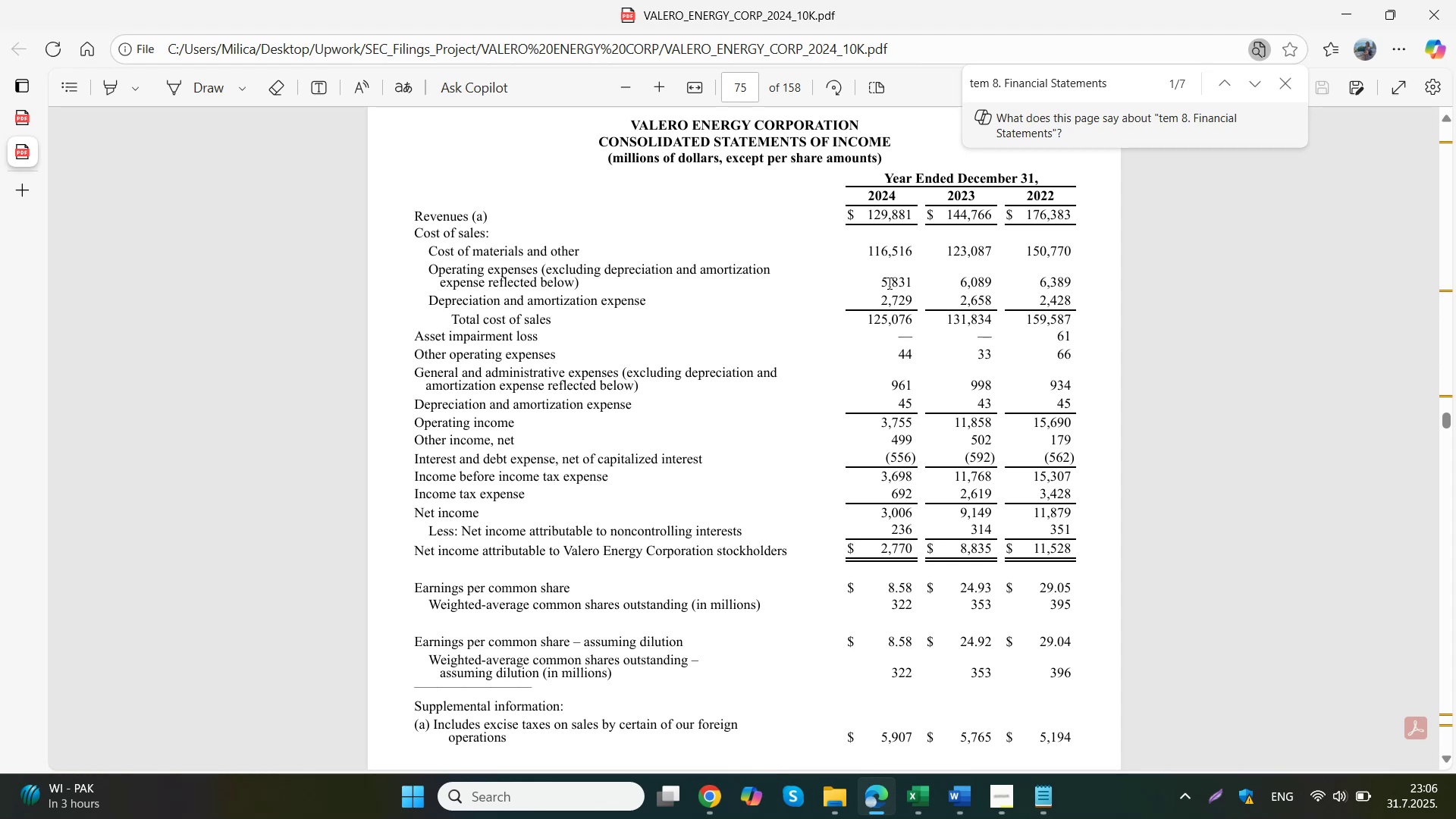 
scroll: coordinate [884, 287], scroll_direction: up, amount: 1.0
 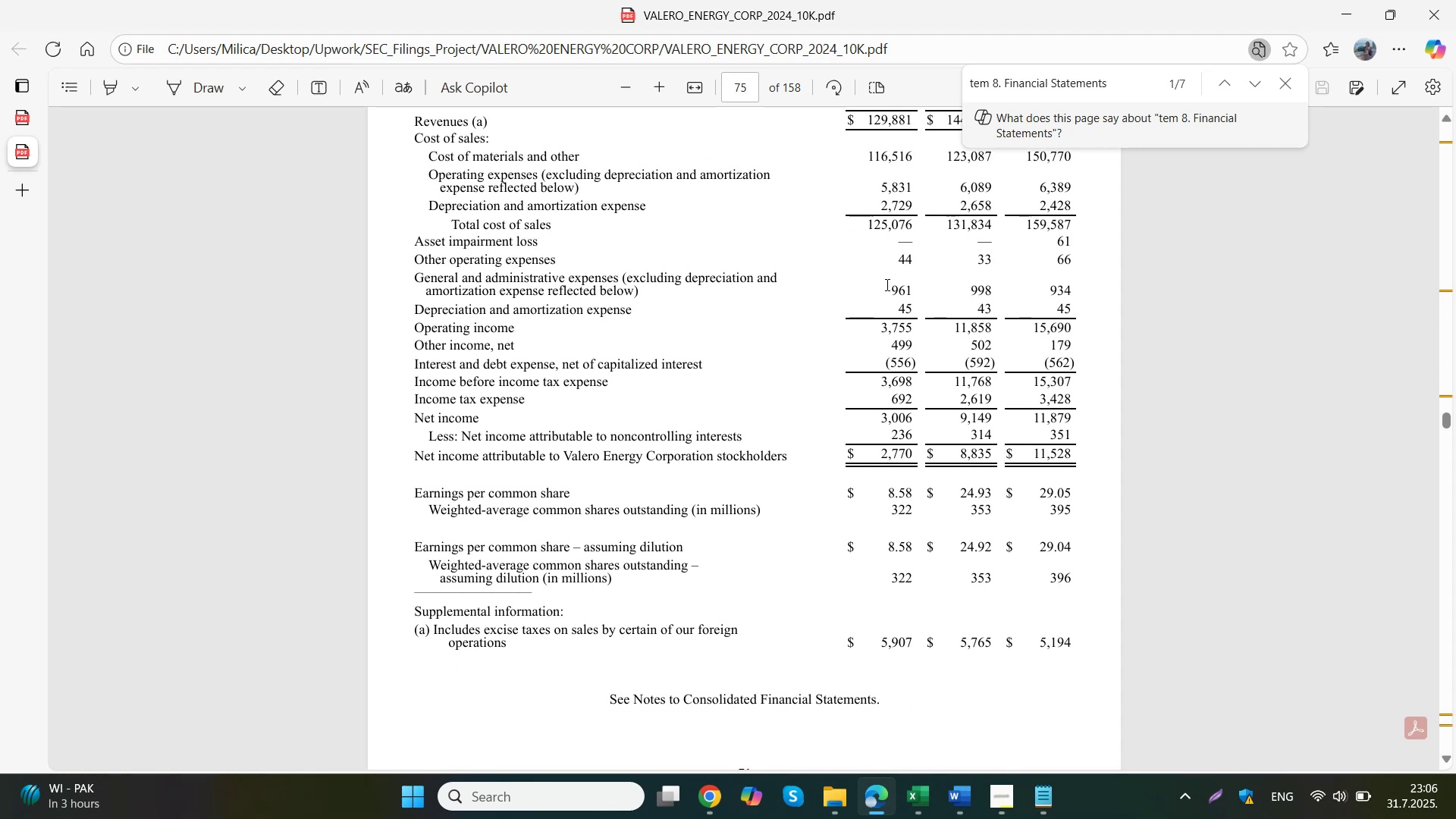 
scroll: coordinate [883, 289], scroll_direction: down, amount: 1.0
 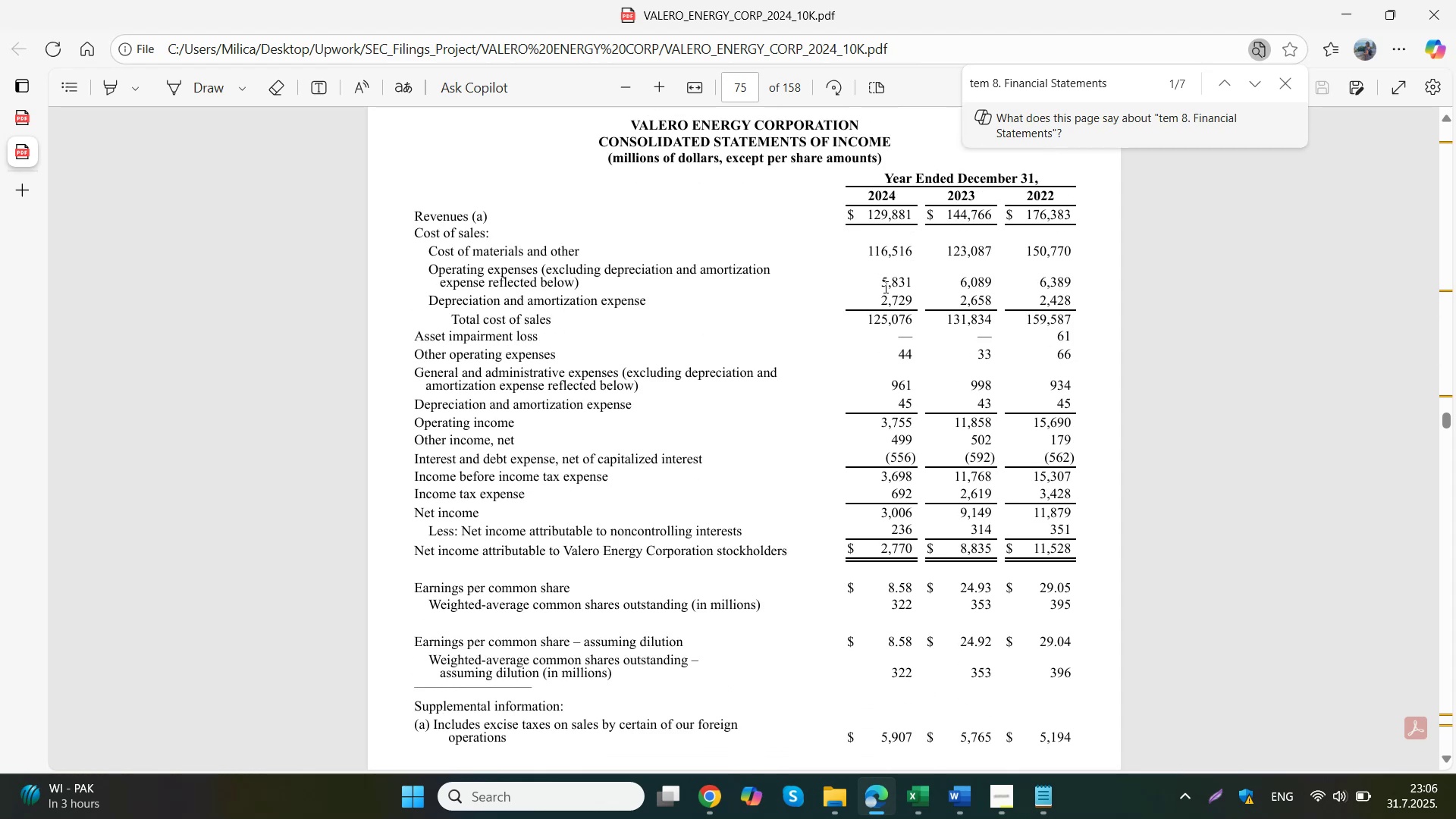 
scroll: coordinate [883, 289], scroll_direction: up, amount: 1.0
 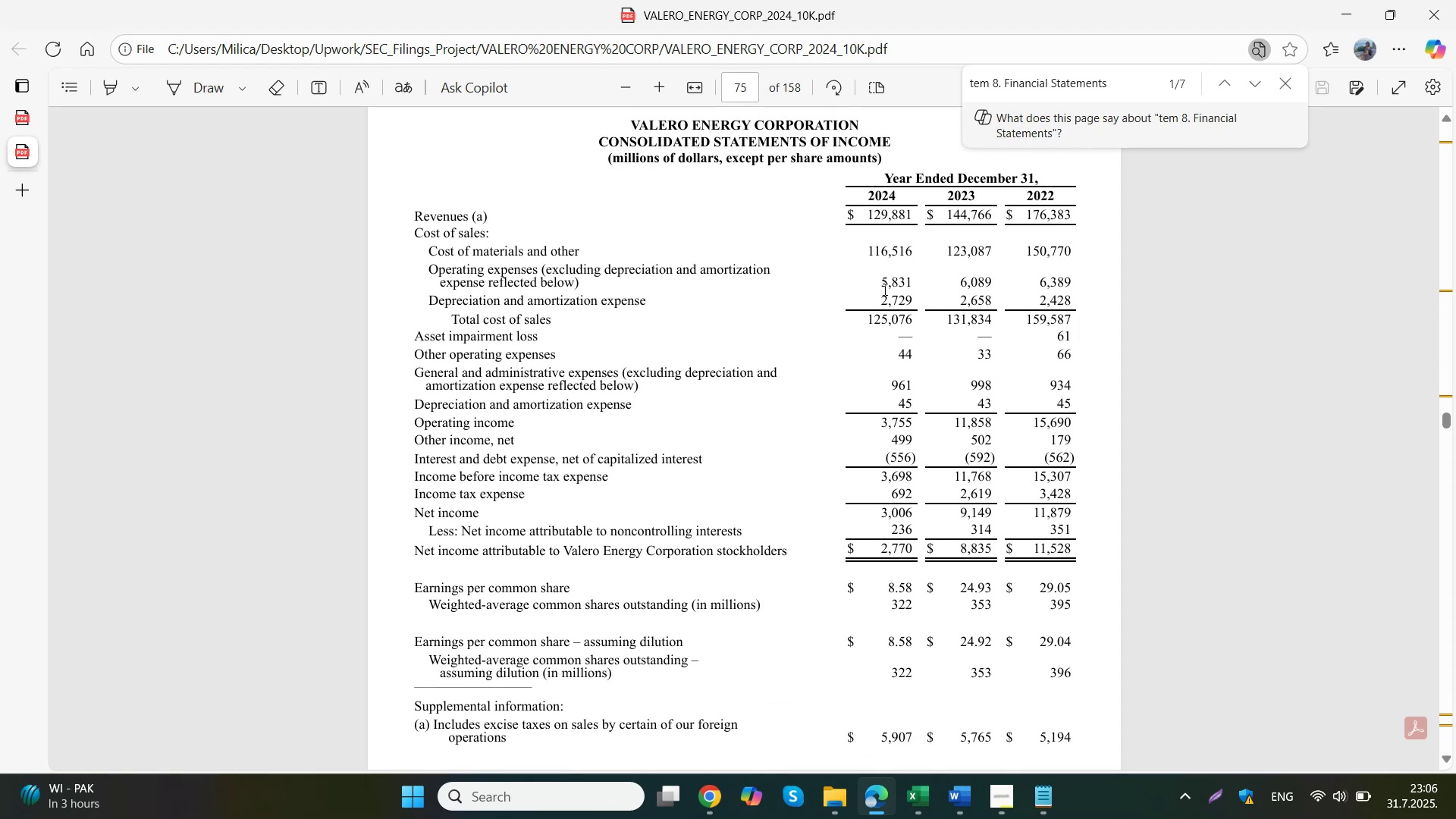 
left_click([529, 799])
 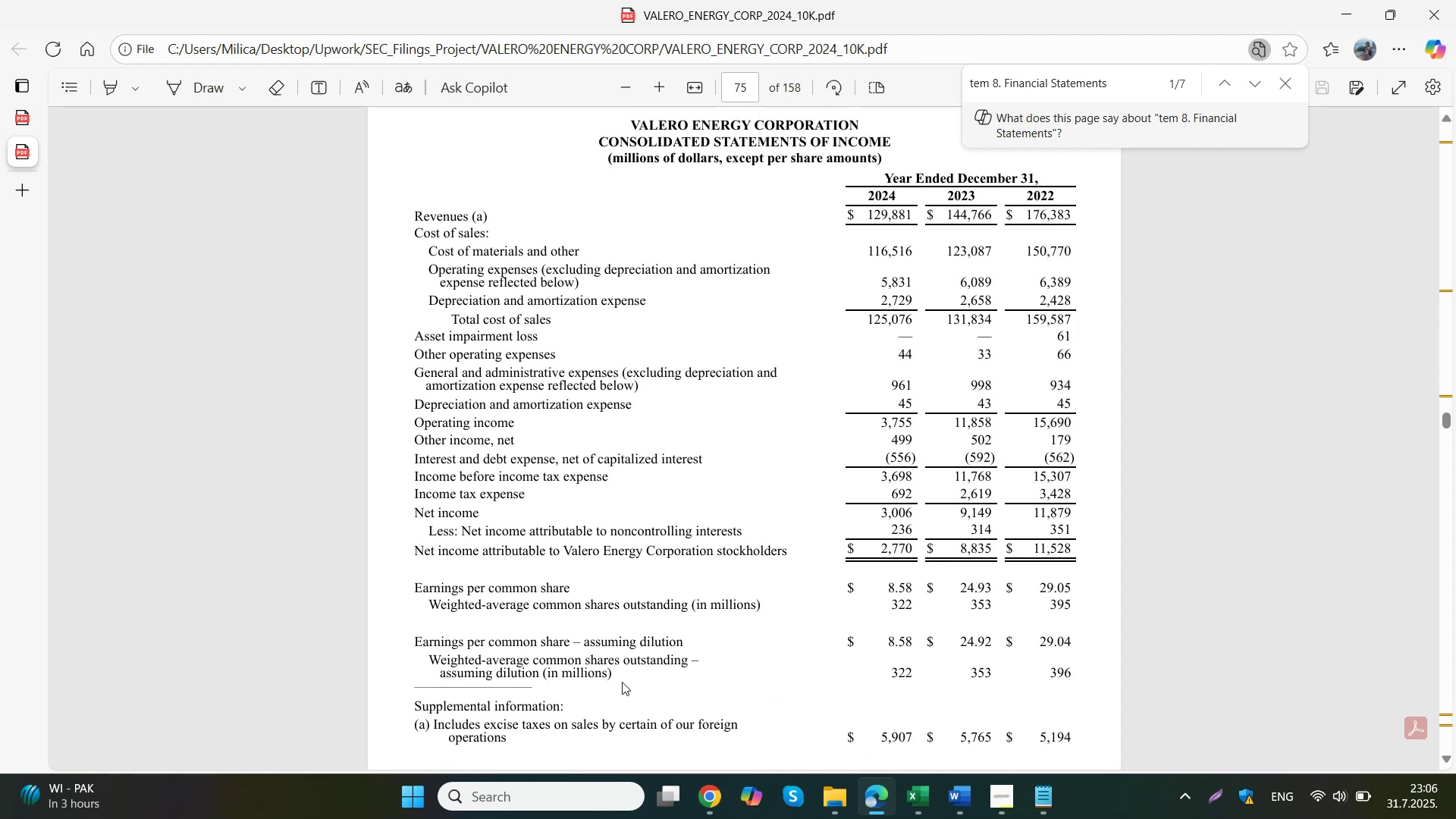 
key(S)
 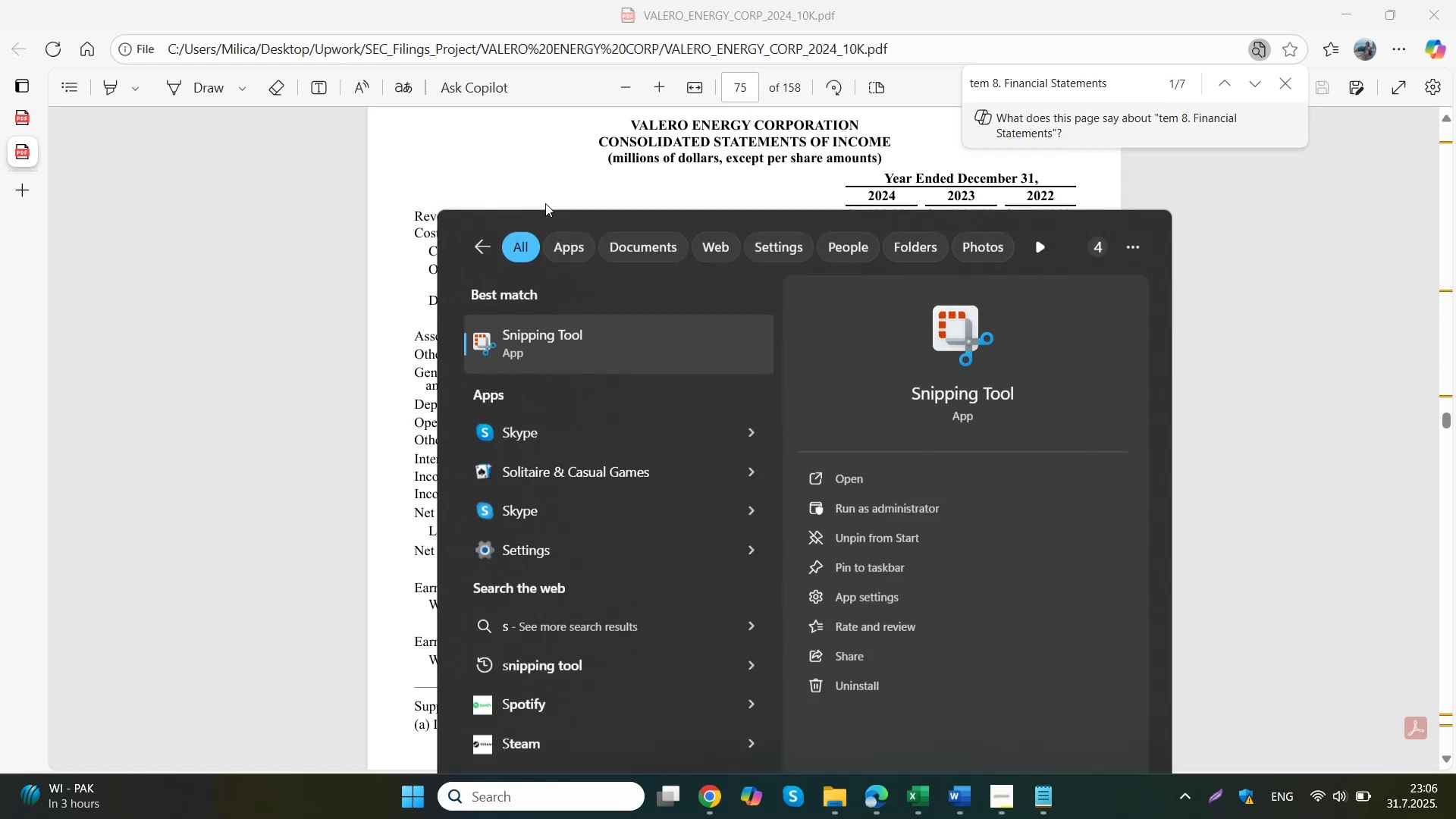 
left_click([490, 66])
 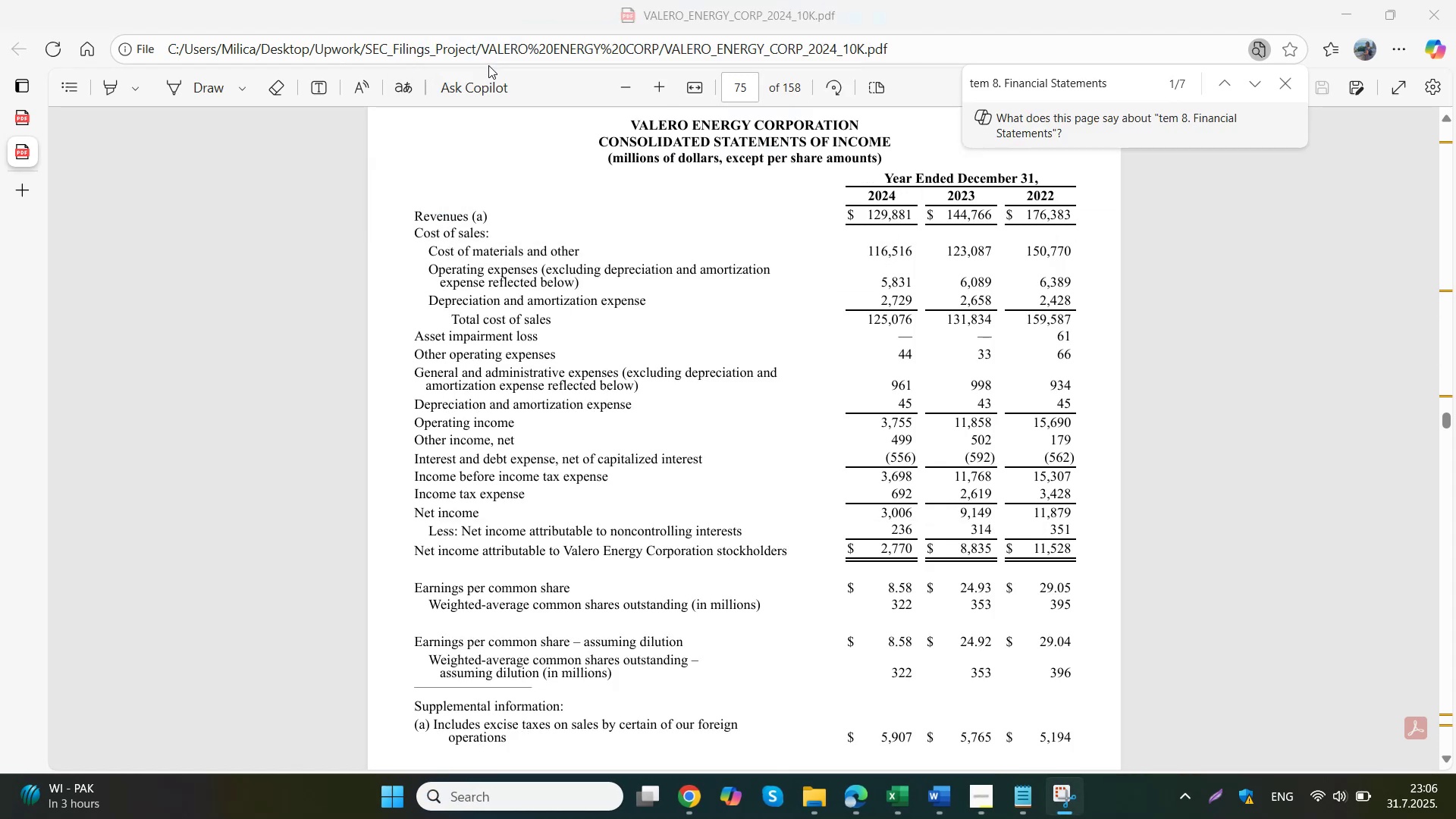 
left_click_drag(start_coordinate=[405, 128], to_coordinate=[1101, 765])
 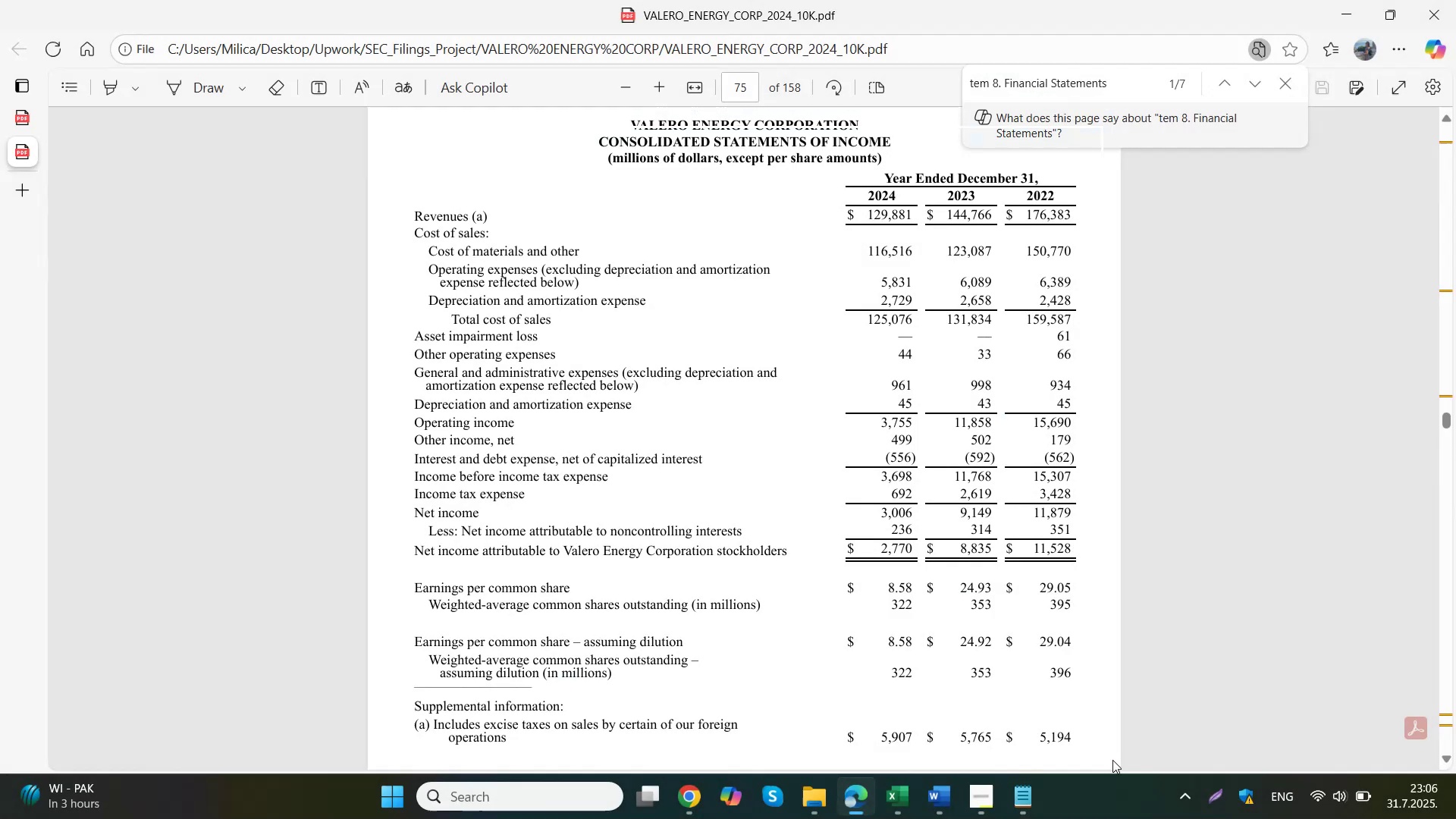 
key(Control+C)
 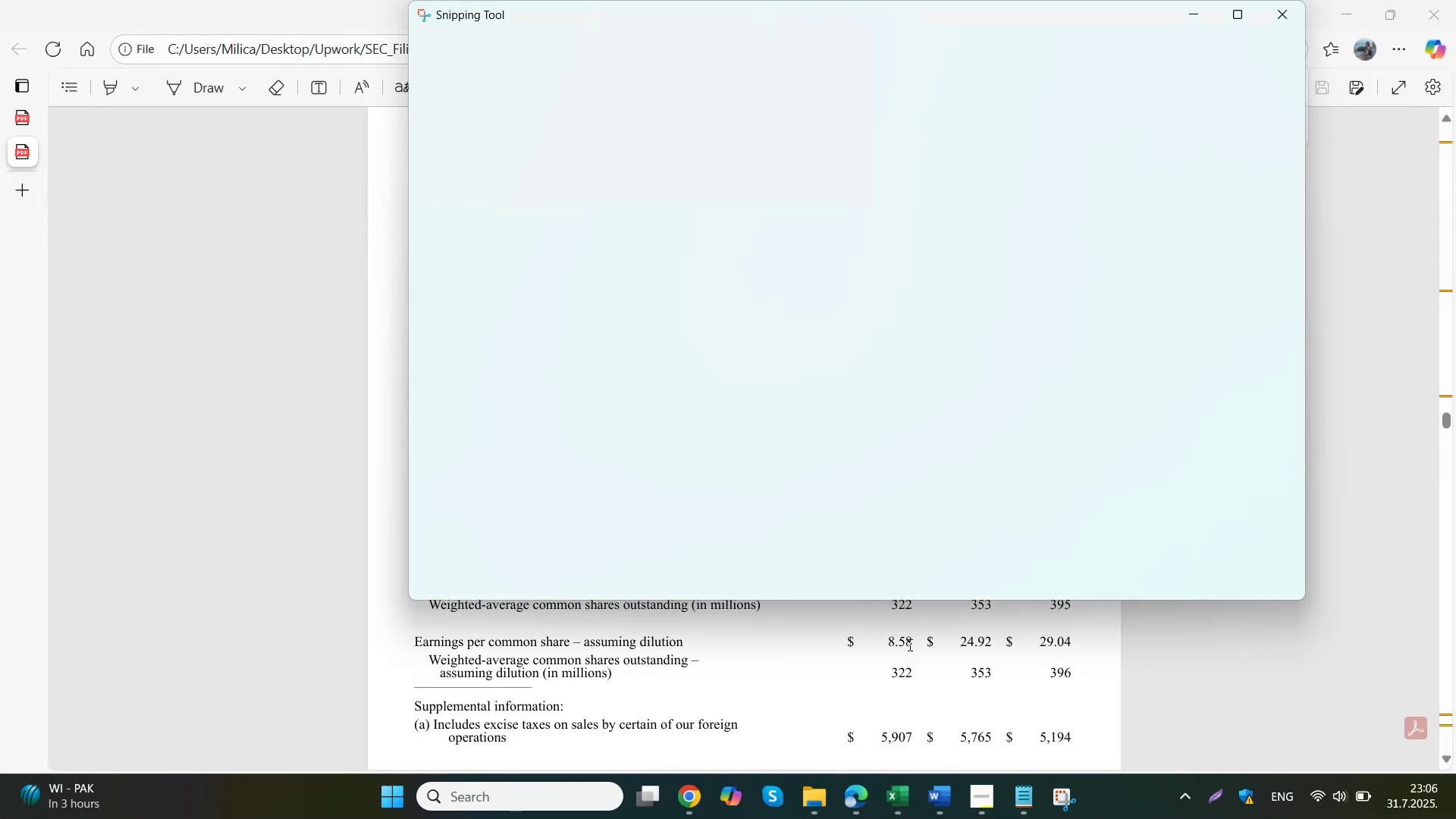 
left_click([688, 786])
 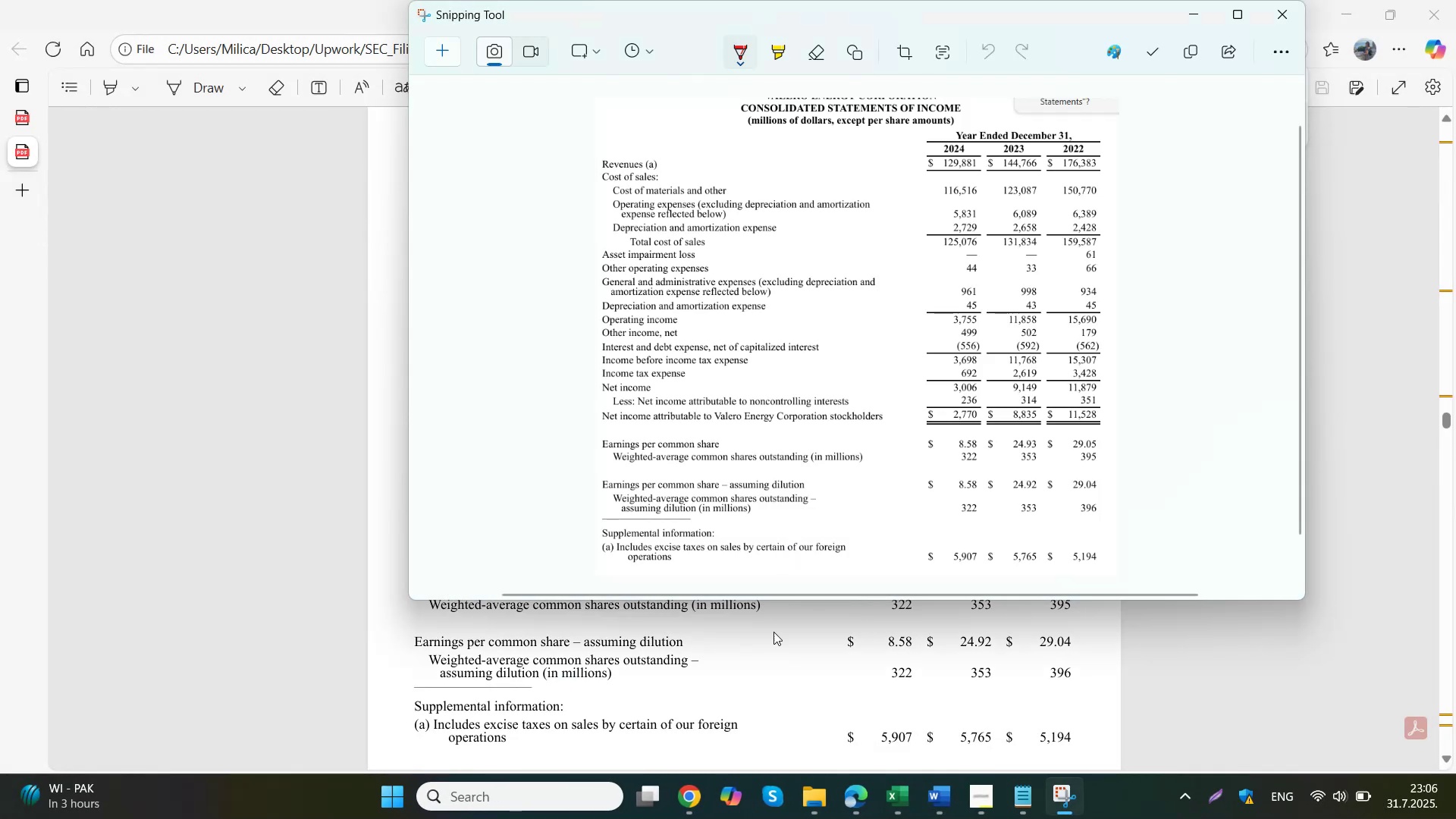 
left_click([608, 707])
 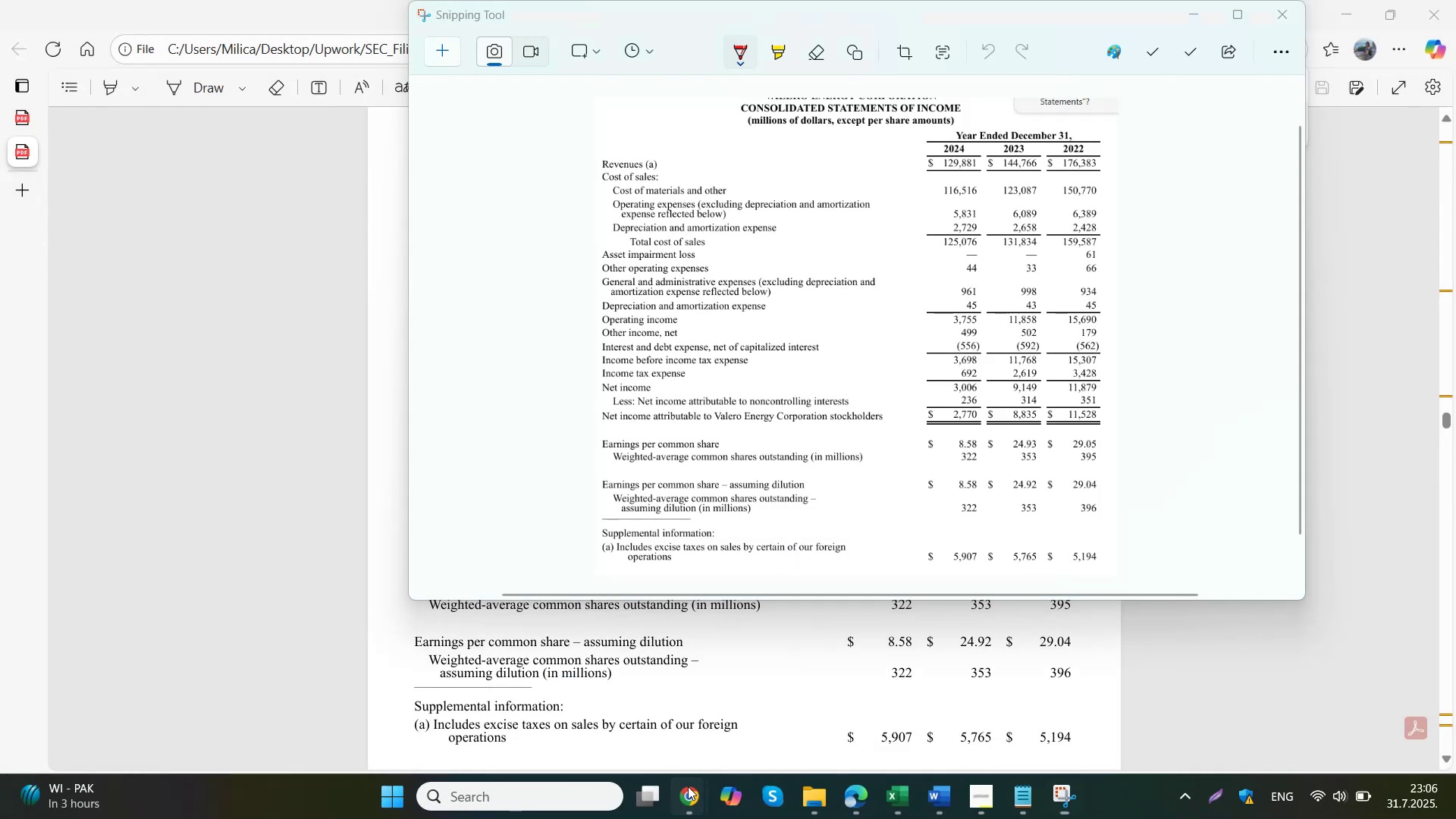 
left_click([619, 661])
 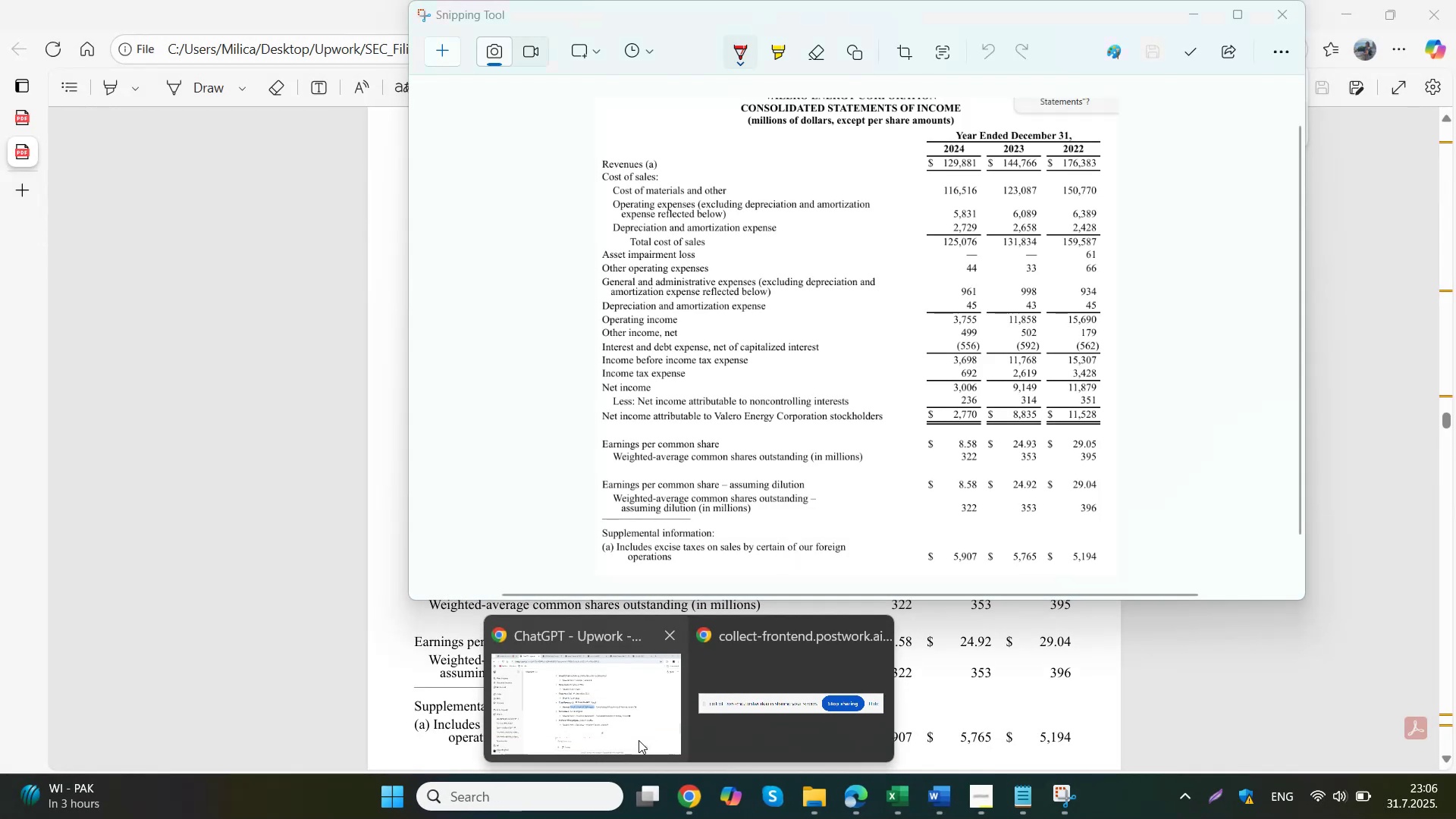 
key(Control+ControlLeft)
 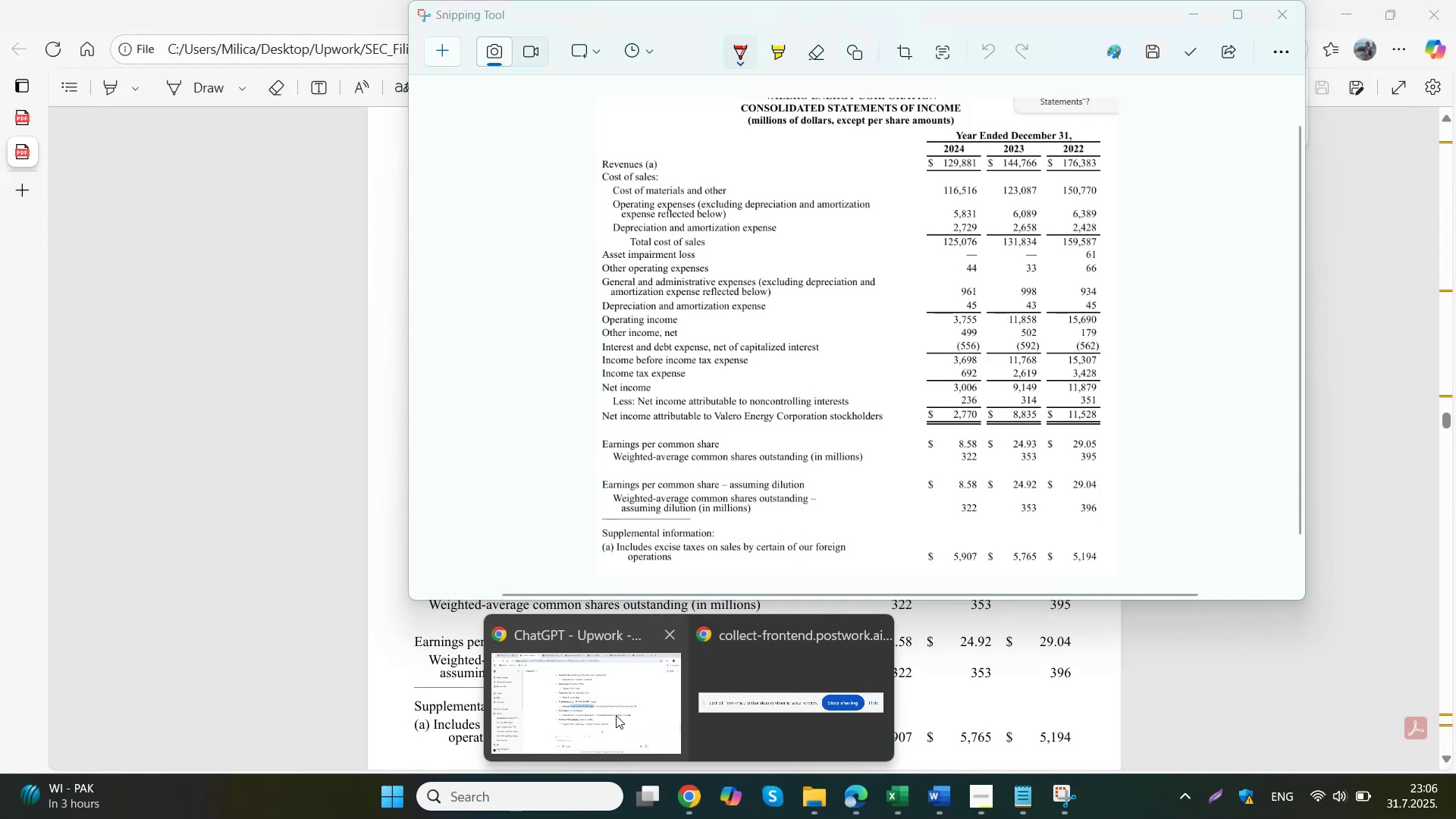 
key(Control+V)
 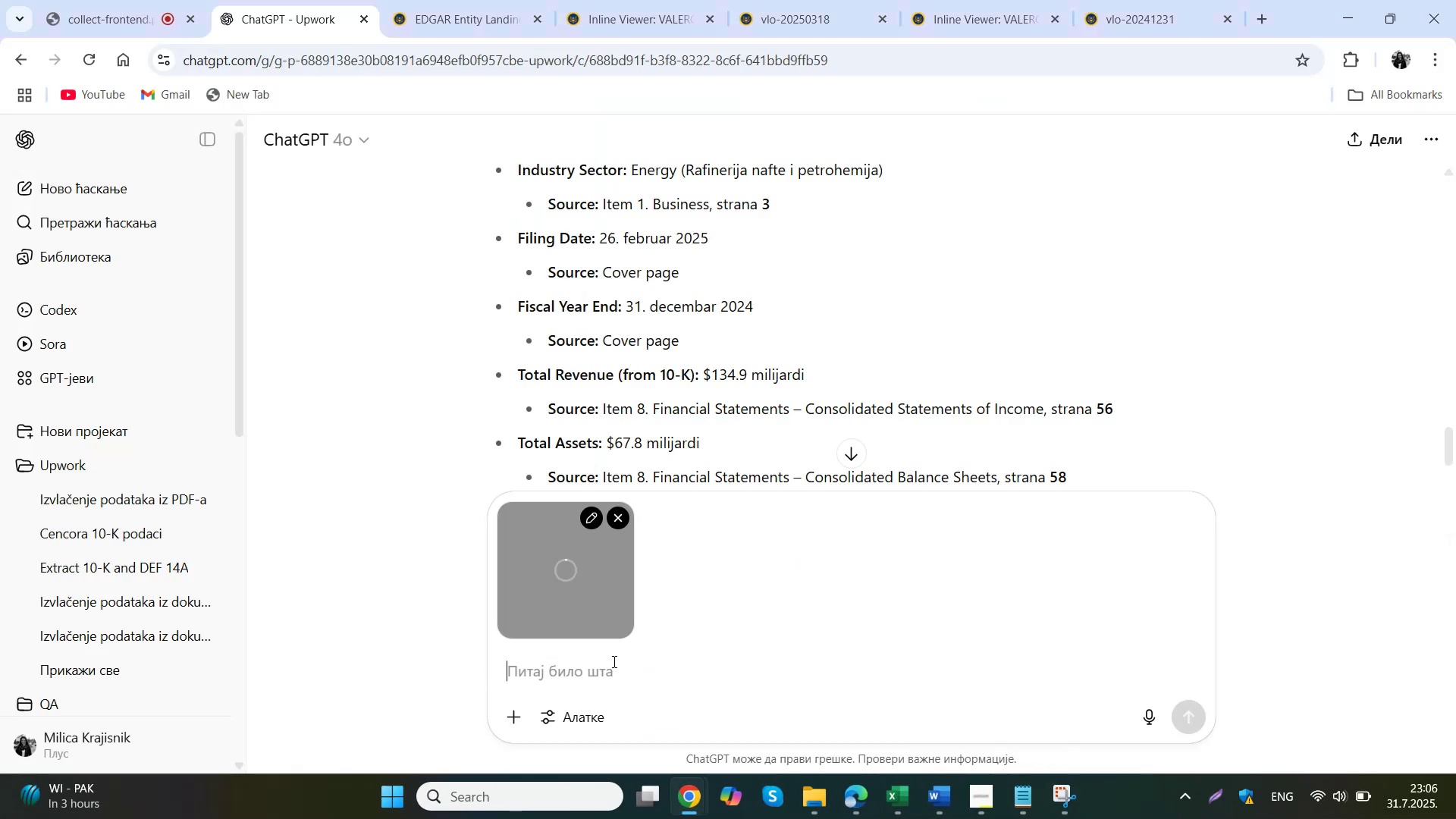 
type(total revenue)
 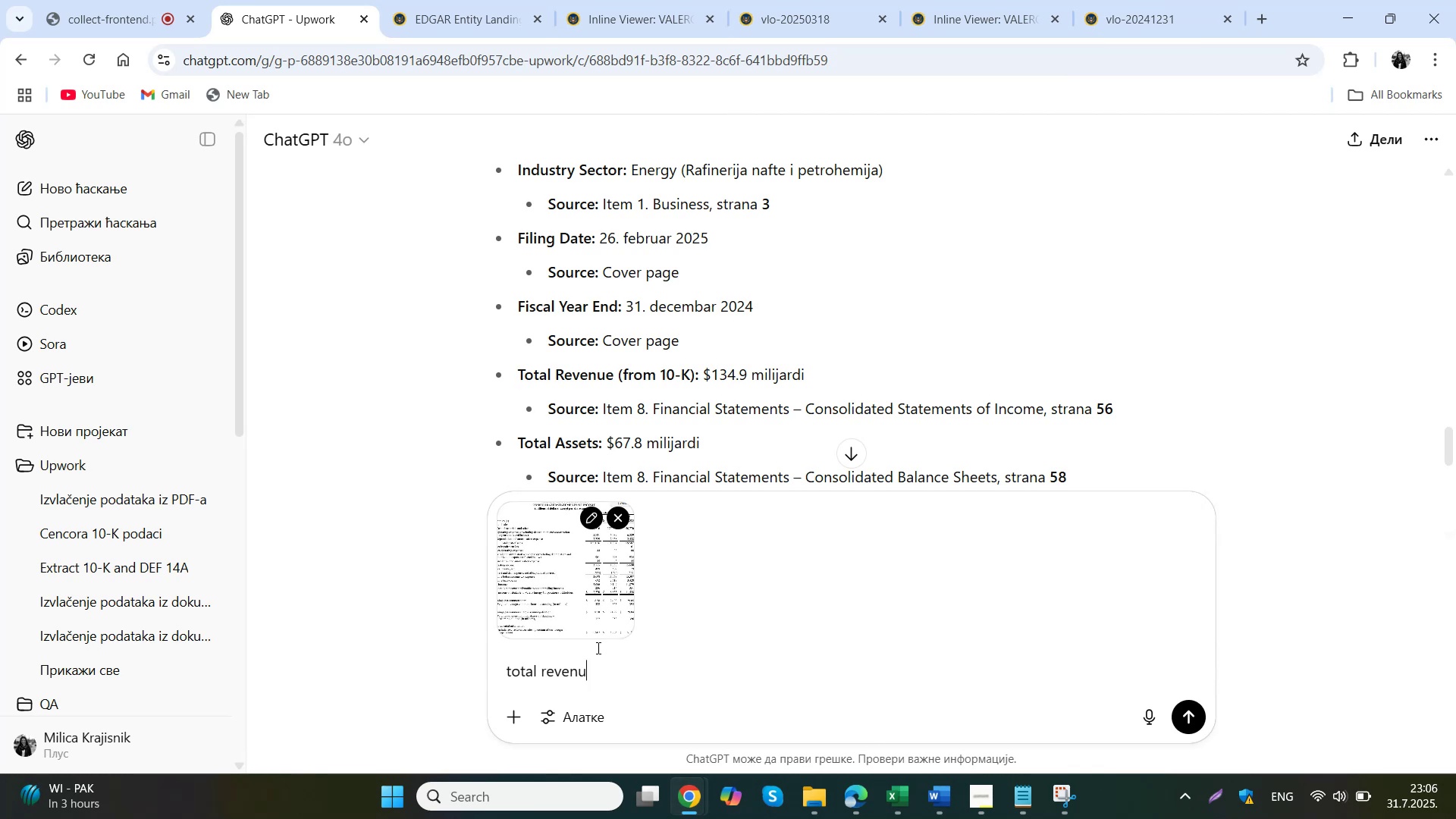 
scroll: coordinate [777, 353], scroll_direction: down, amount: 3.0
 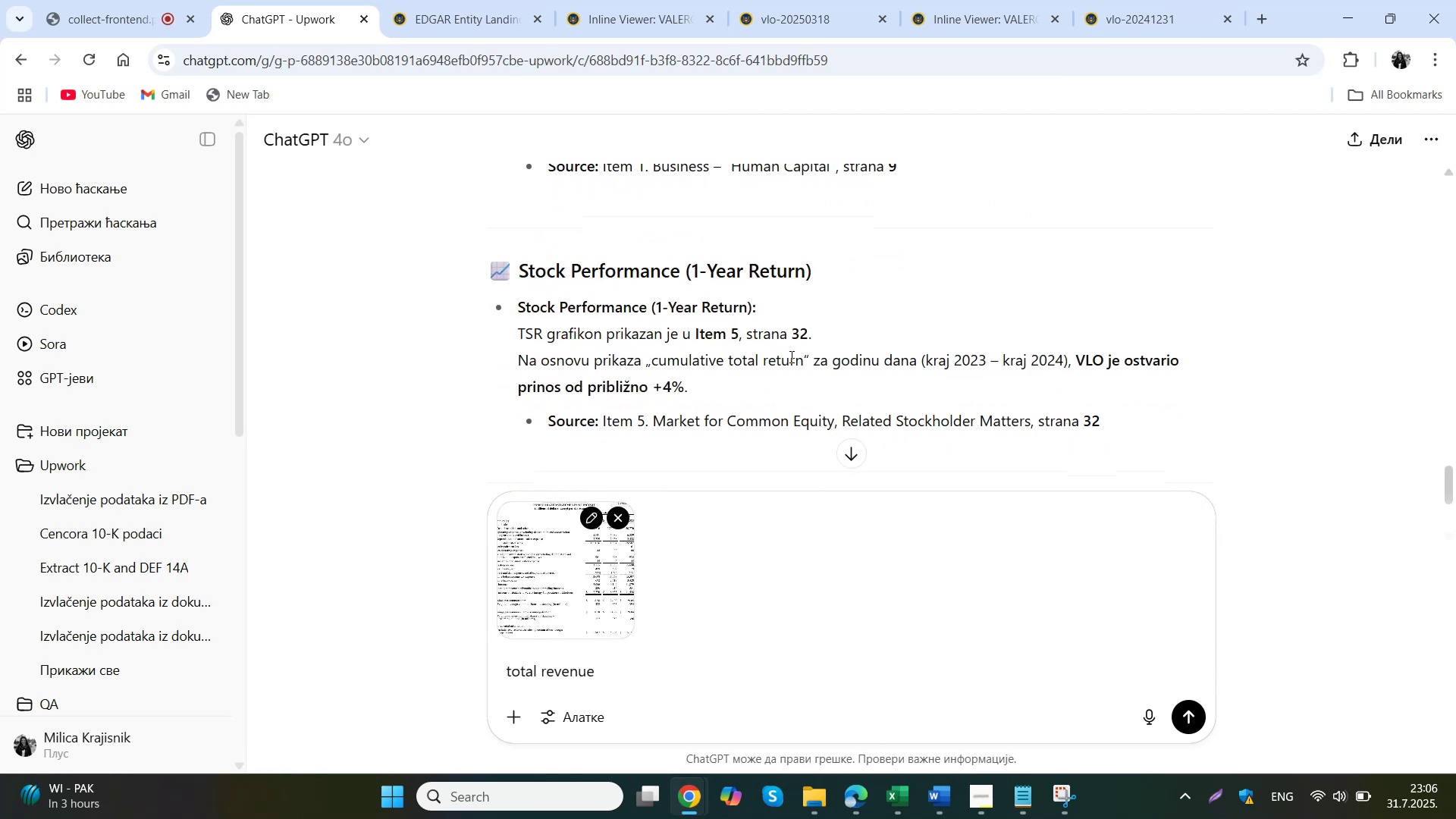 
left_click_drag(start_coordinate=[657, 391], to_coordinate=[681, 387])
 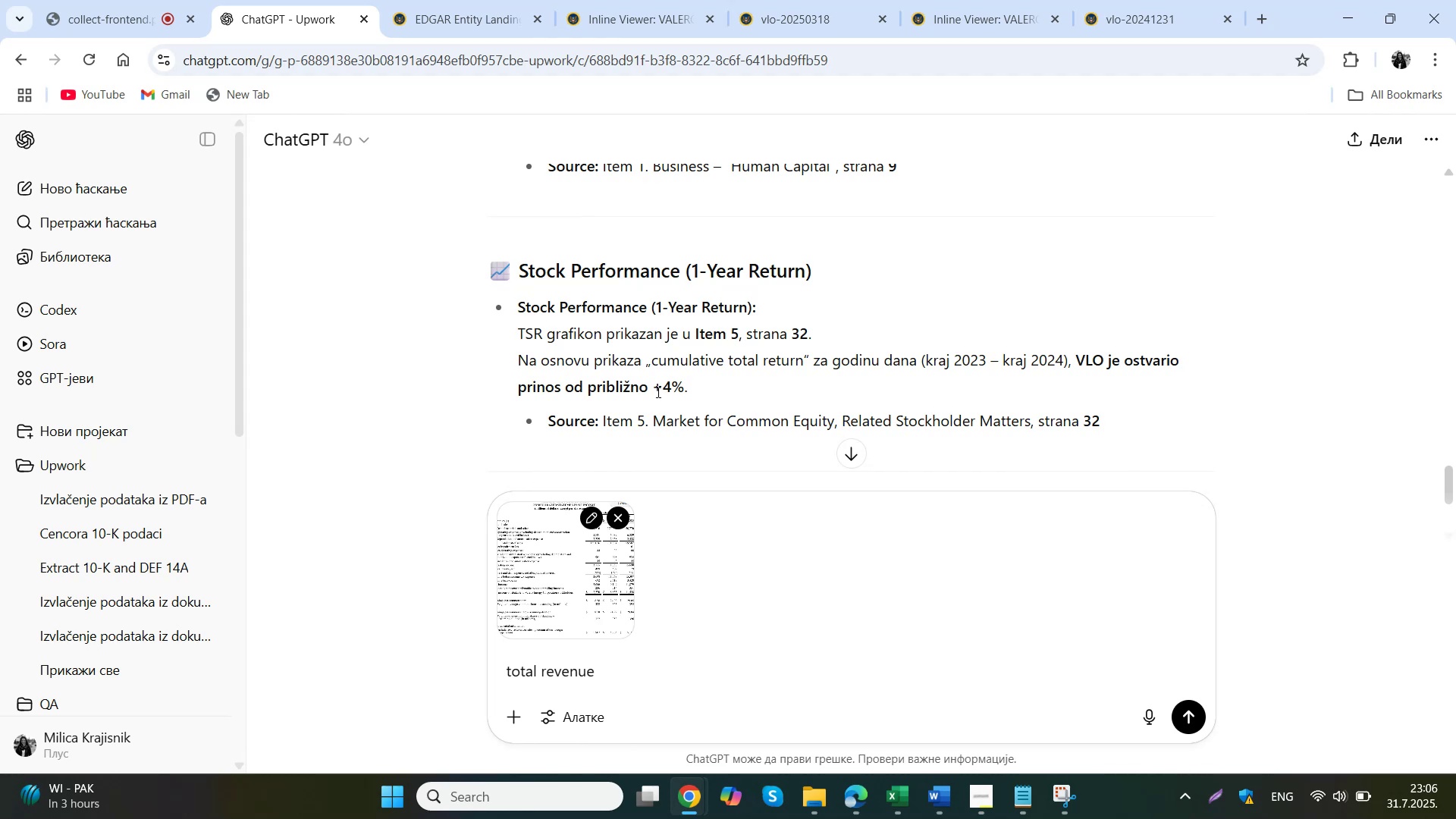 
key(Control+C)
 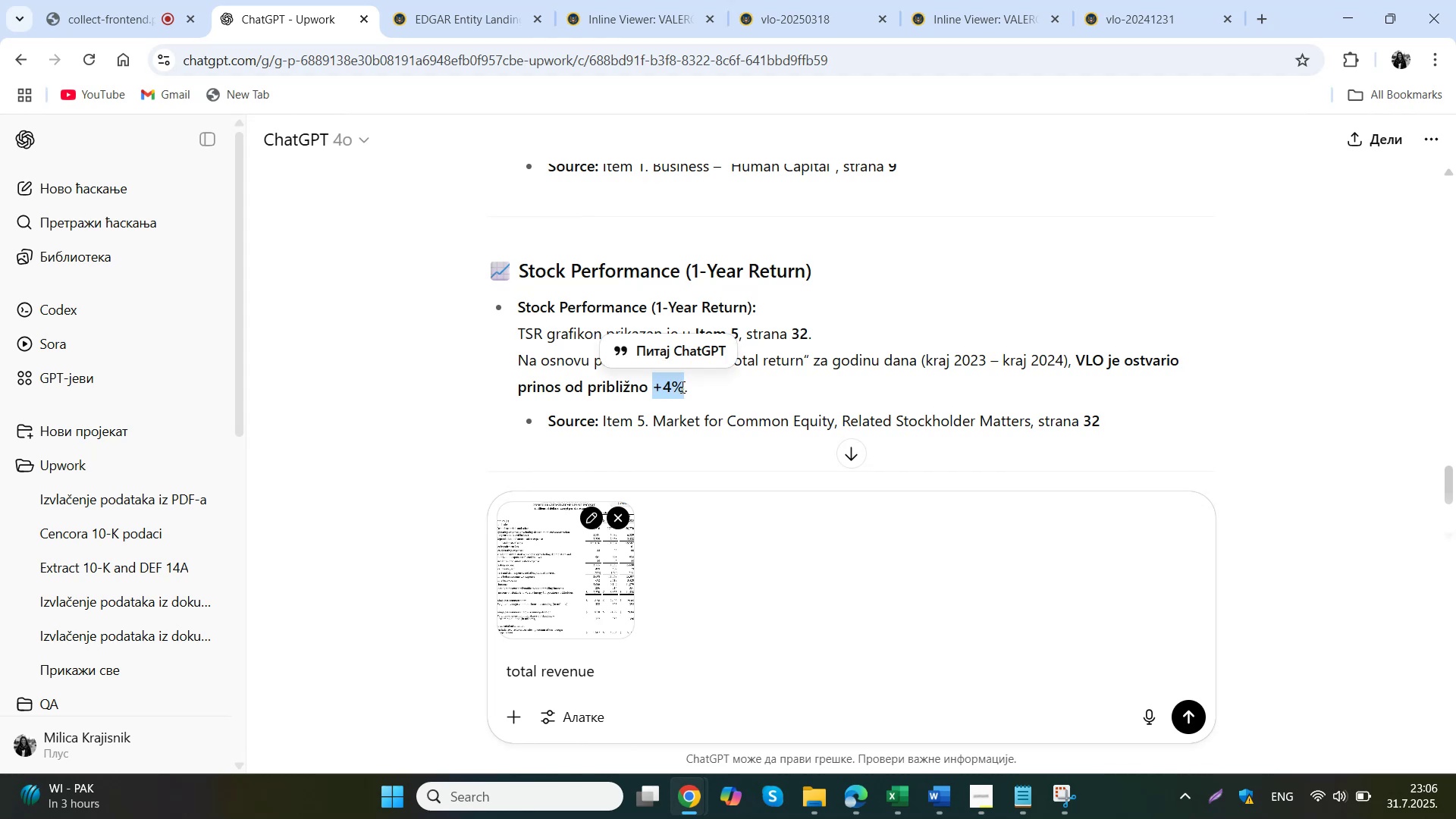 
scroll: coordinate [746, 425], scroll_direction: down, amount: 2.0
 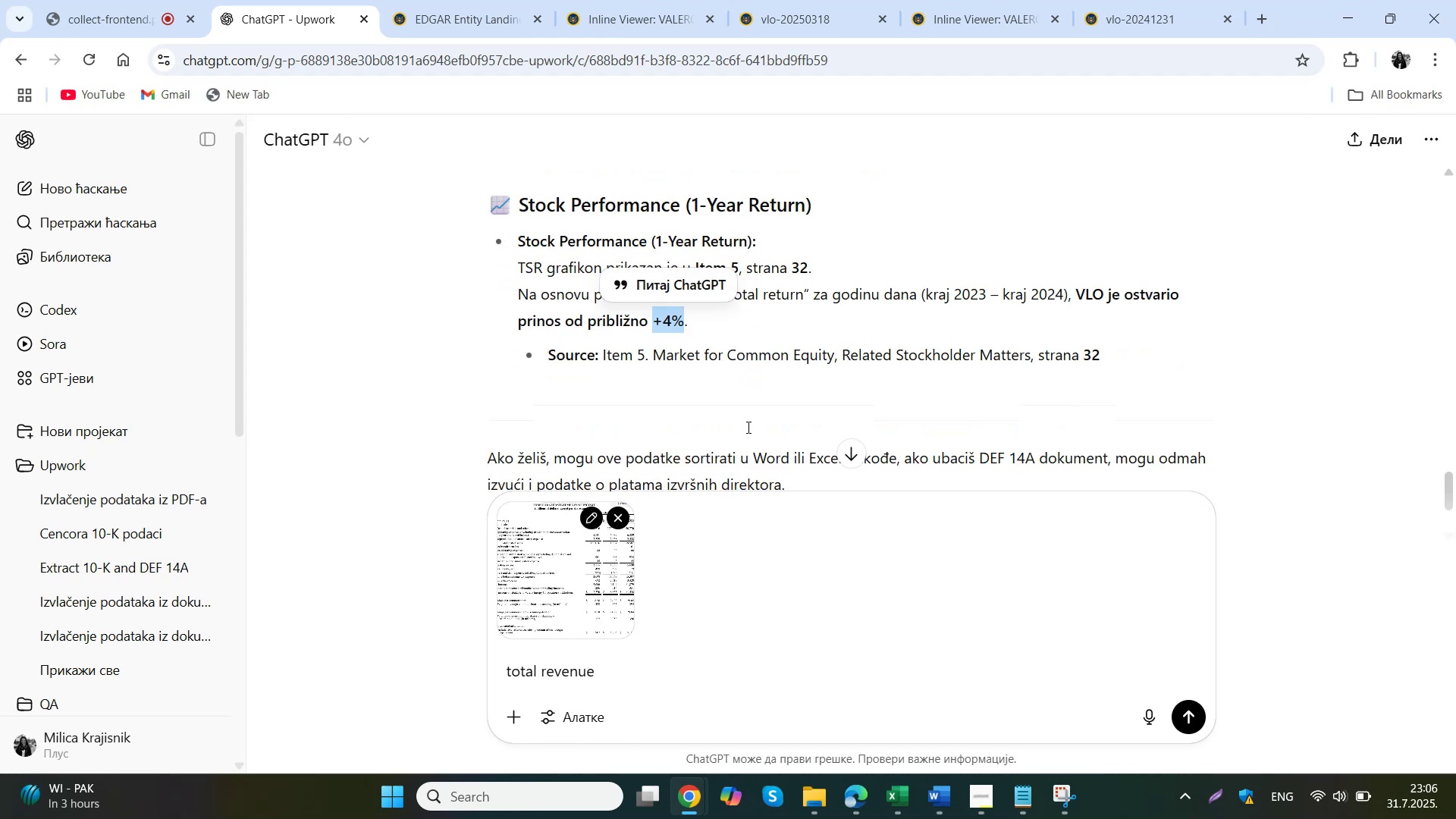 
left_click([1198, 733])
 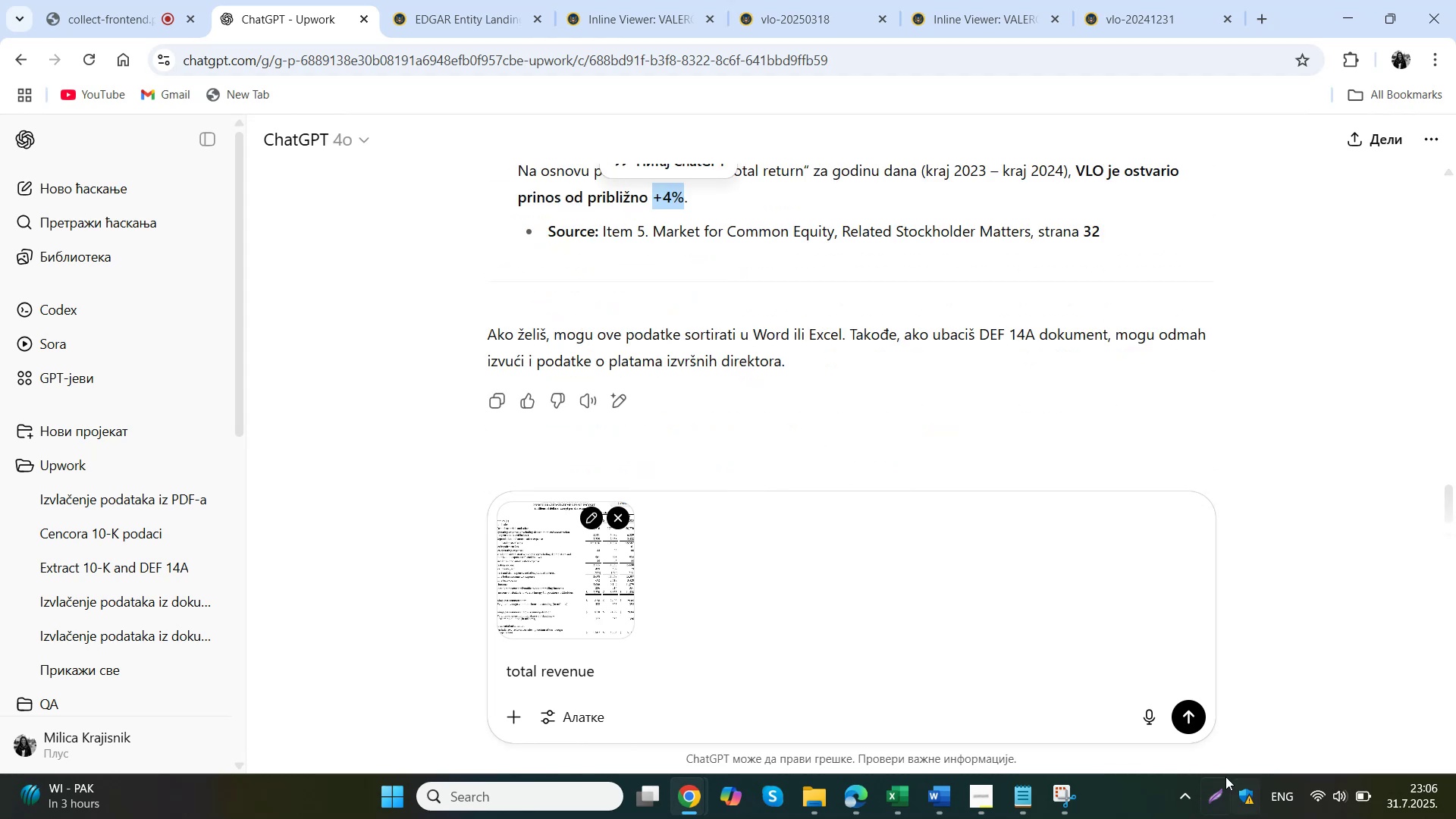 
left_click([1190, 722])
 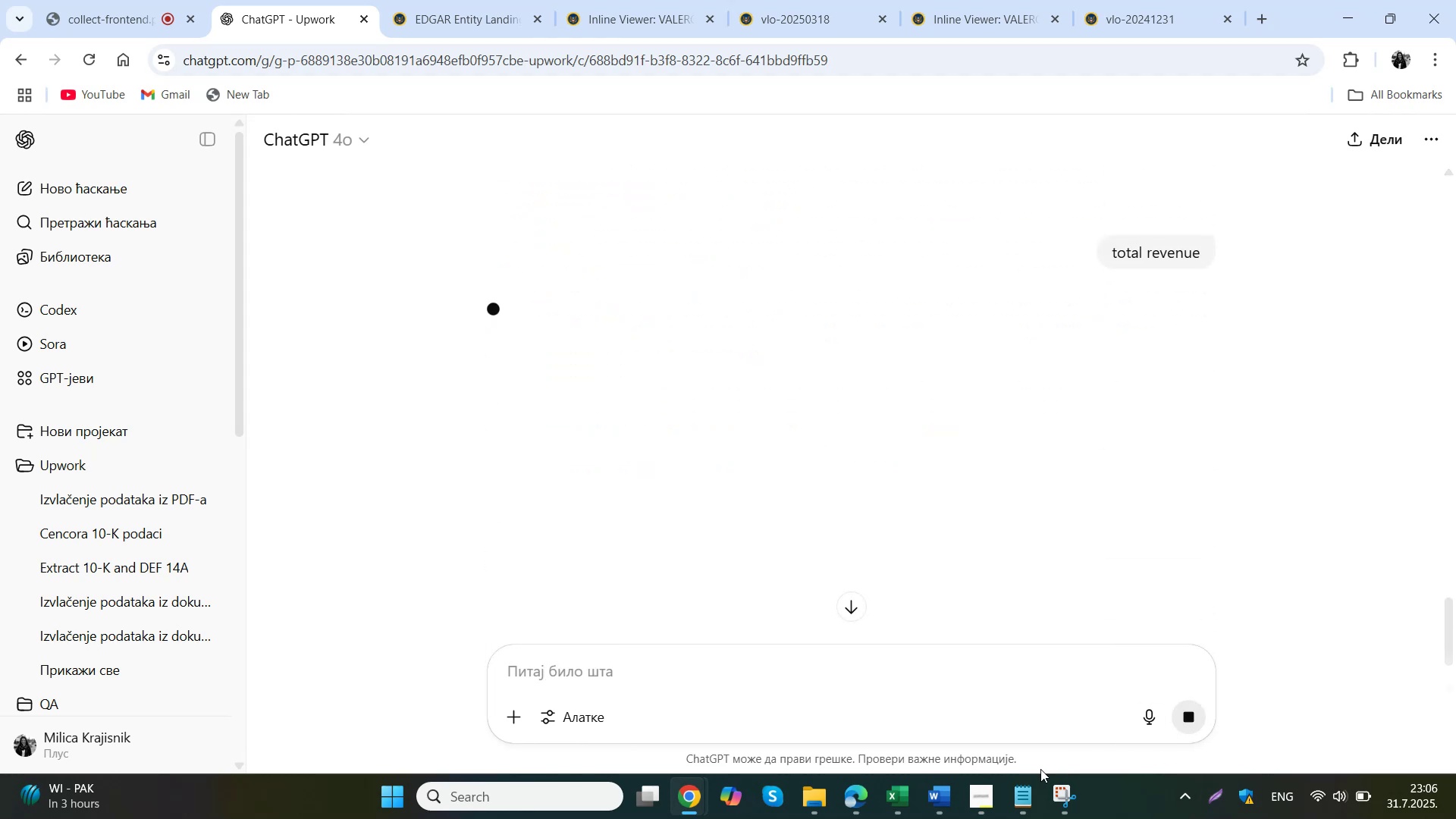 
left_click([858, 722])
 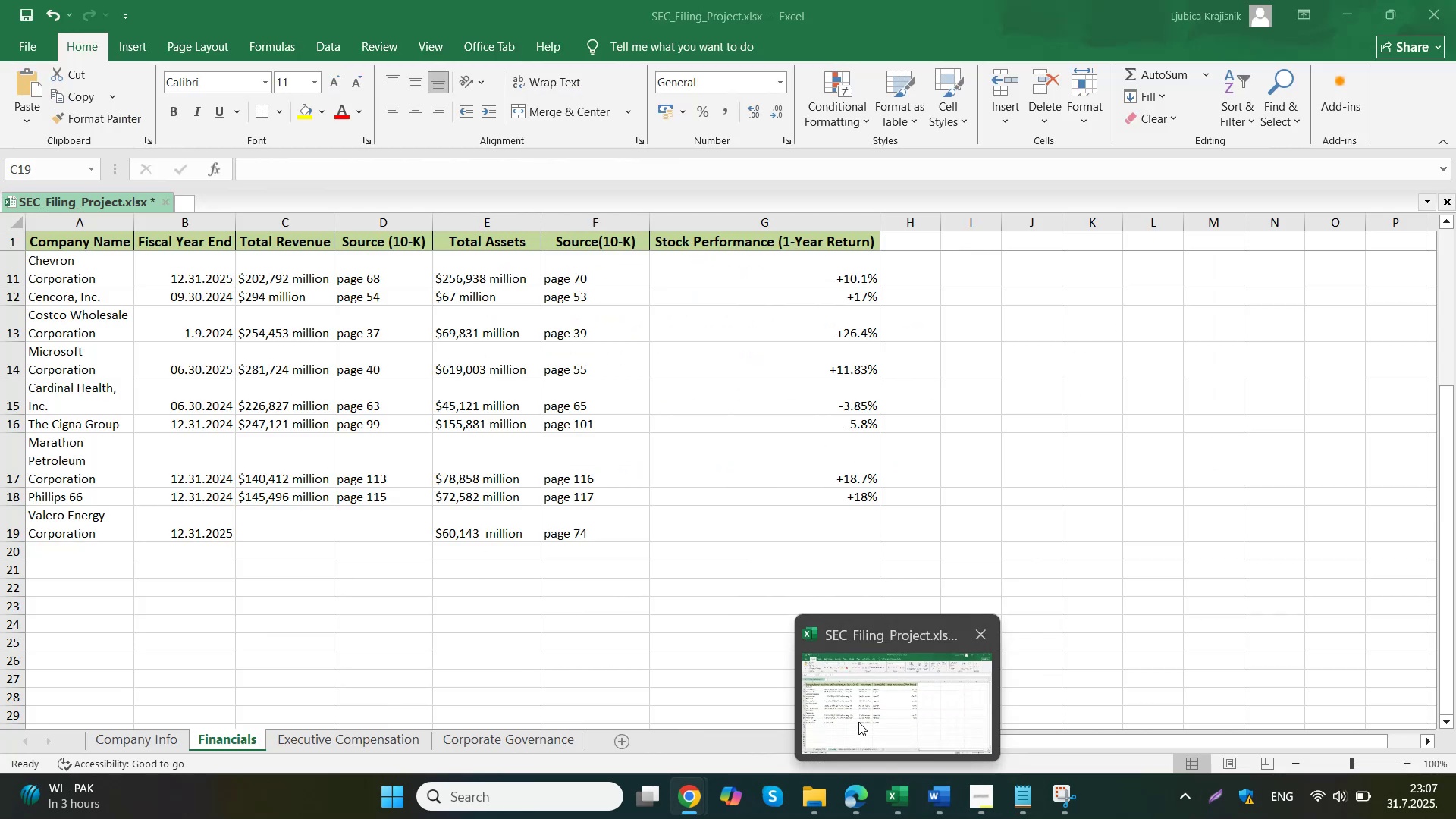 
double_click([783, 521])
 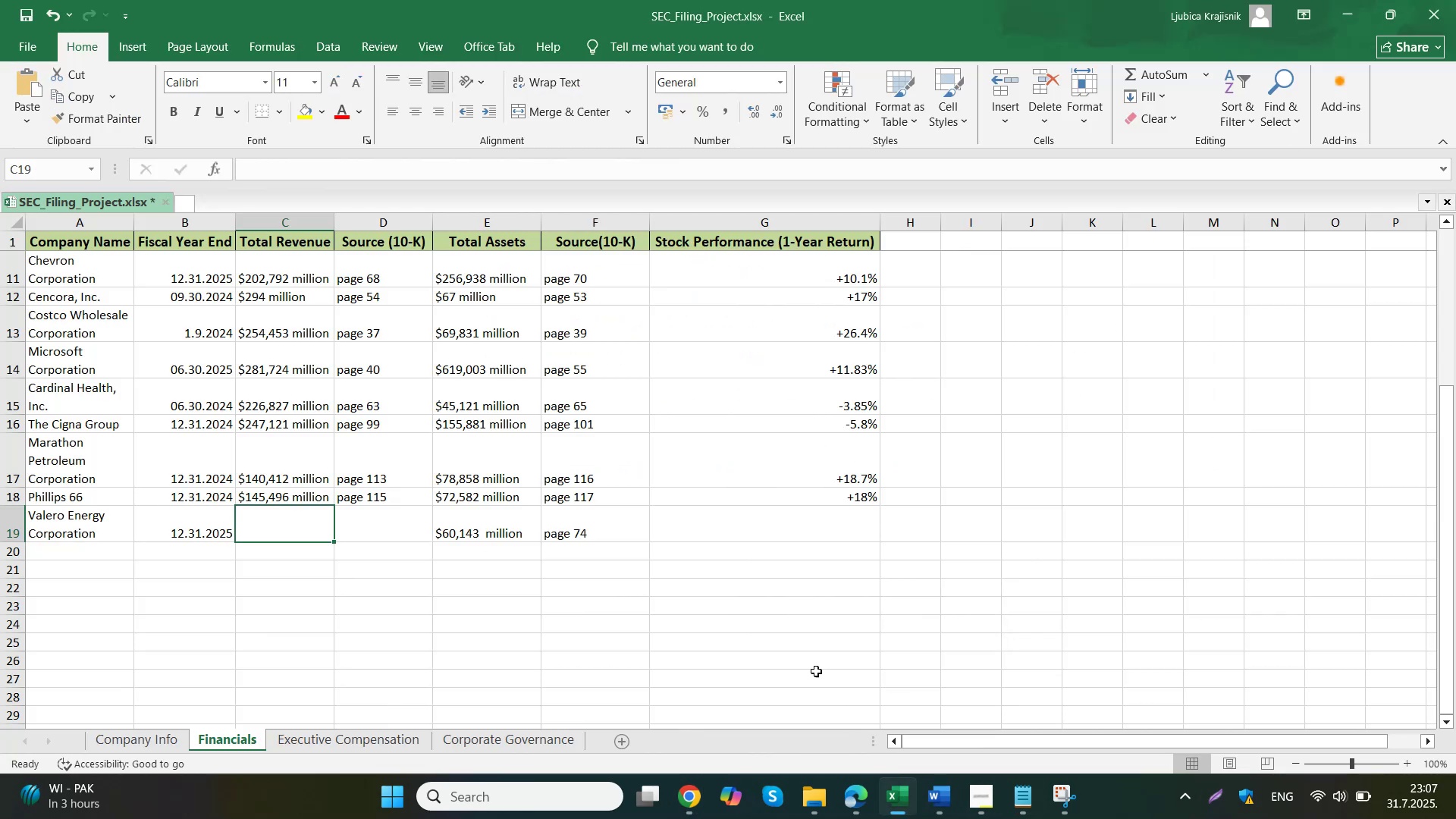 
key(Control+V)
 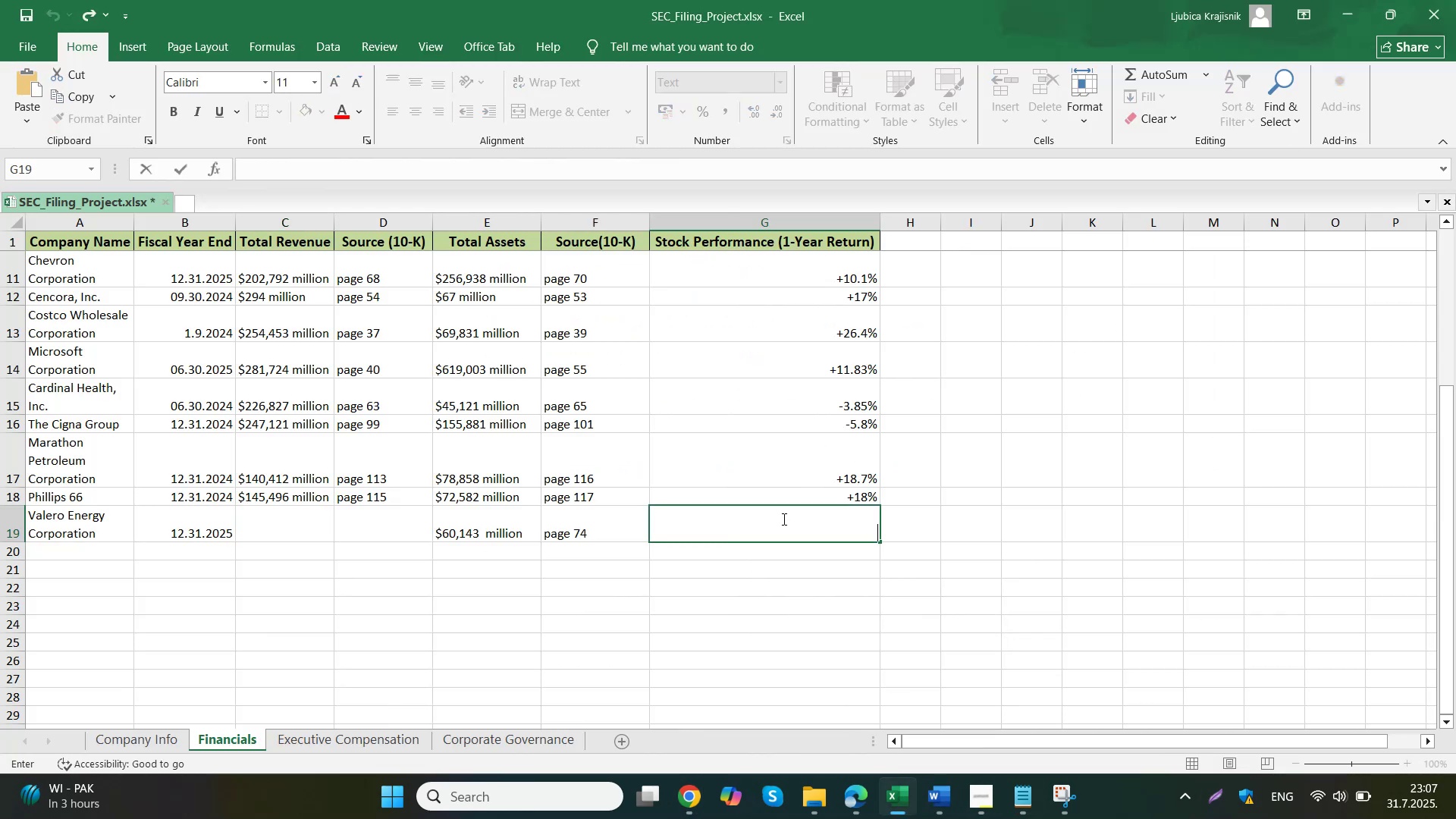 
left_click([238, 535])
 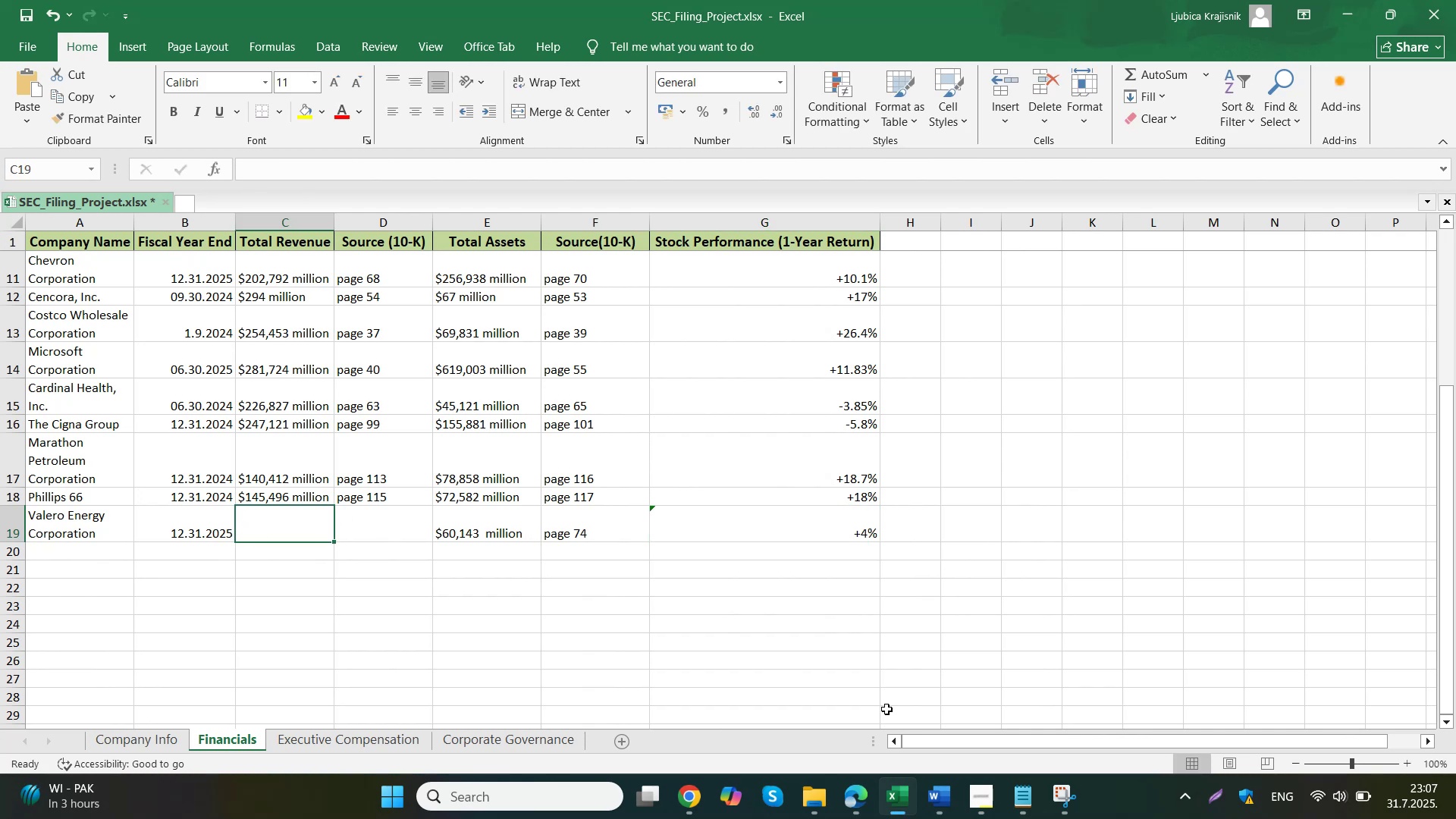 
left_click([704, 532])
 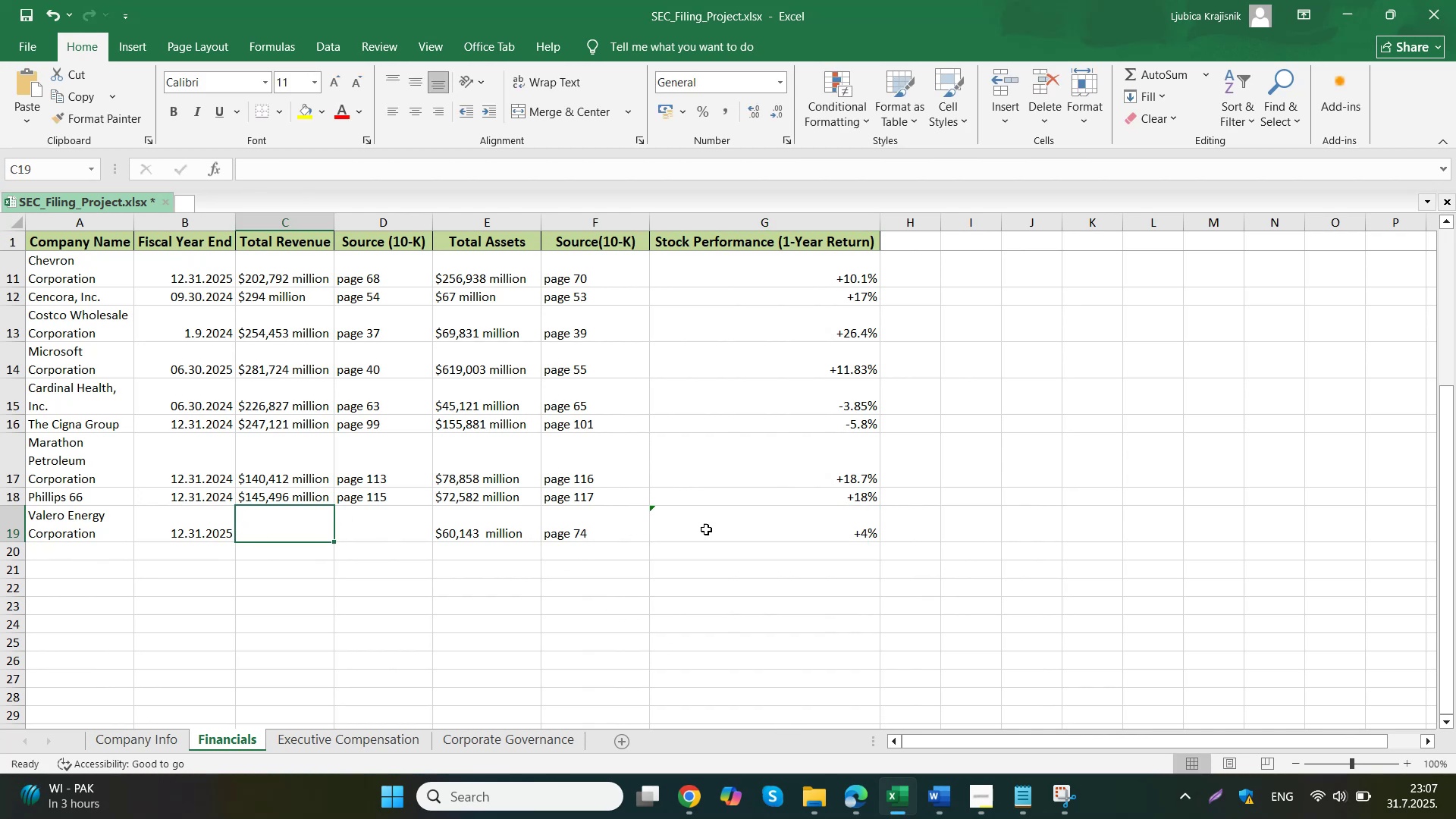 
left_click([629, 522])
 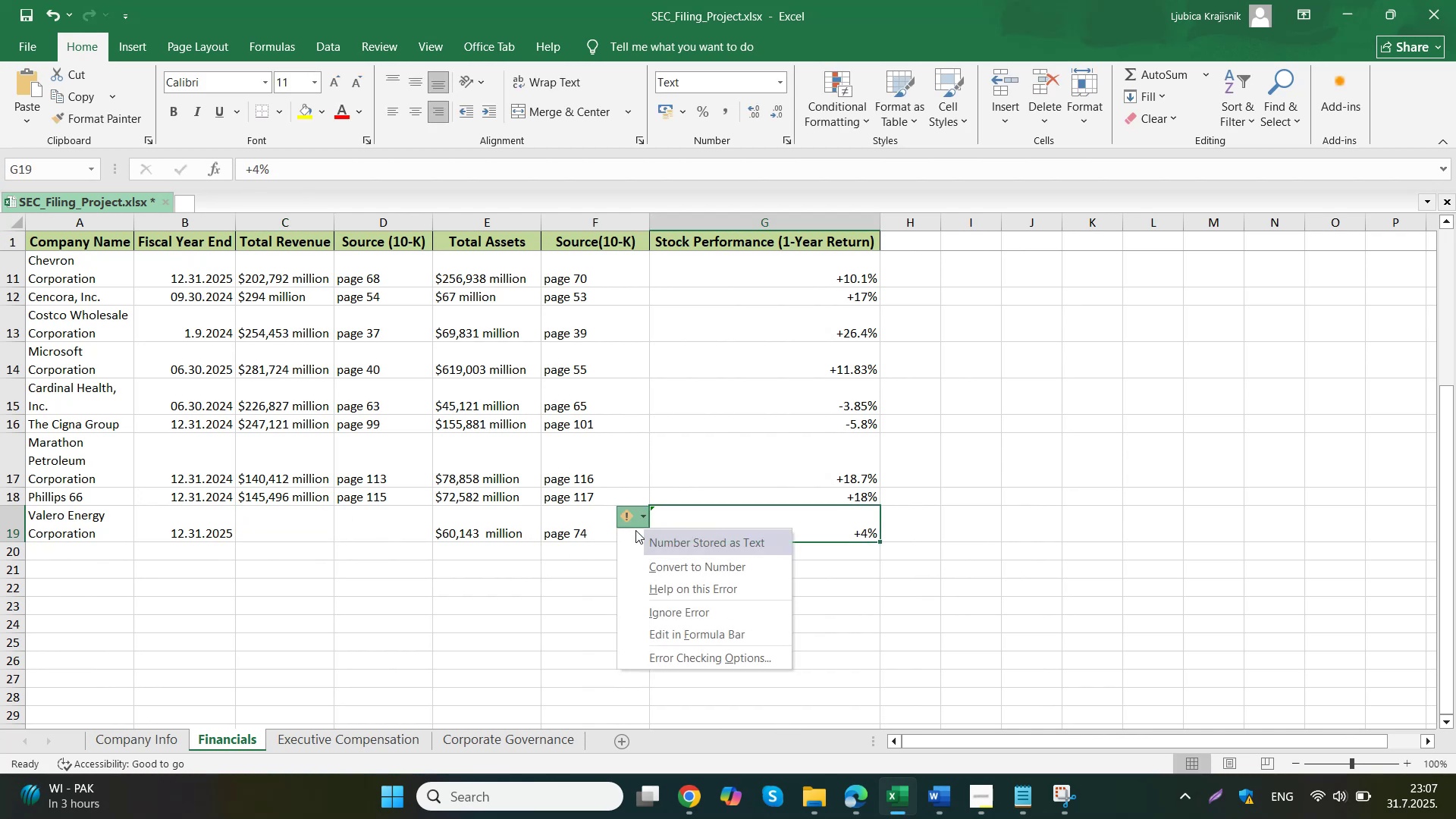 
left_click([704, 610])
 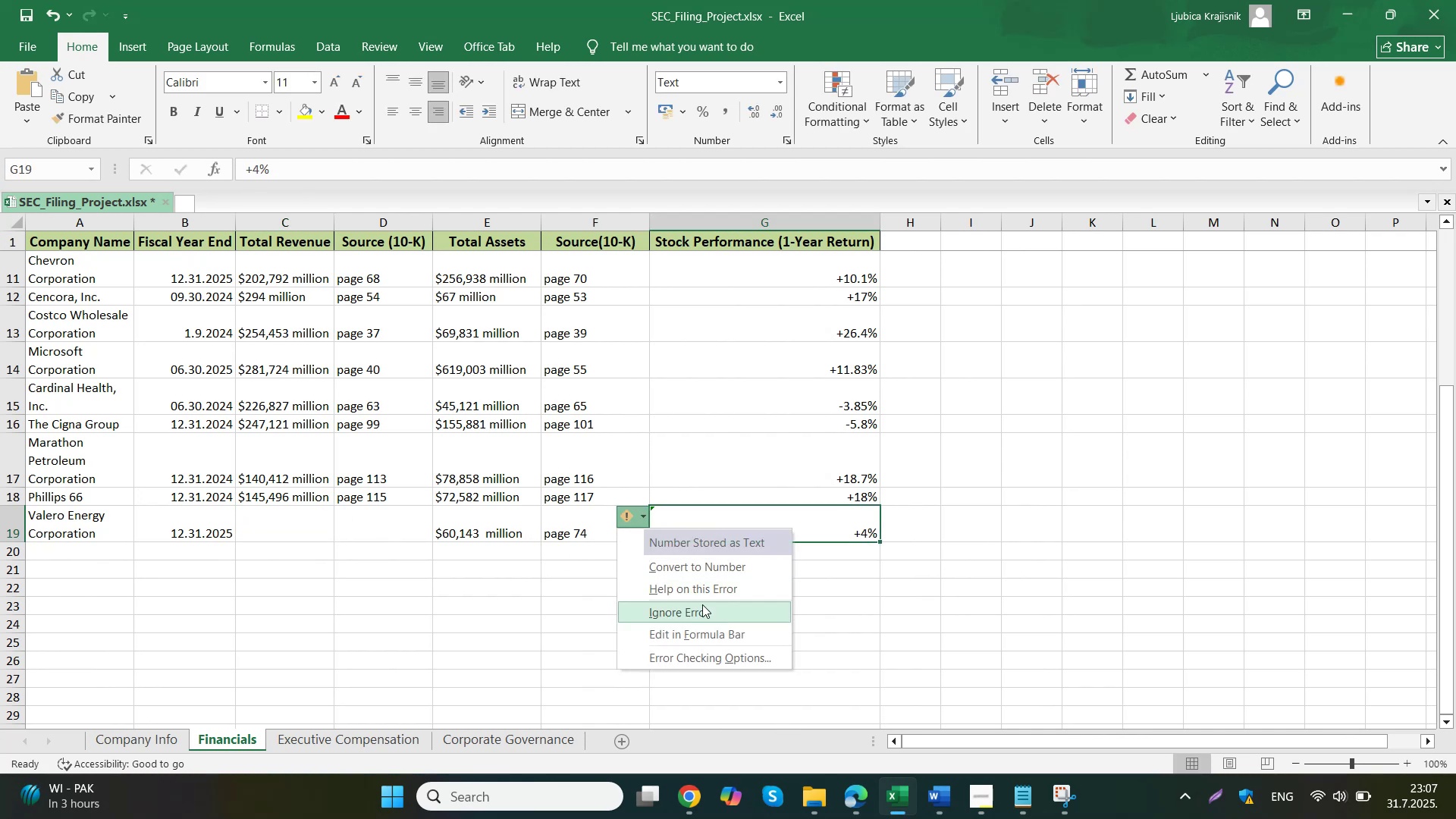 
left_click([844, 802])
 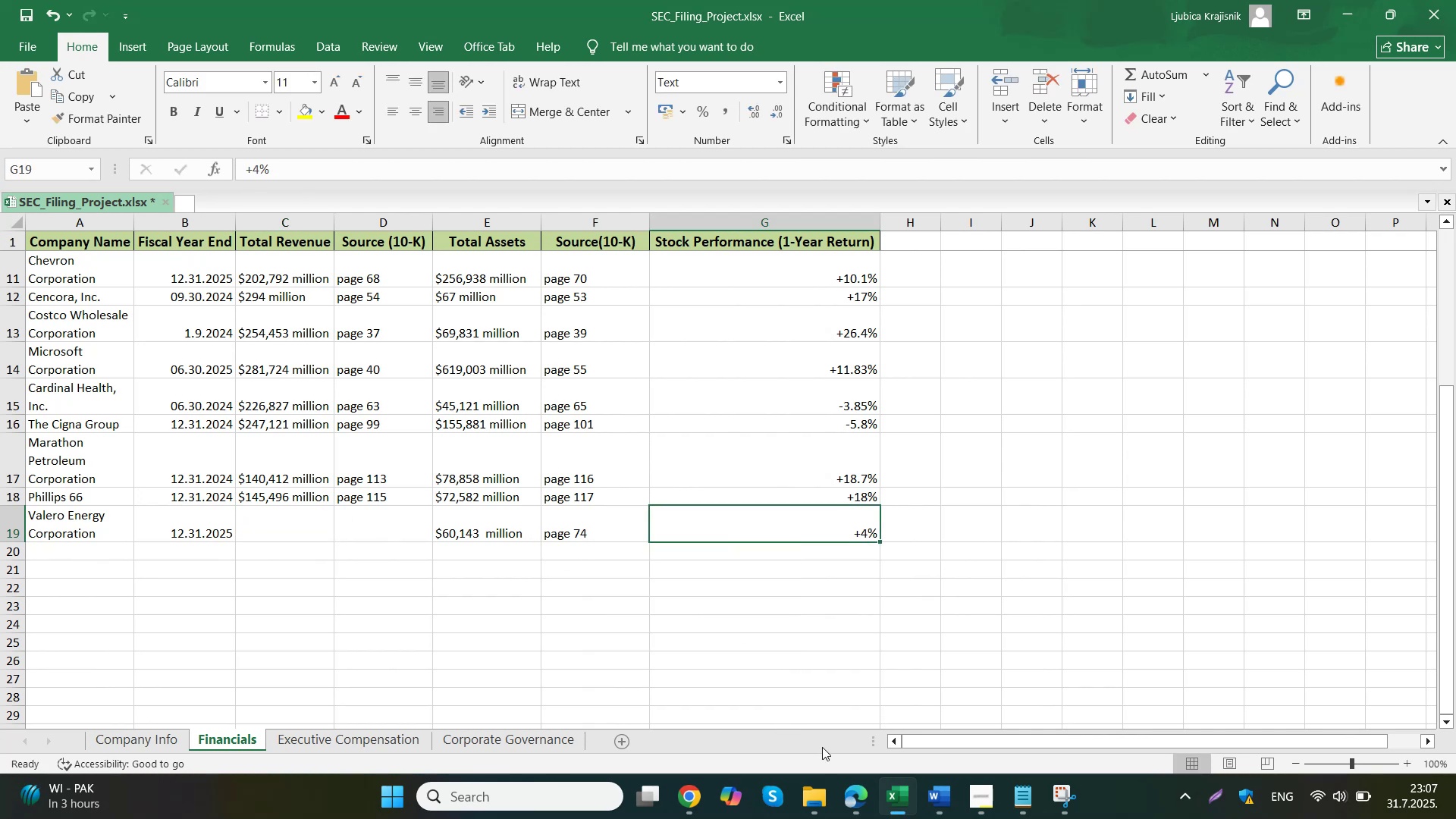 
scroll: coordinate [813, 587], scroll_direction: down, amount: 3.0
 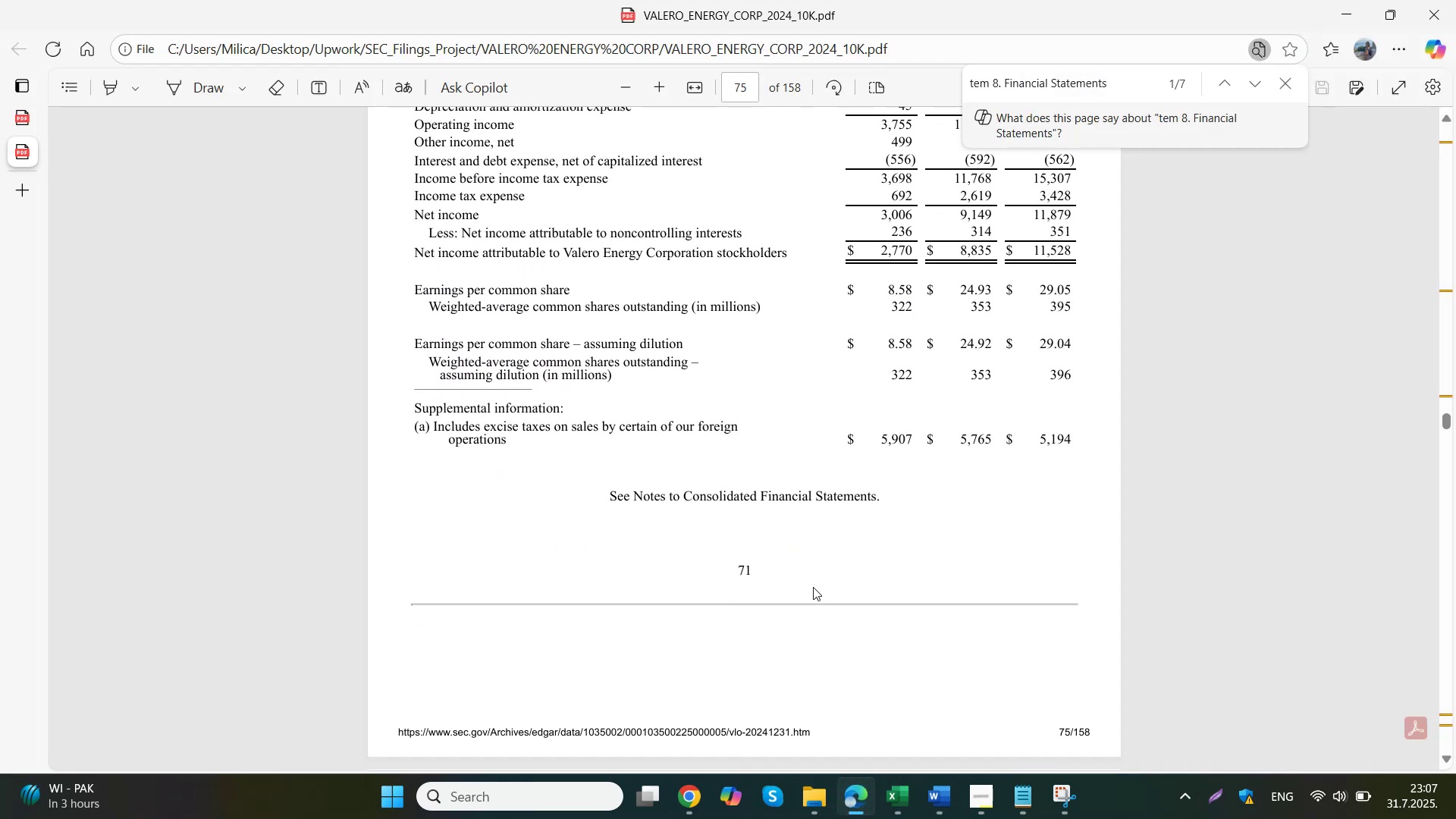 
left_click([684, 798])
 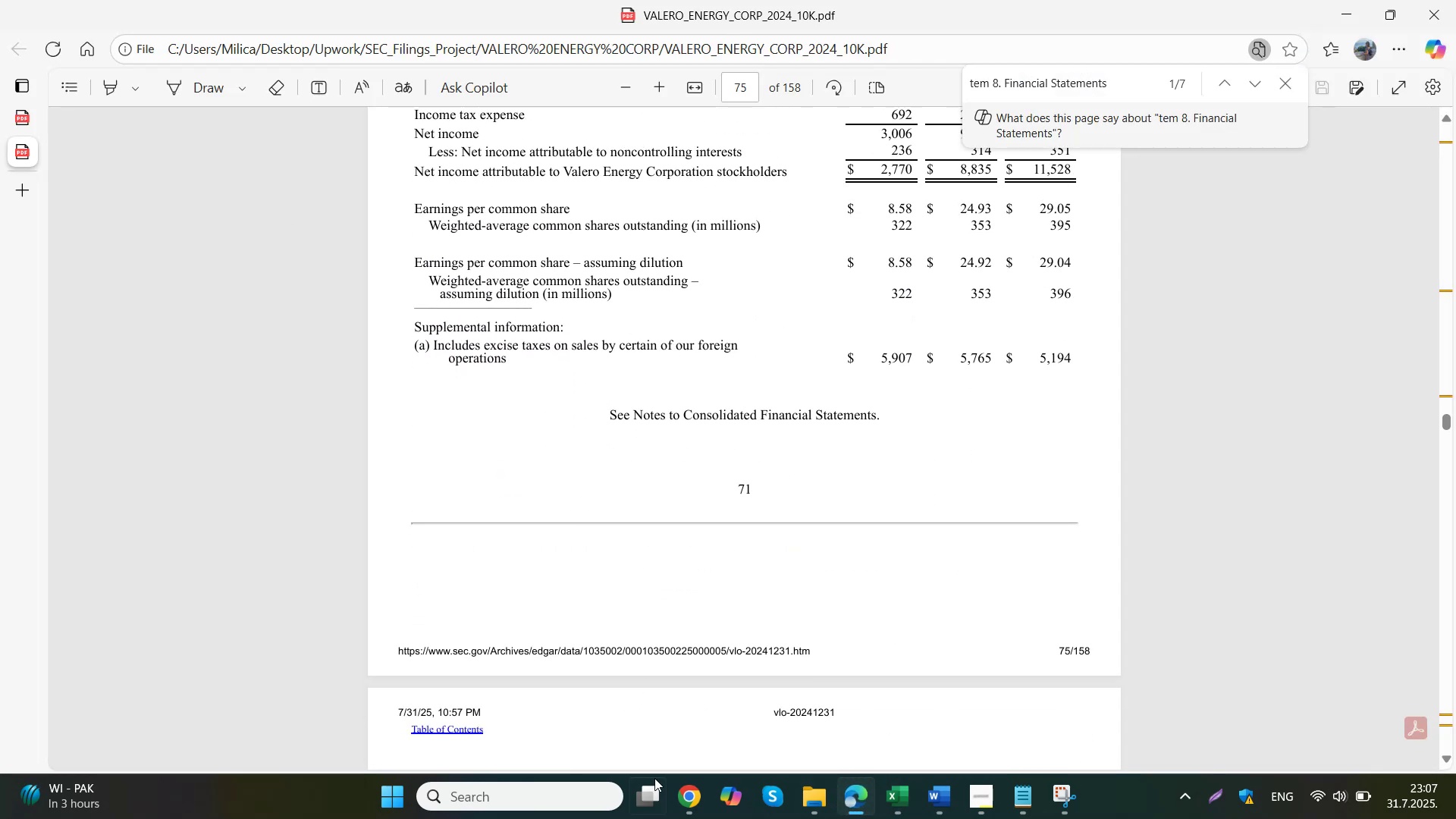 
left_click([902, 812])
 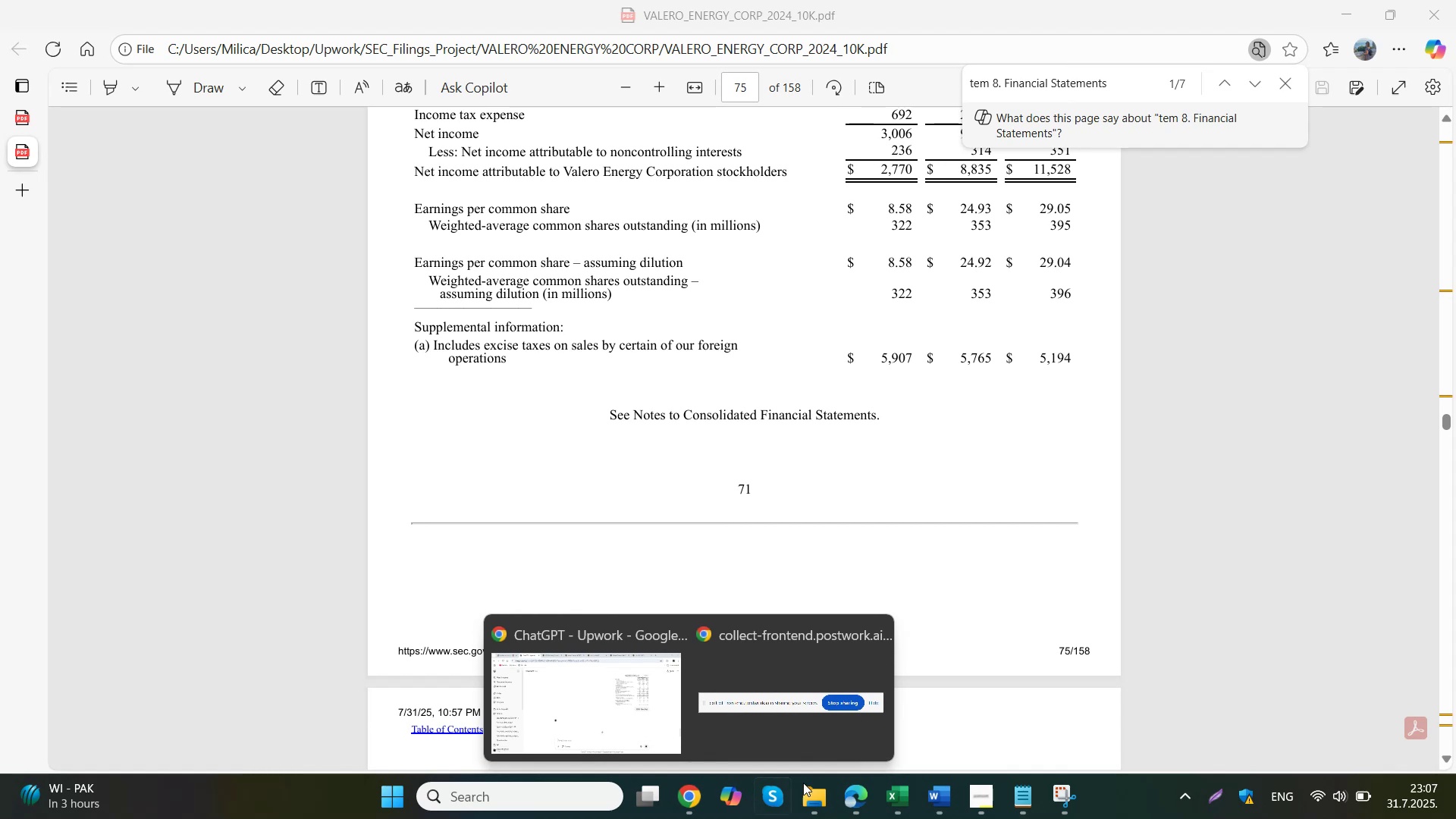 
left_click([335, 528])
 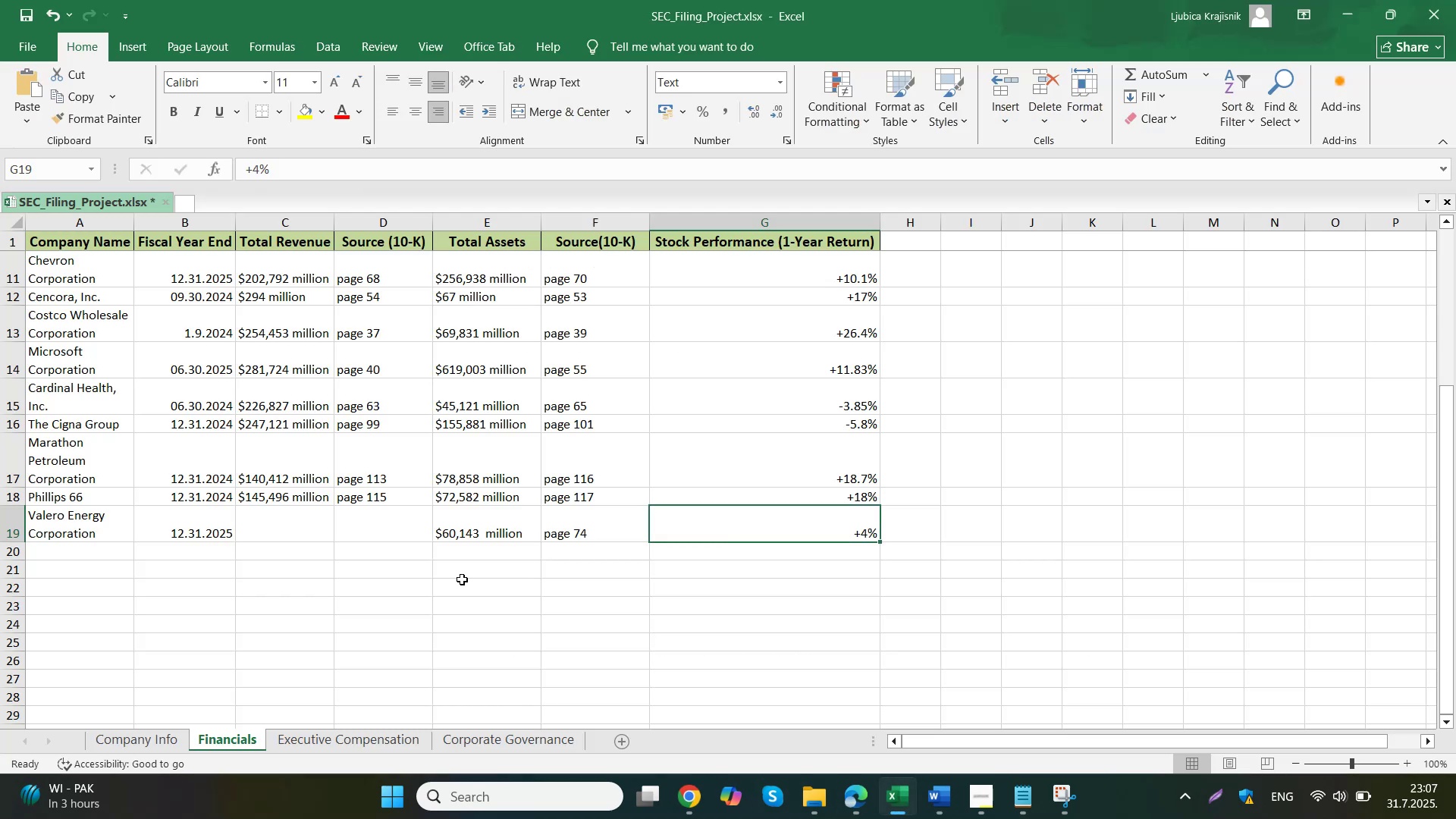 
type(page 75)
 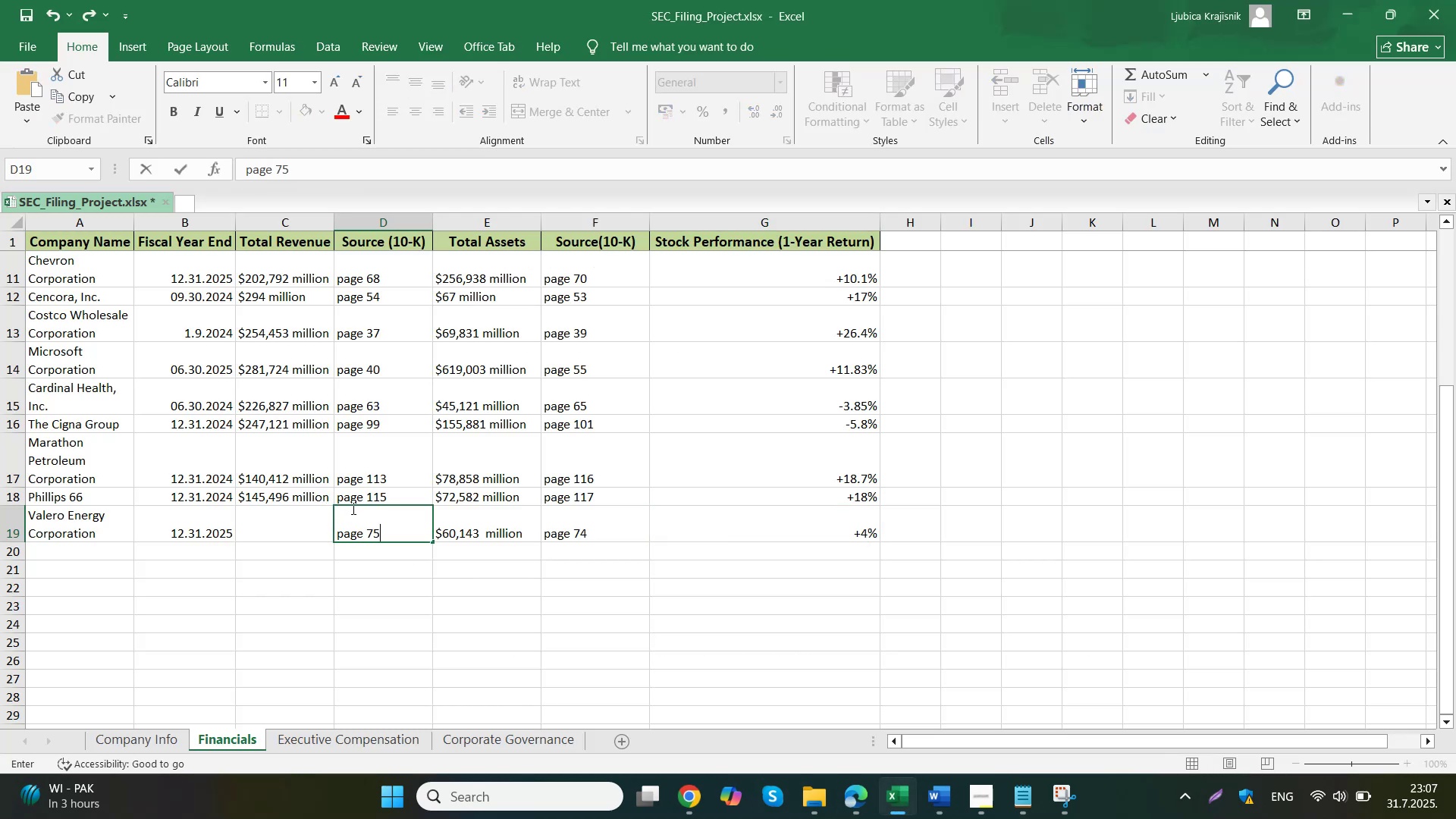 
left_click([284, 492])
 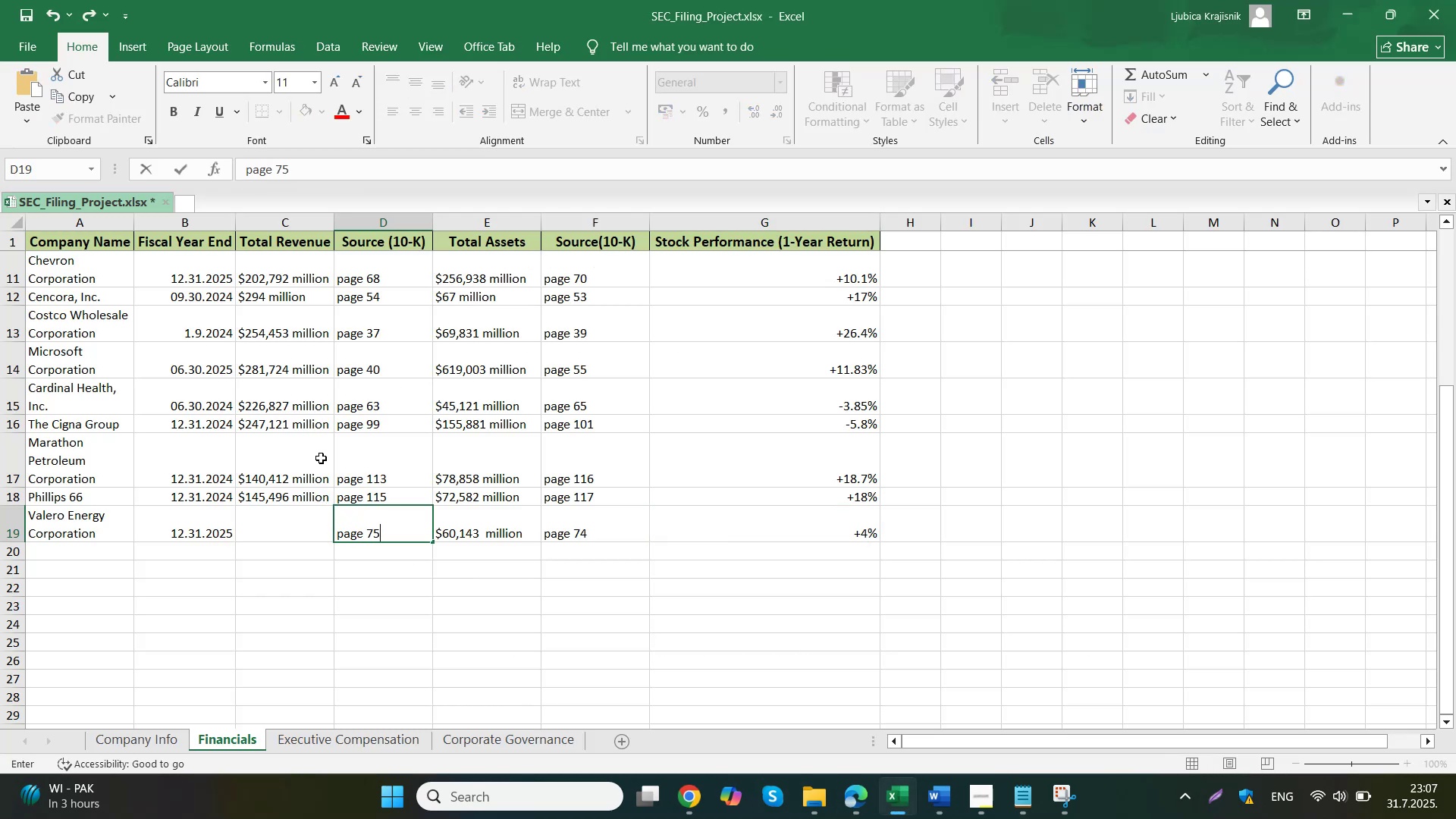 
left_click_drag(start_coordinate=[333, 501], to_coordinate=[334, 532])
 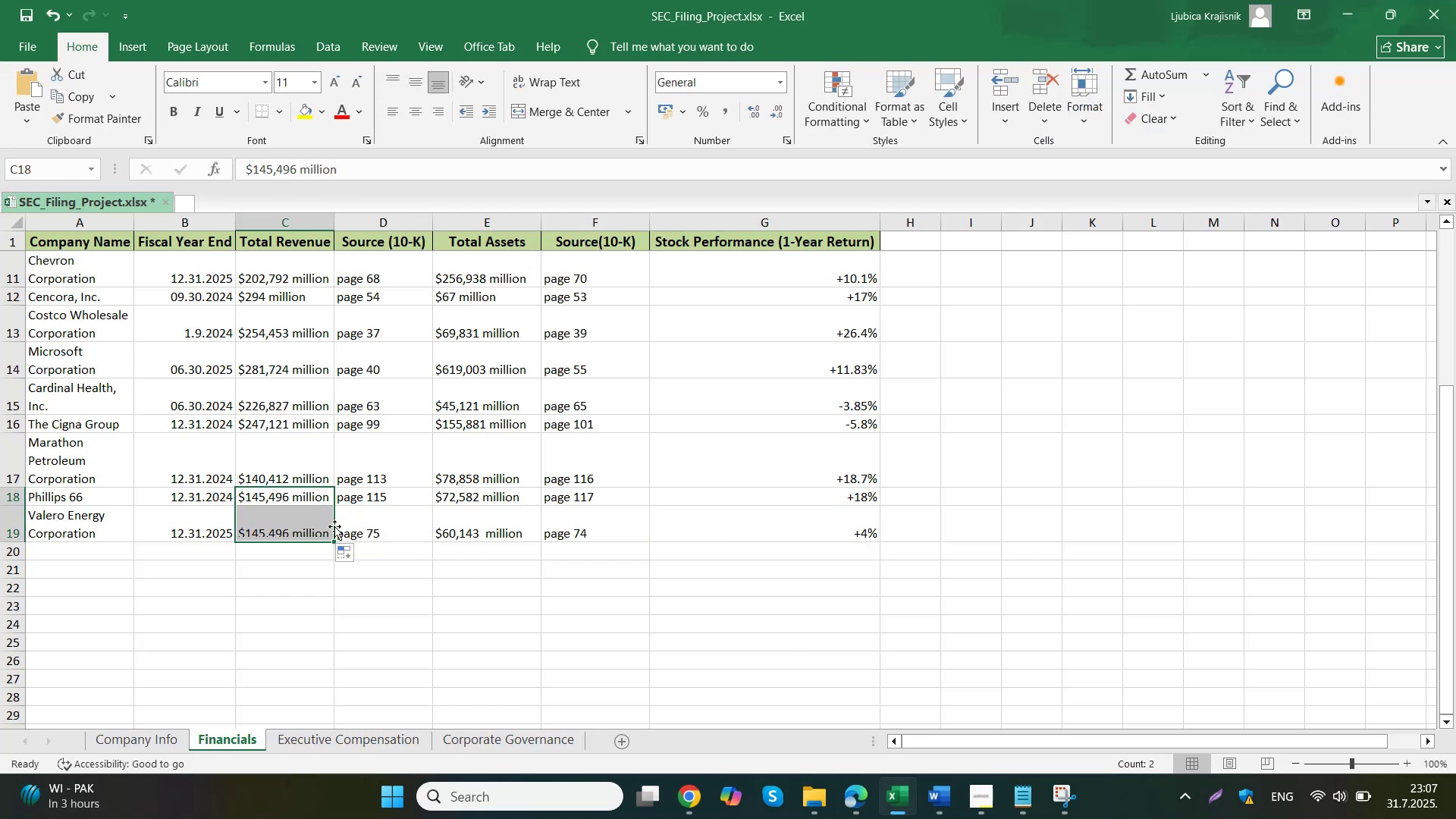 
left_click([662, 726])
 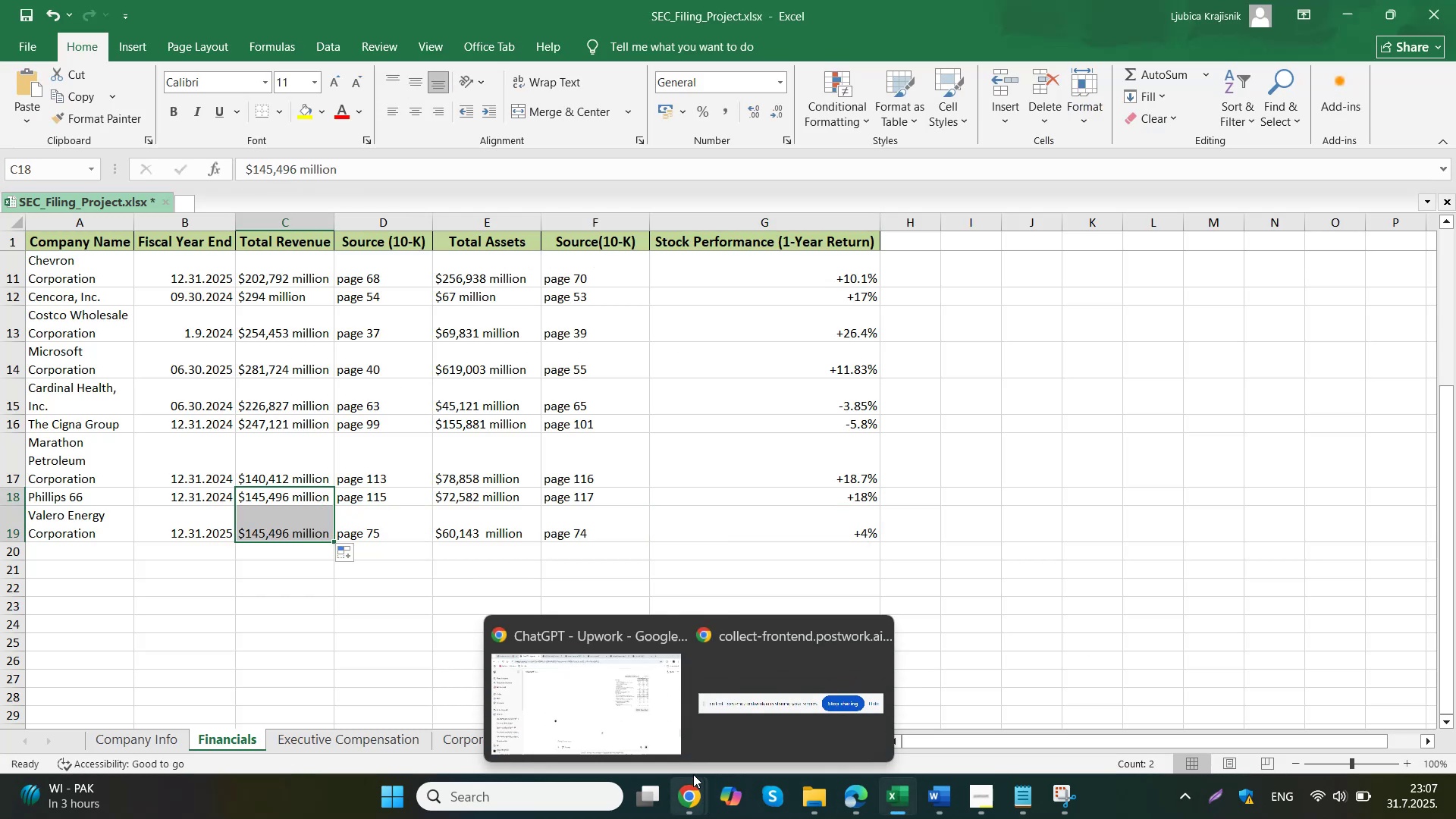 
scroll: coordinate [770, 472], scroll_direction: down, amount: 2.0
 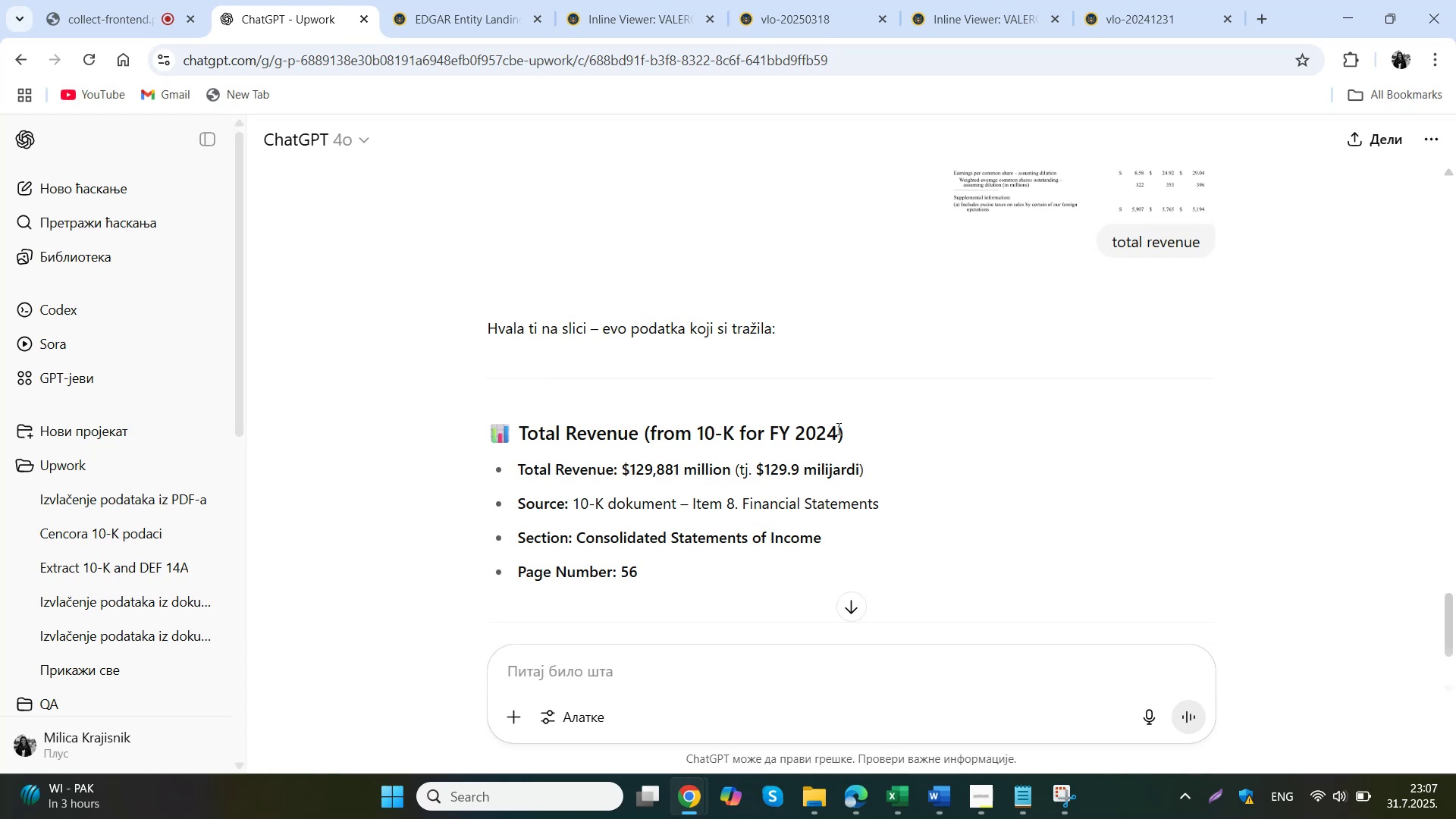 
wait(6.1)
 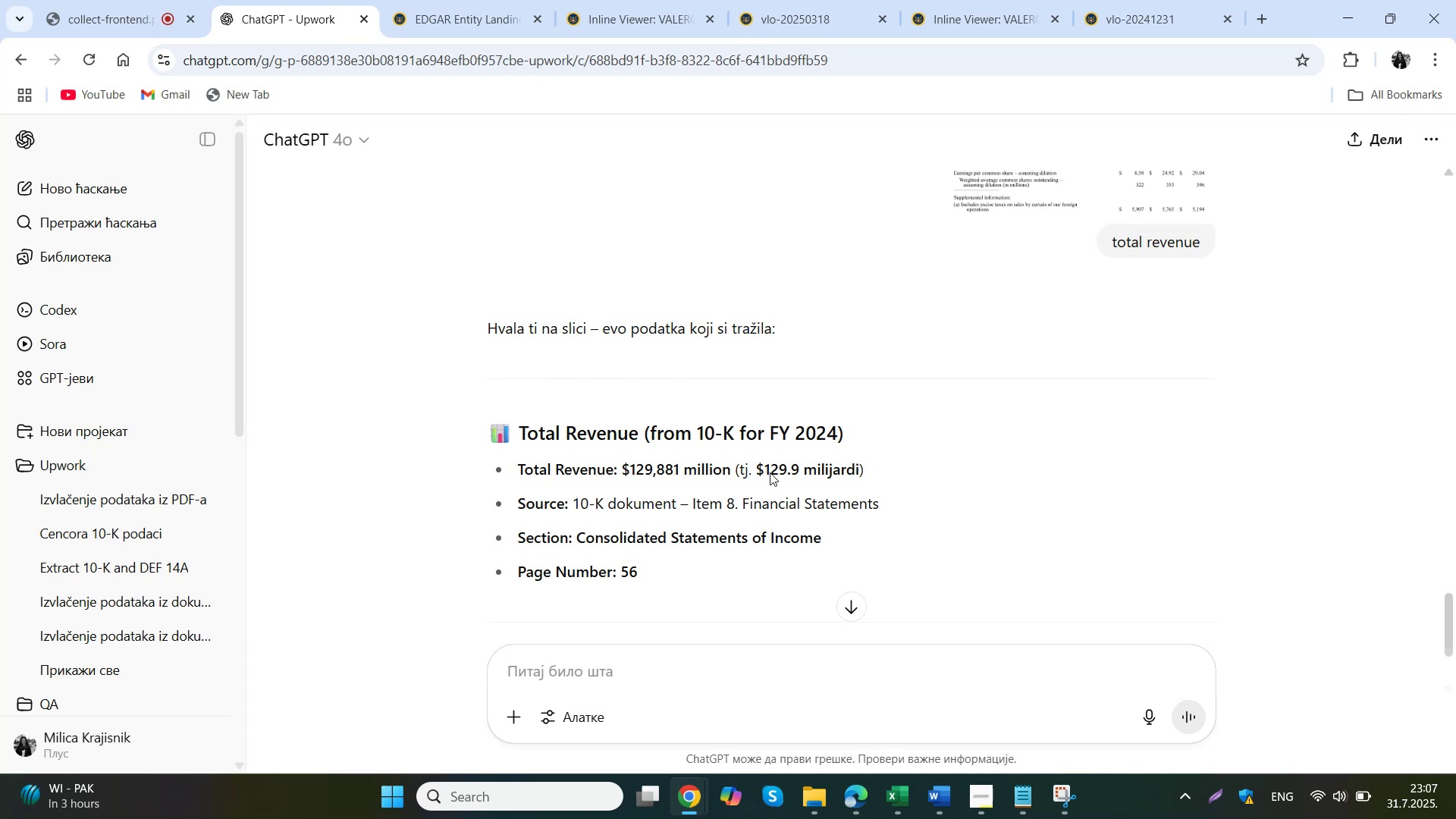 
scroll: coordinate [905, 430], scroll_direction: down, amount: 2.0
 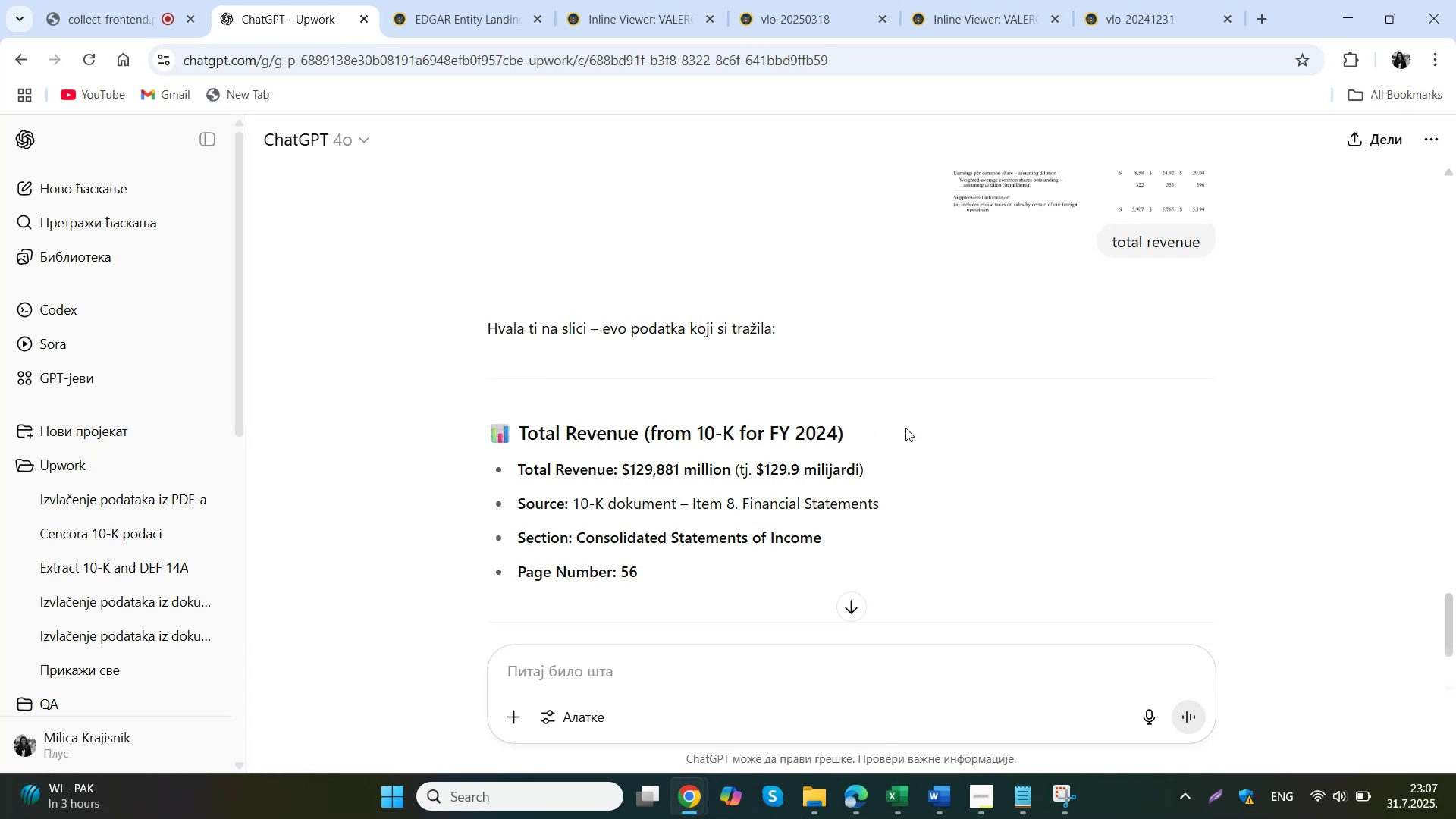 
scroll: coordinate [920, 423], scroll_direction: up, amount: 7.0
 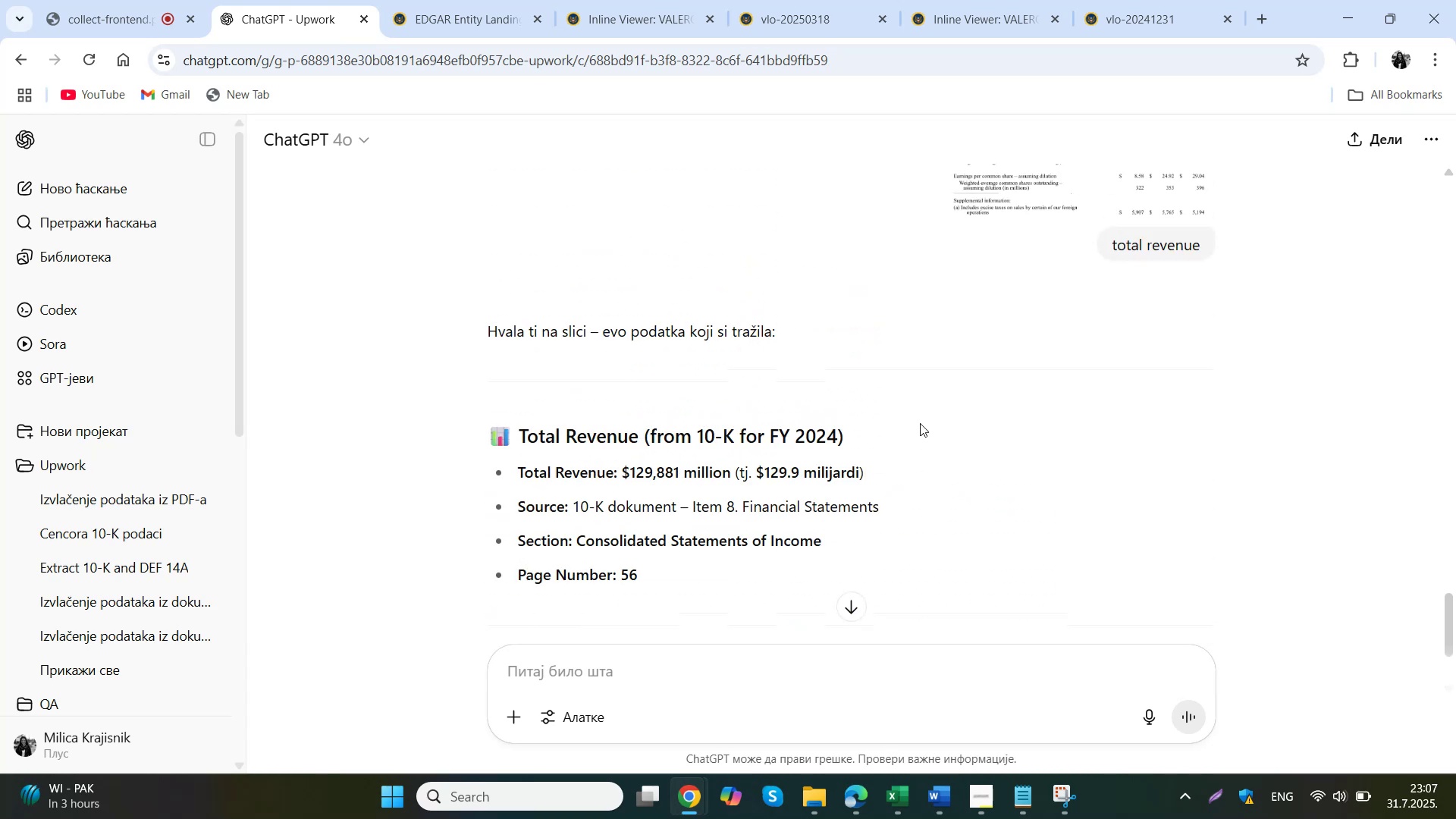 
scroll: coordinate [939, 481], scroll_direction: down, amount: 4.0
 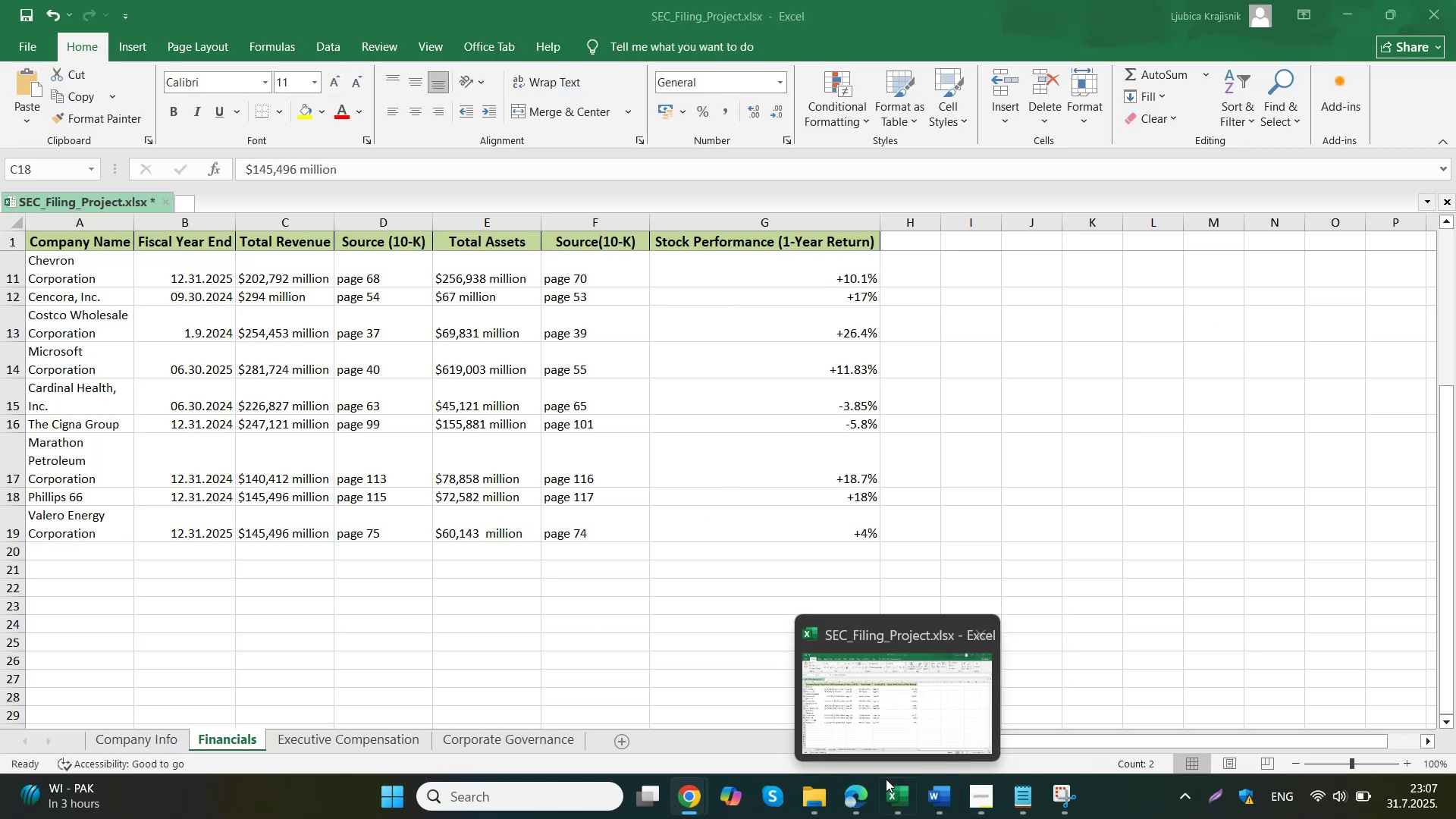 
left_click([865, 731])
 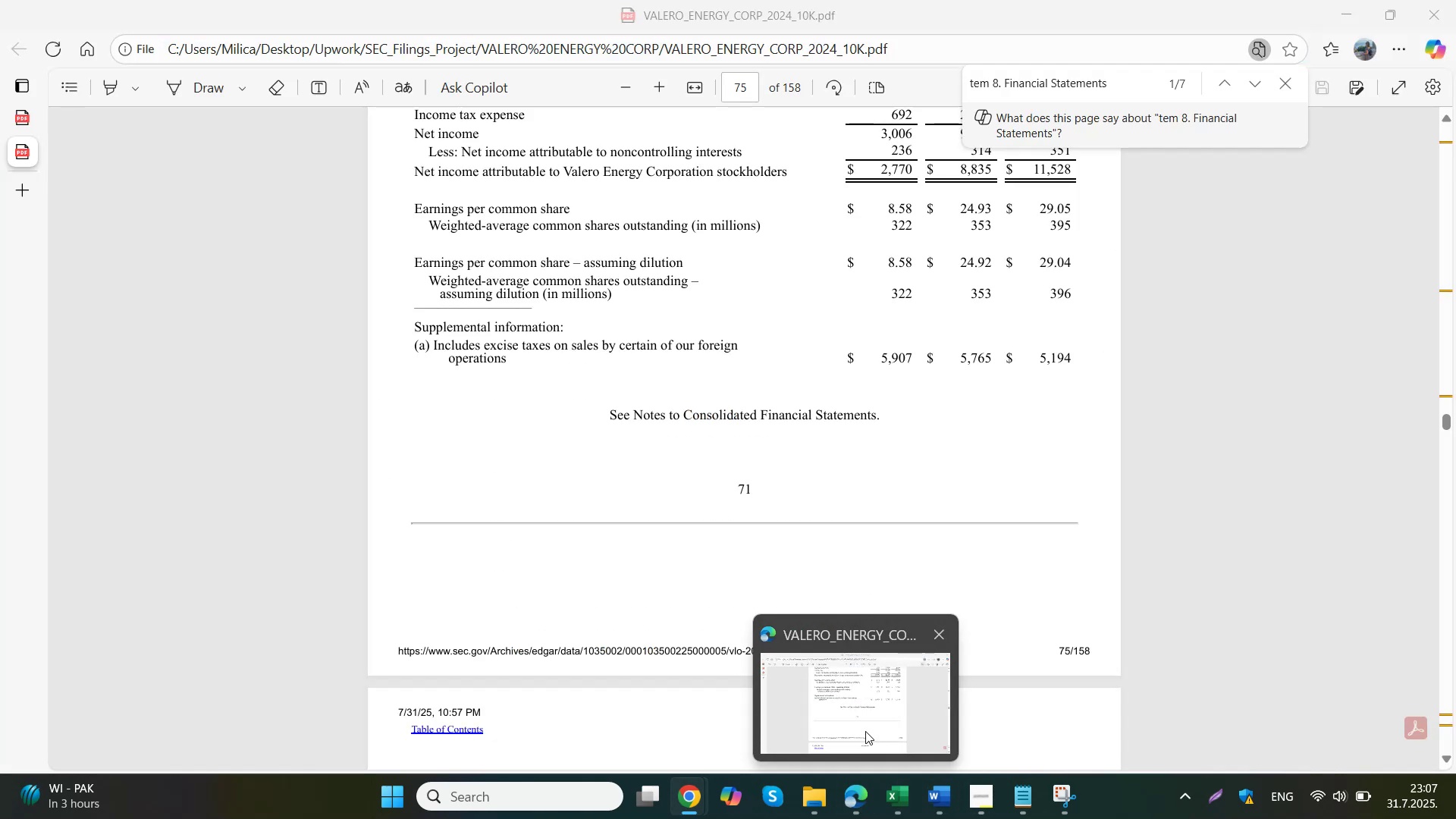 
scroll: coordinate [857, 689], scroll_direction: up, amount: 5.0
 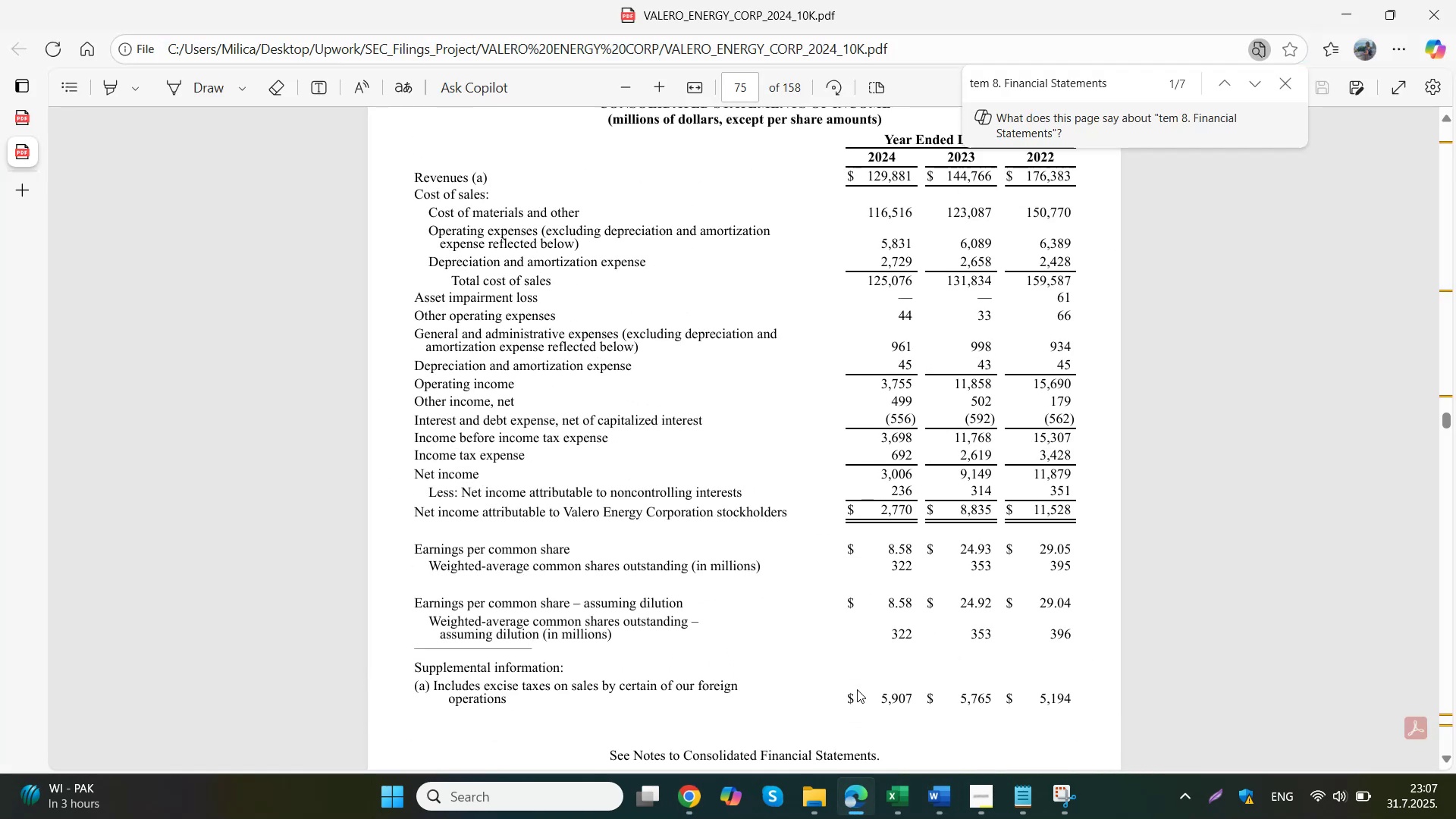 
left_click_drag(start_coordinate=[871, 309], to_coordinate=[914, 309])
 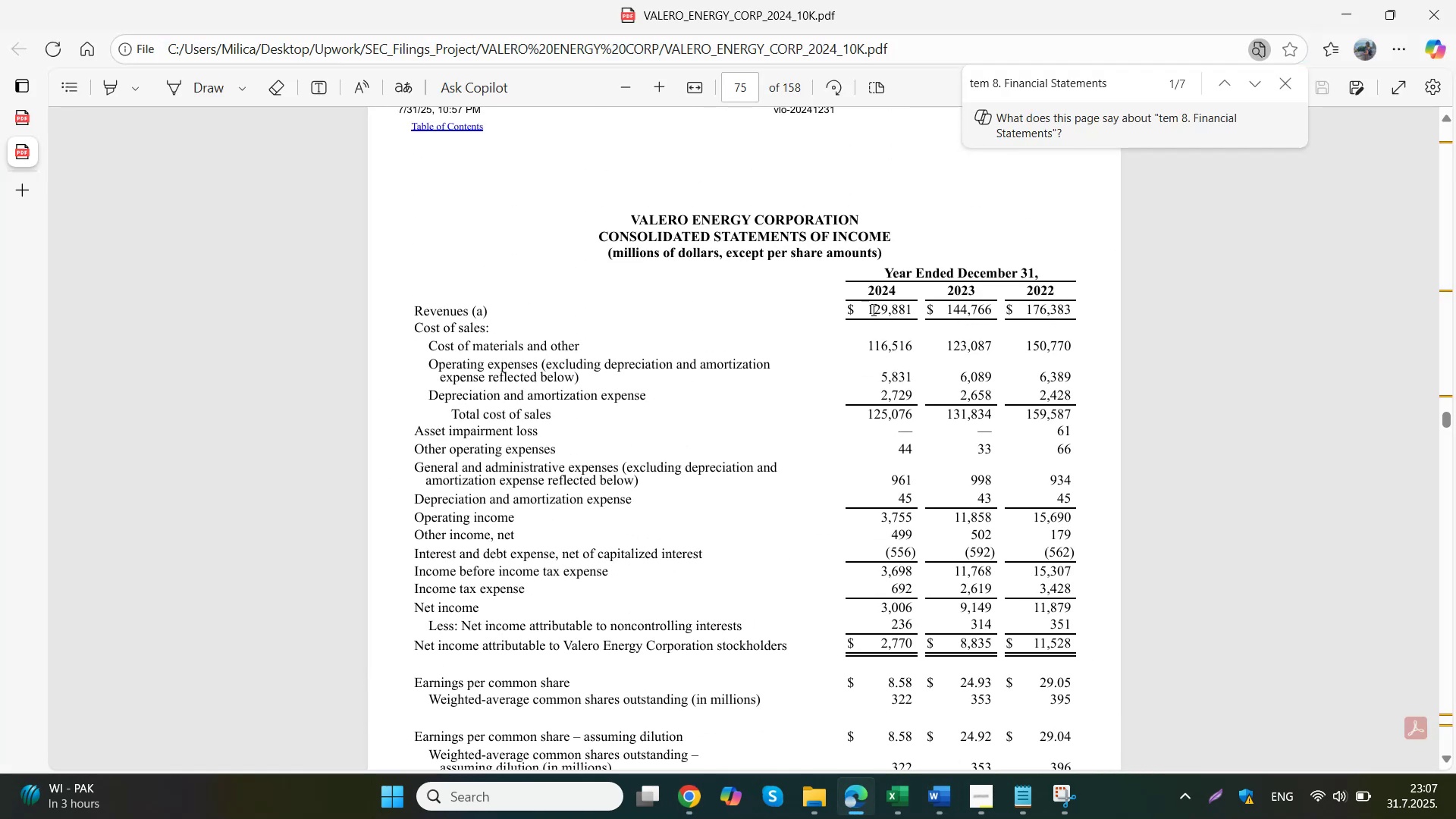 
key(Control+C)
 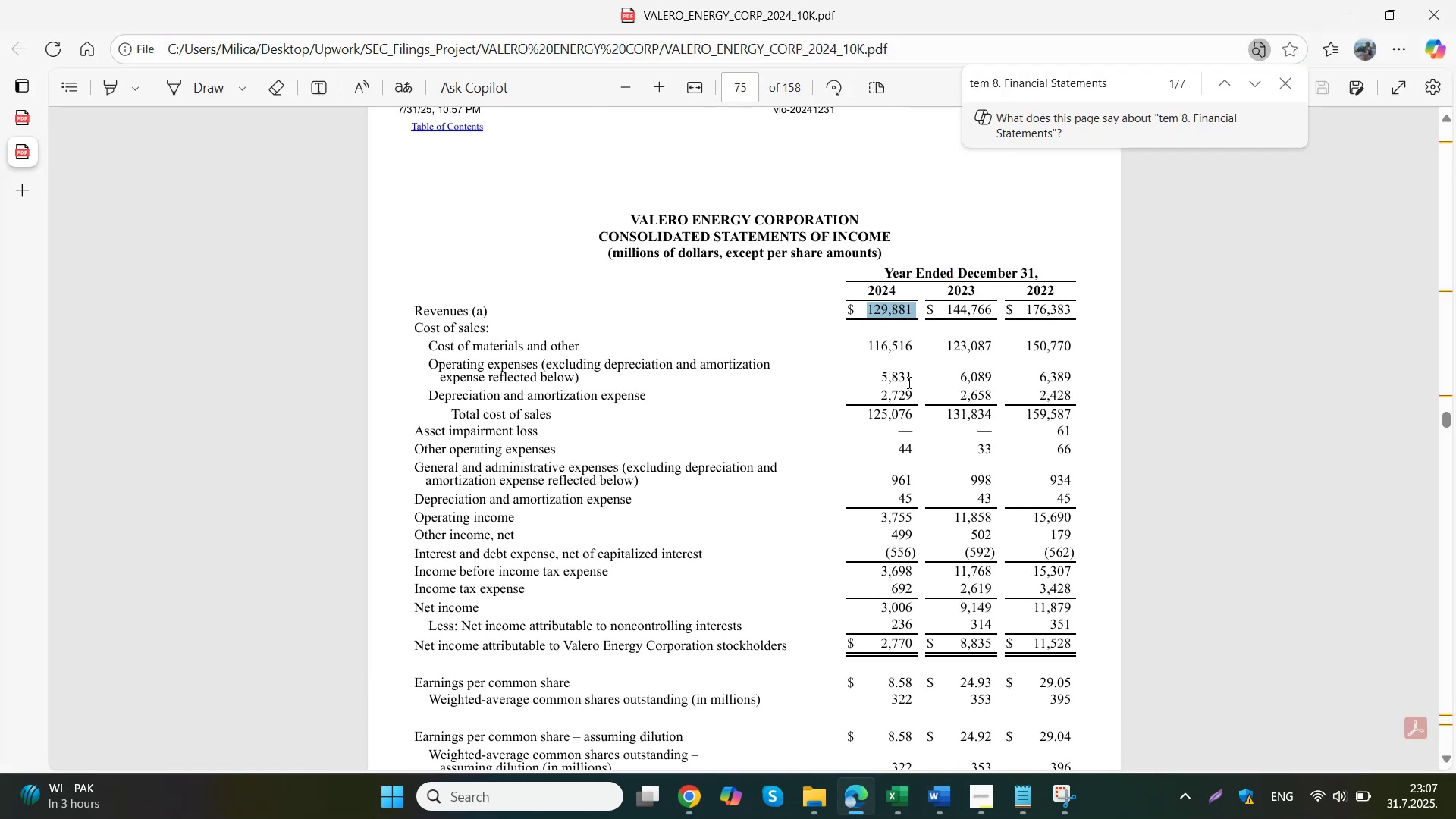 
left_click([902, 799])
 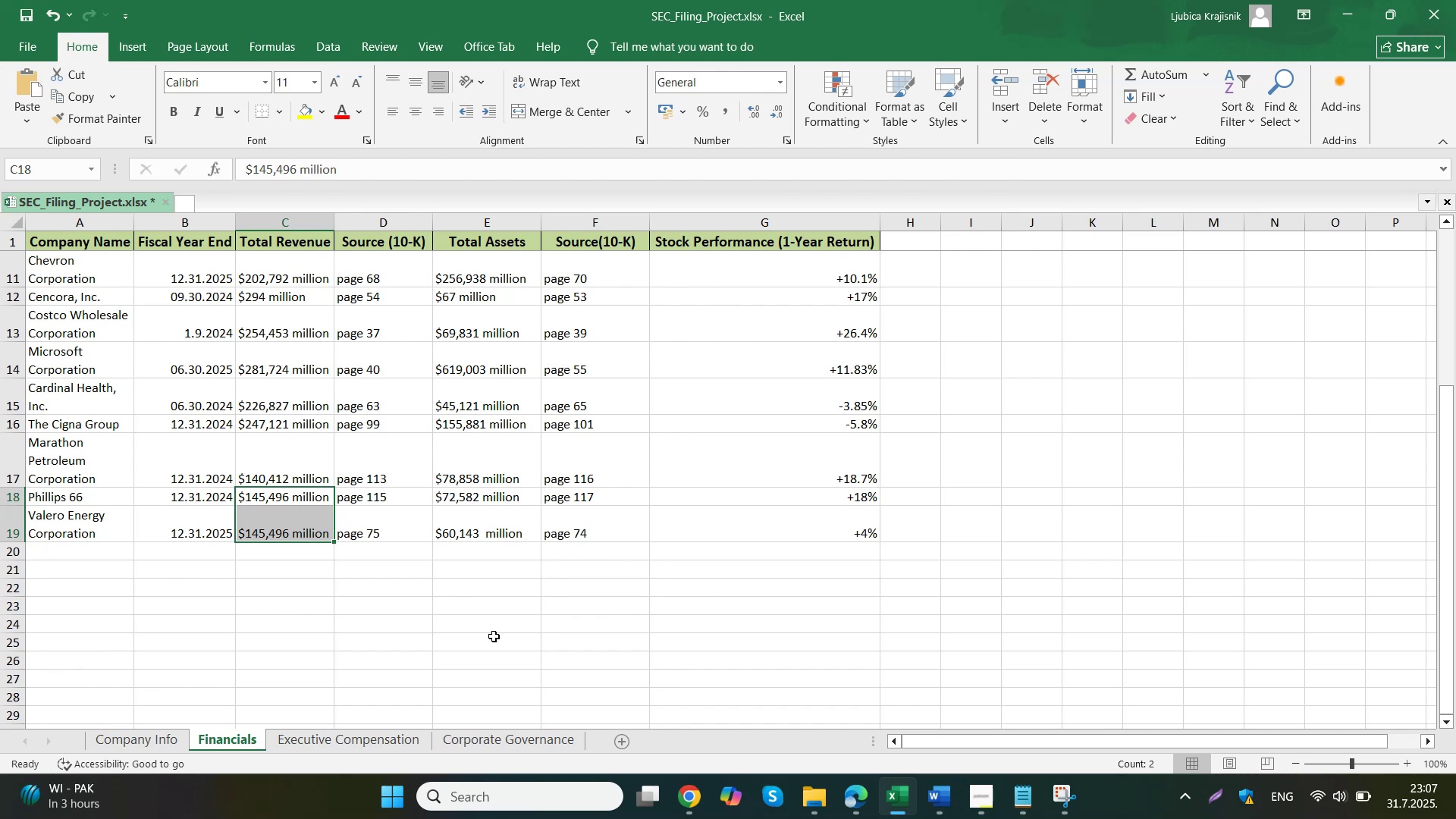 
double_click([262, 529])
 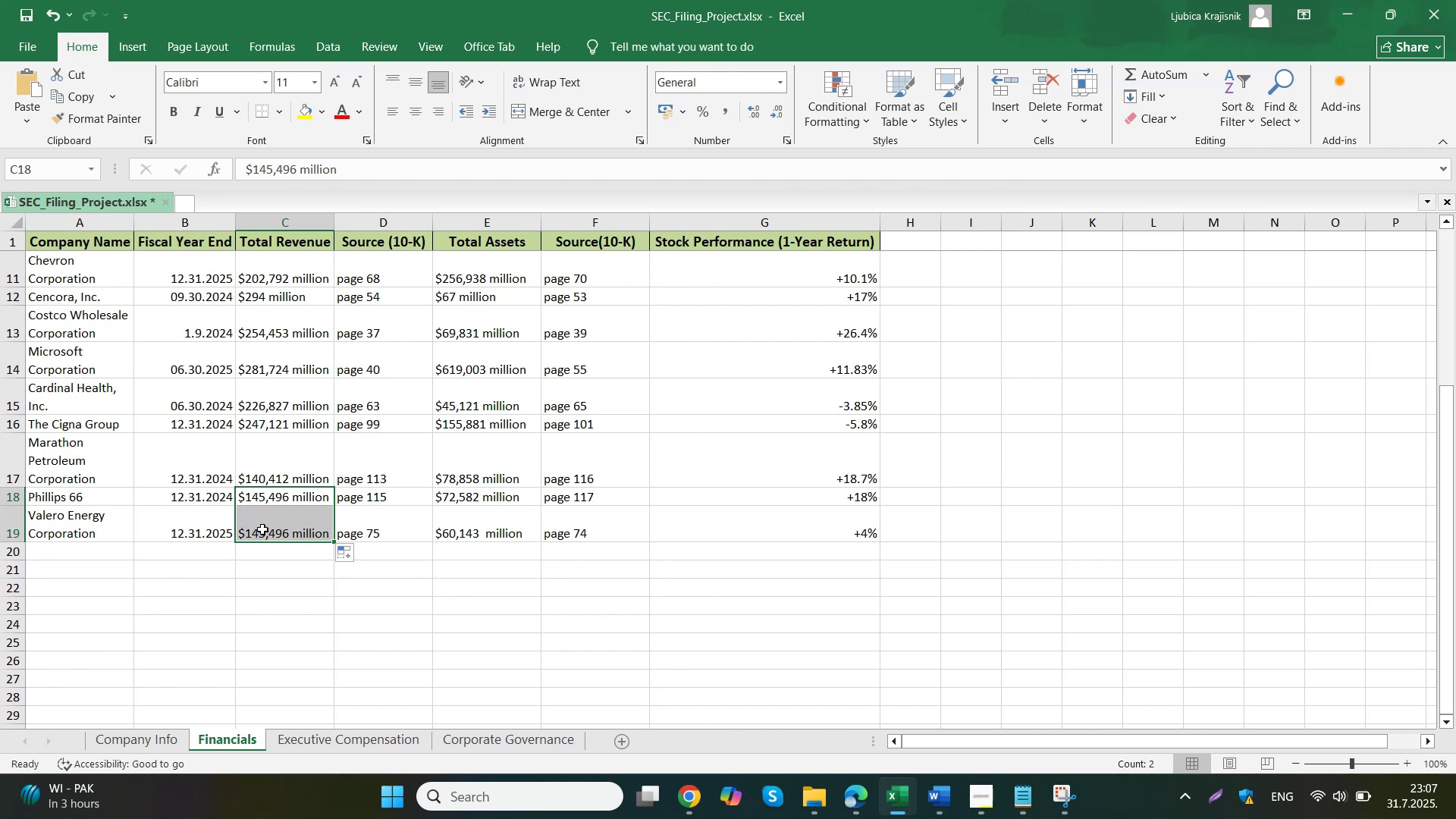 
left_click_drag(start_coordinate=[248, 536], to_coordinate=[288, 540])
 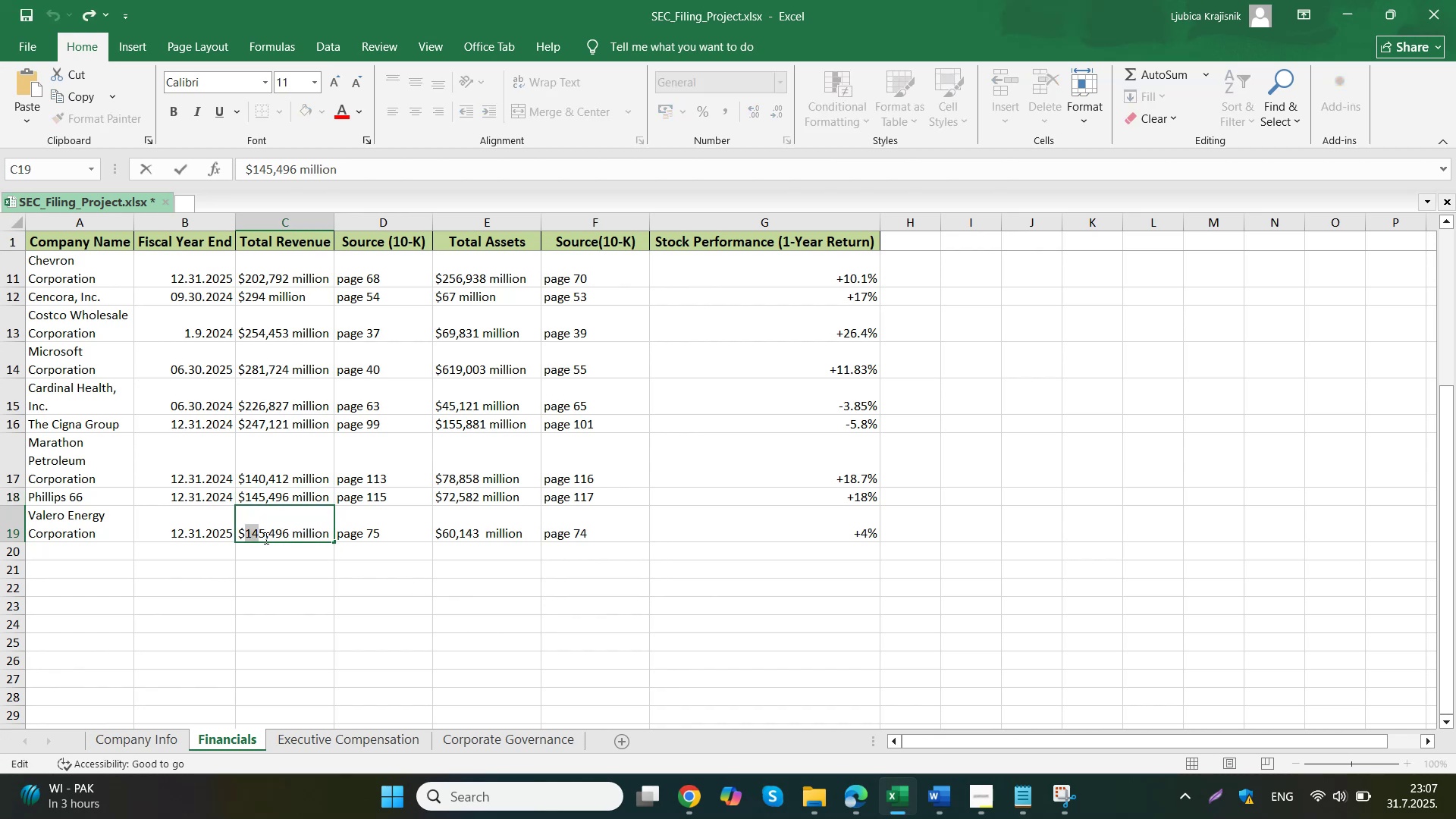 
key(Control+V)
 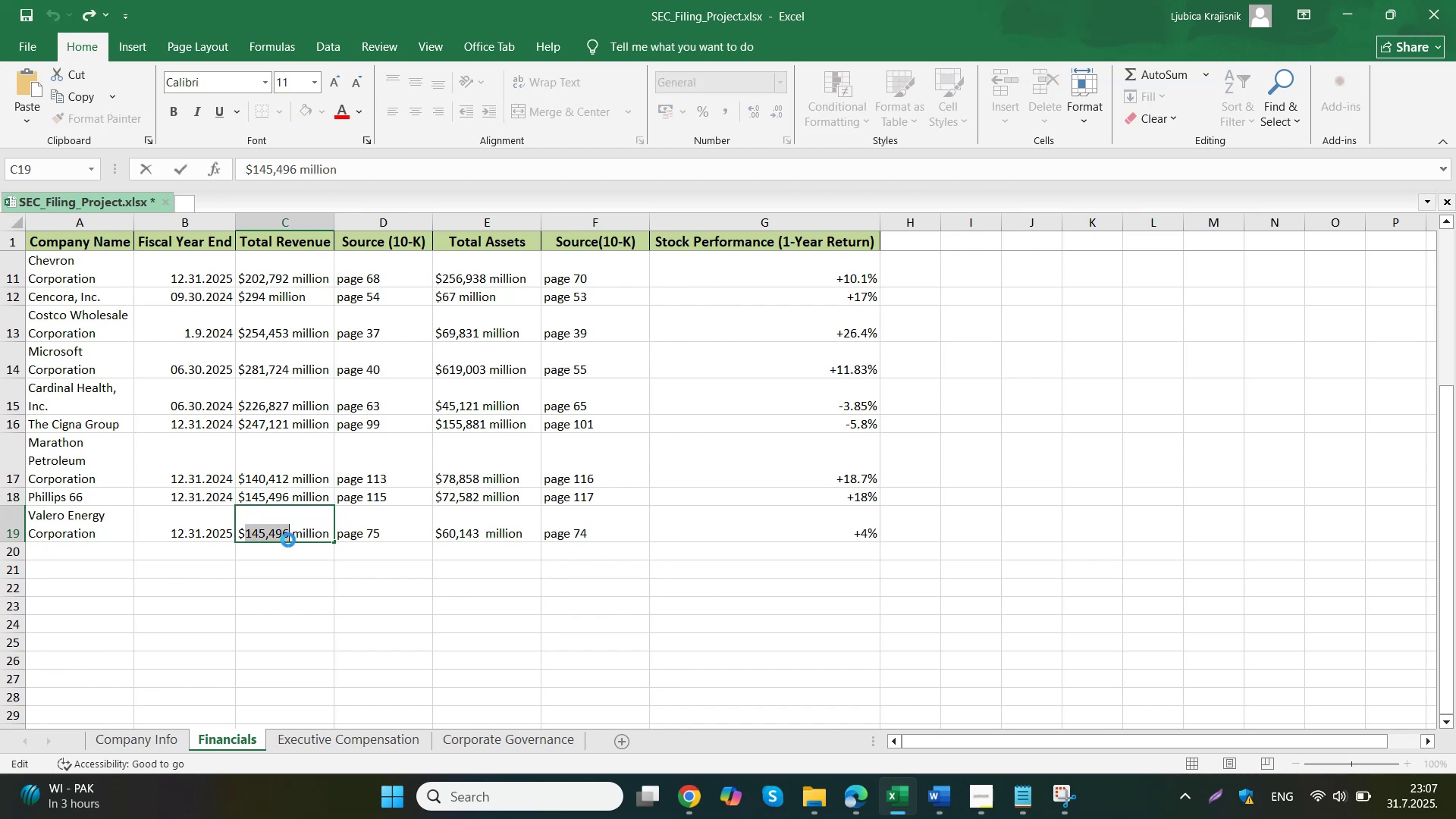 
key(Backspace)
 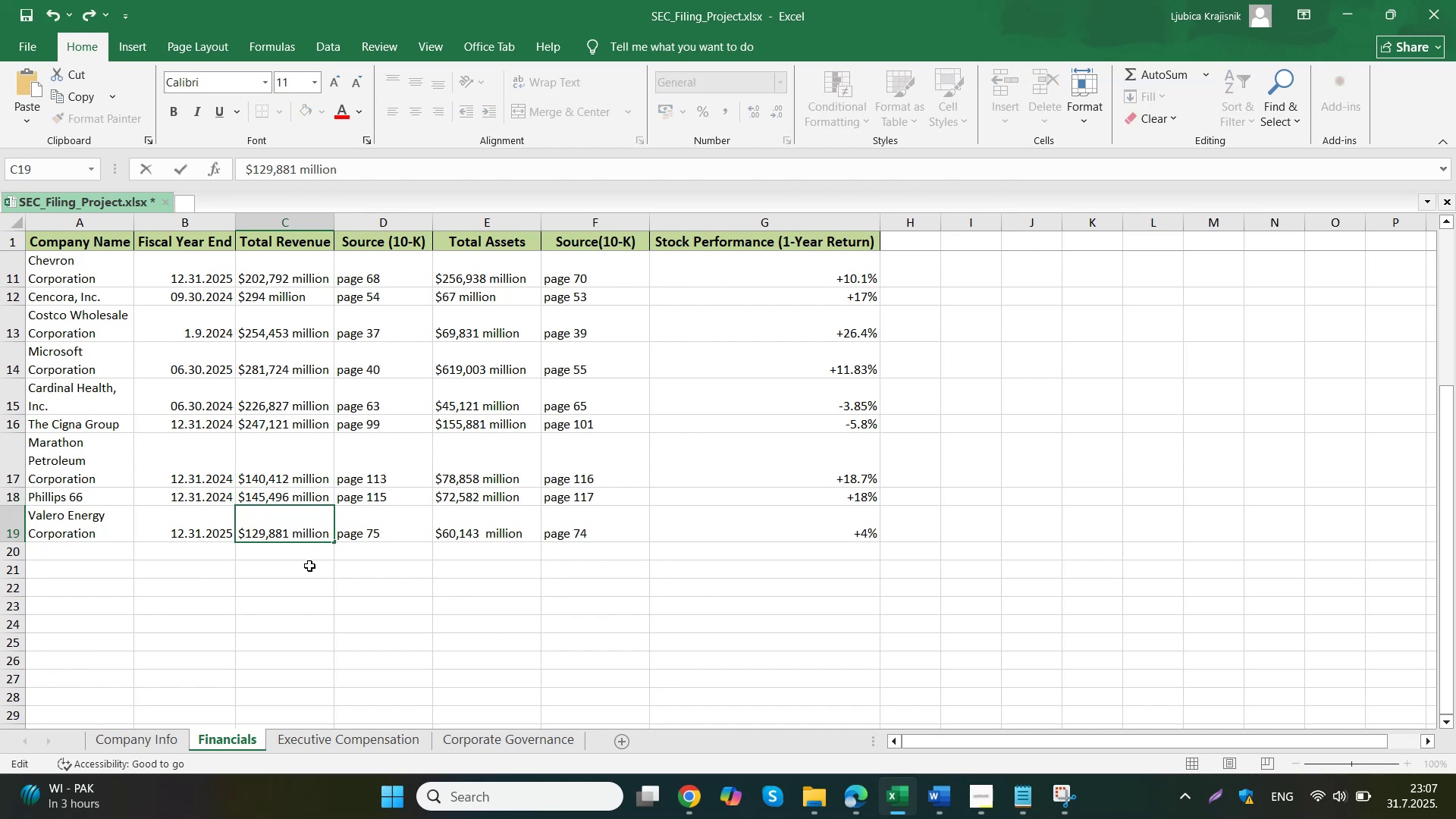 
left_click_drag(start_coordinate=[86, 518], to_coordinate=[151, 519])
 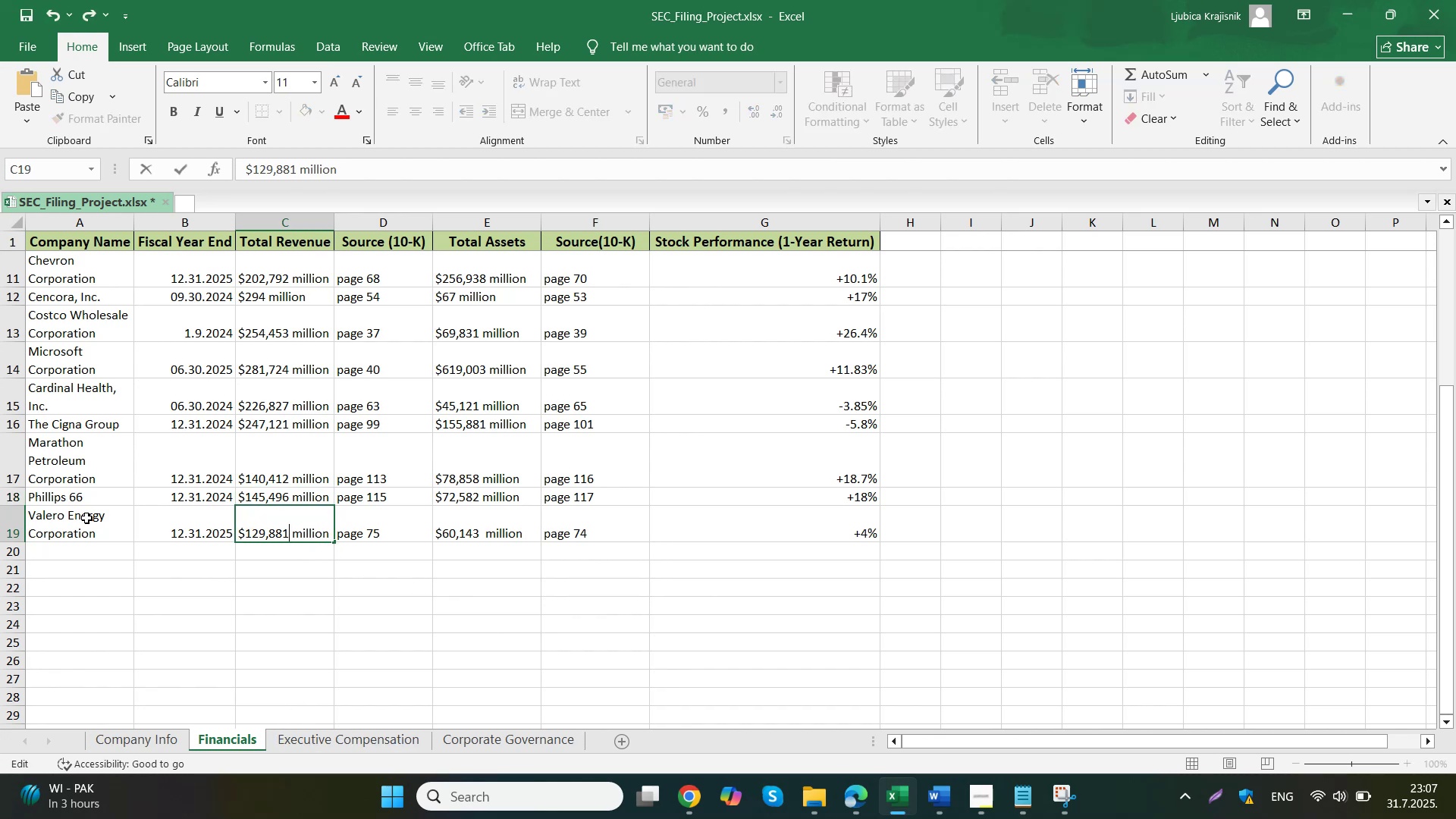 
key(Control+ControlLeft)
 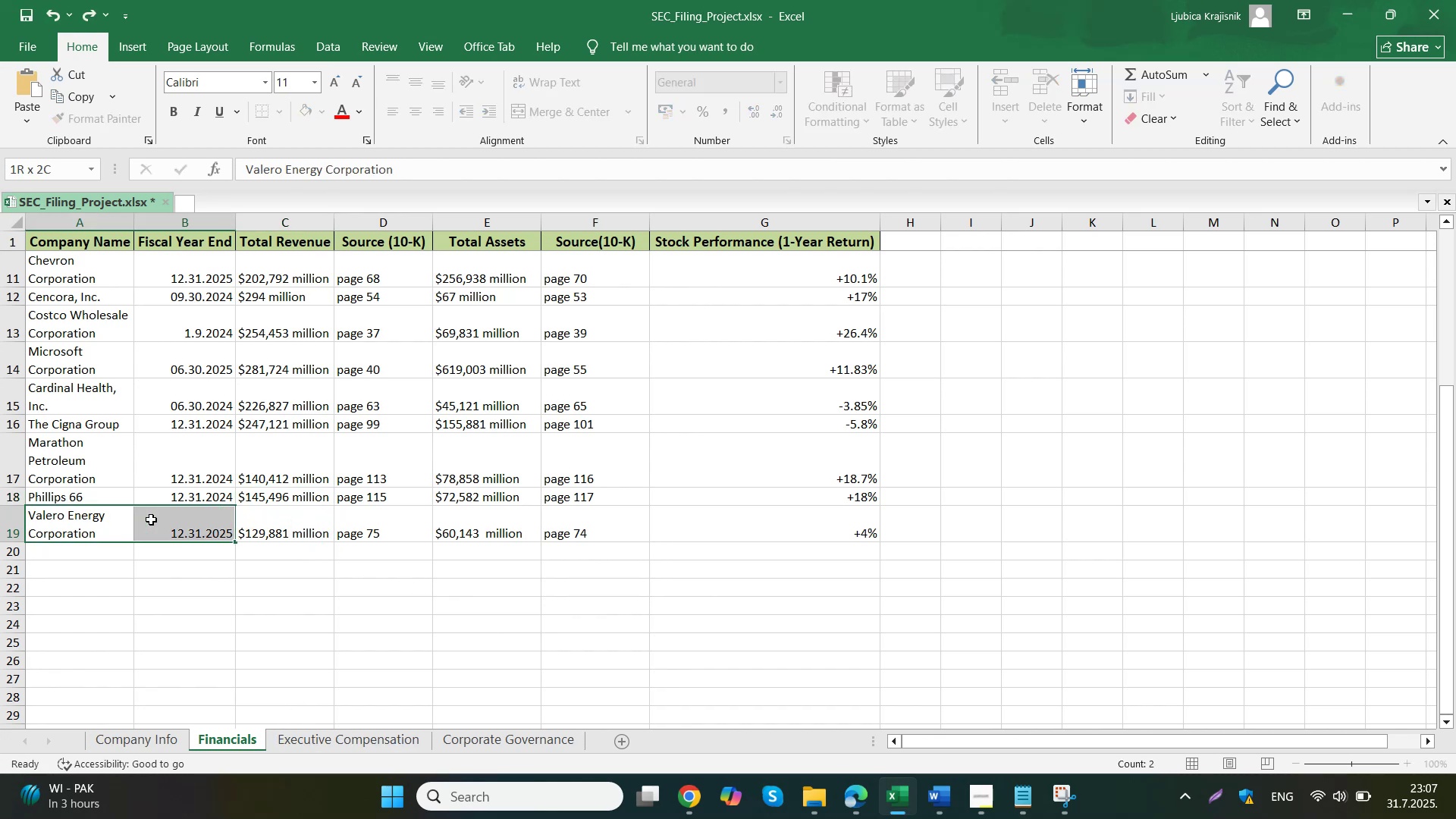 
key(Control+C)
 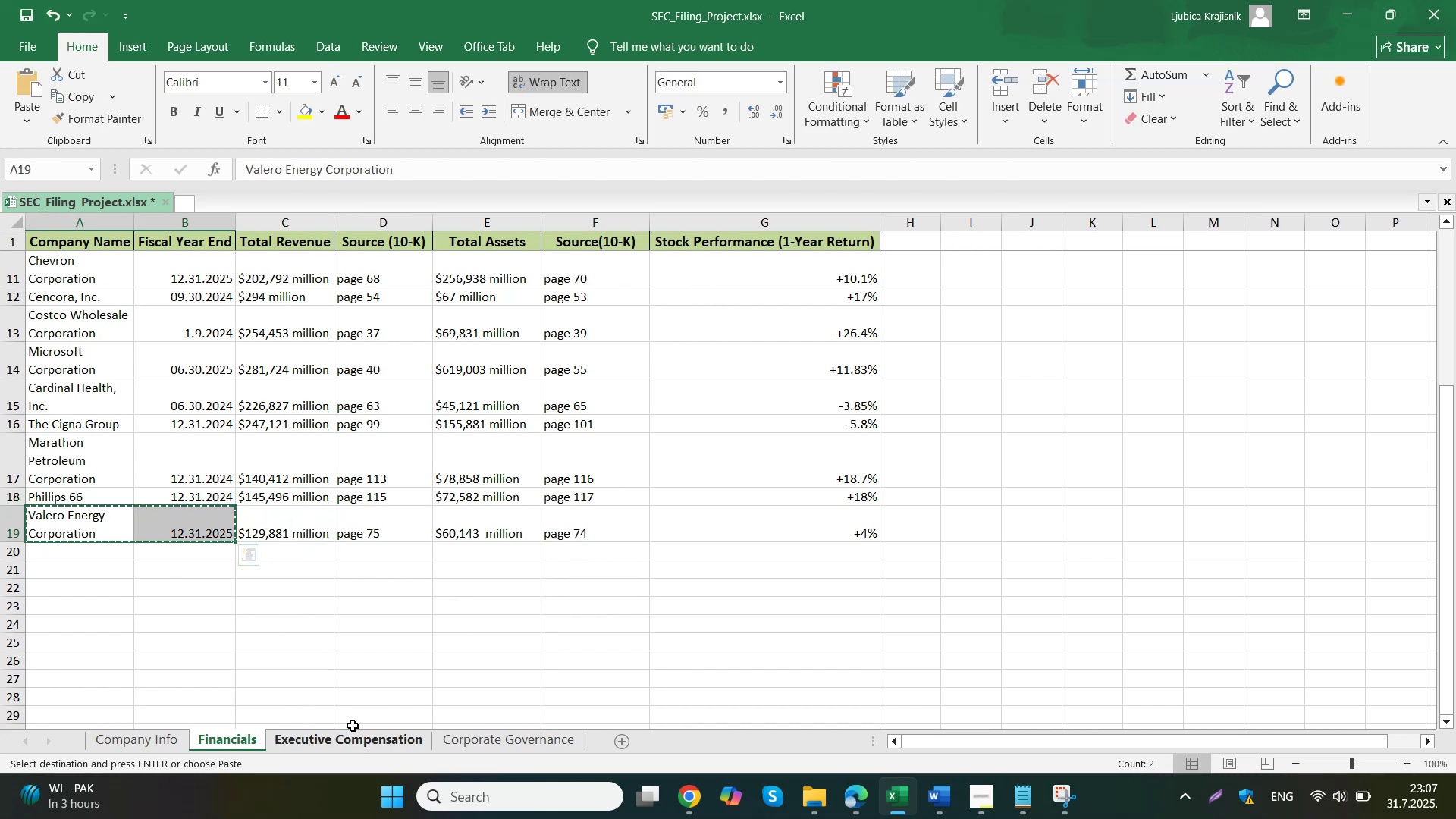 
scroll: coordinate [105, 535], scroll_direction: down, amount: 2.0
 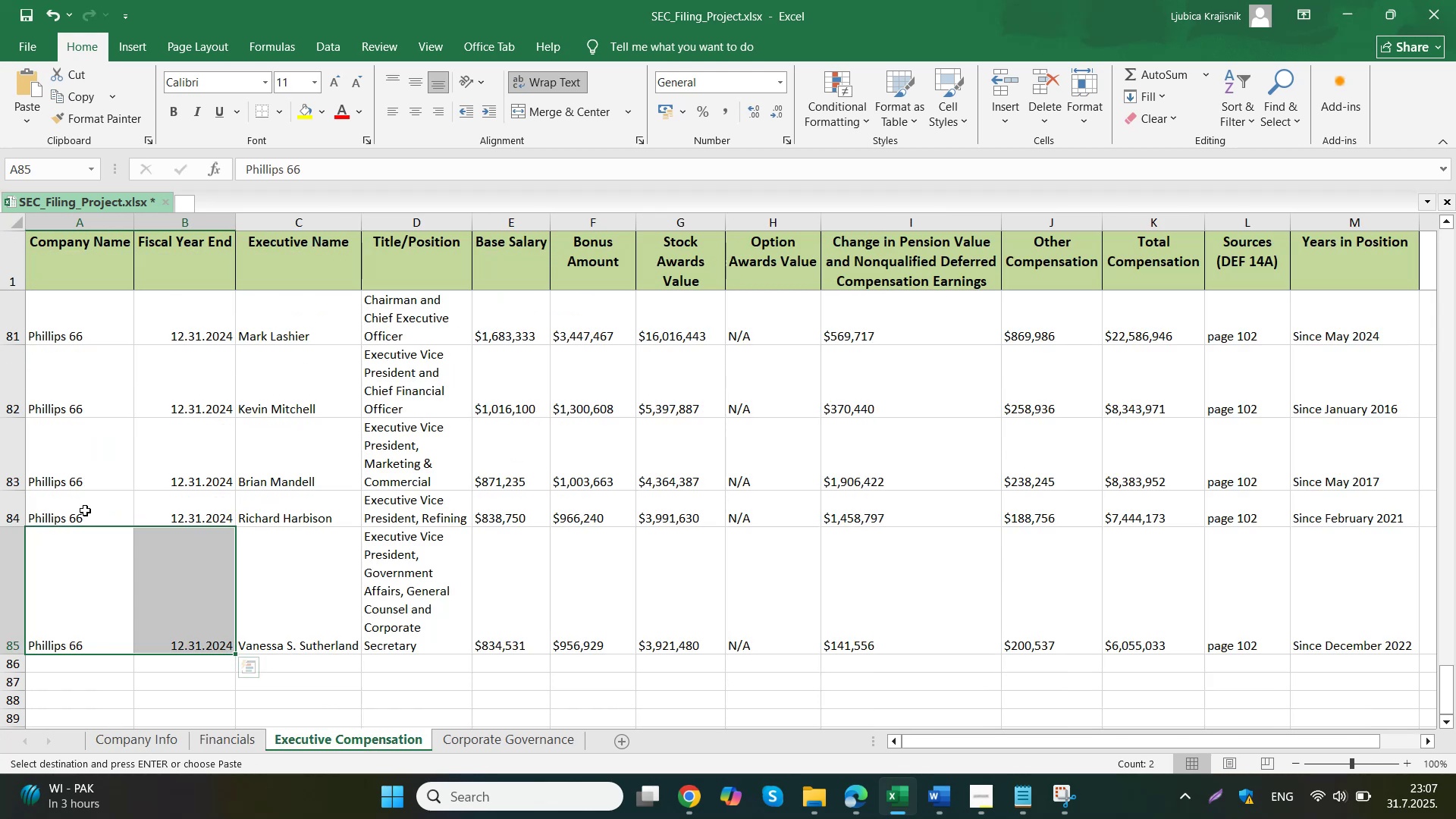 
scroll: coordinate [108, 539], scroll_direction: up, amount: 1.0
 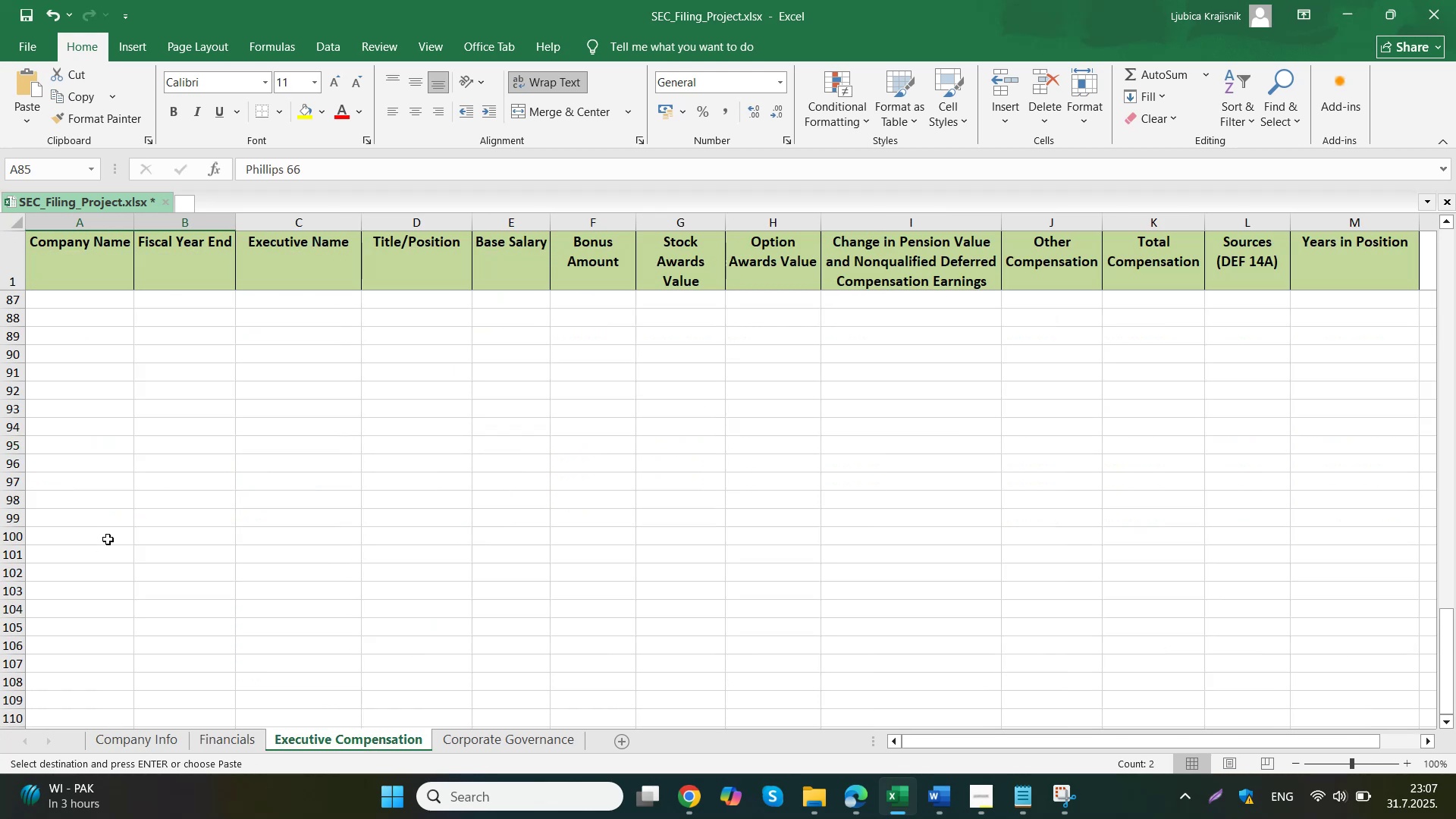 
left_click_drag(start_coordinate=[78, 469], to_coordinate=[178, 536])
 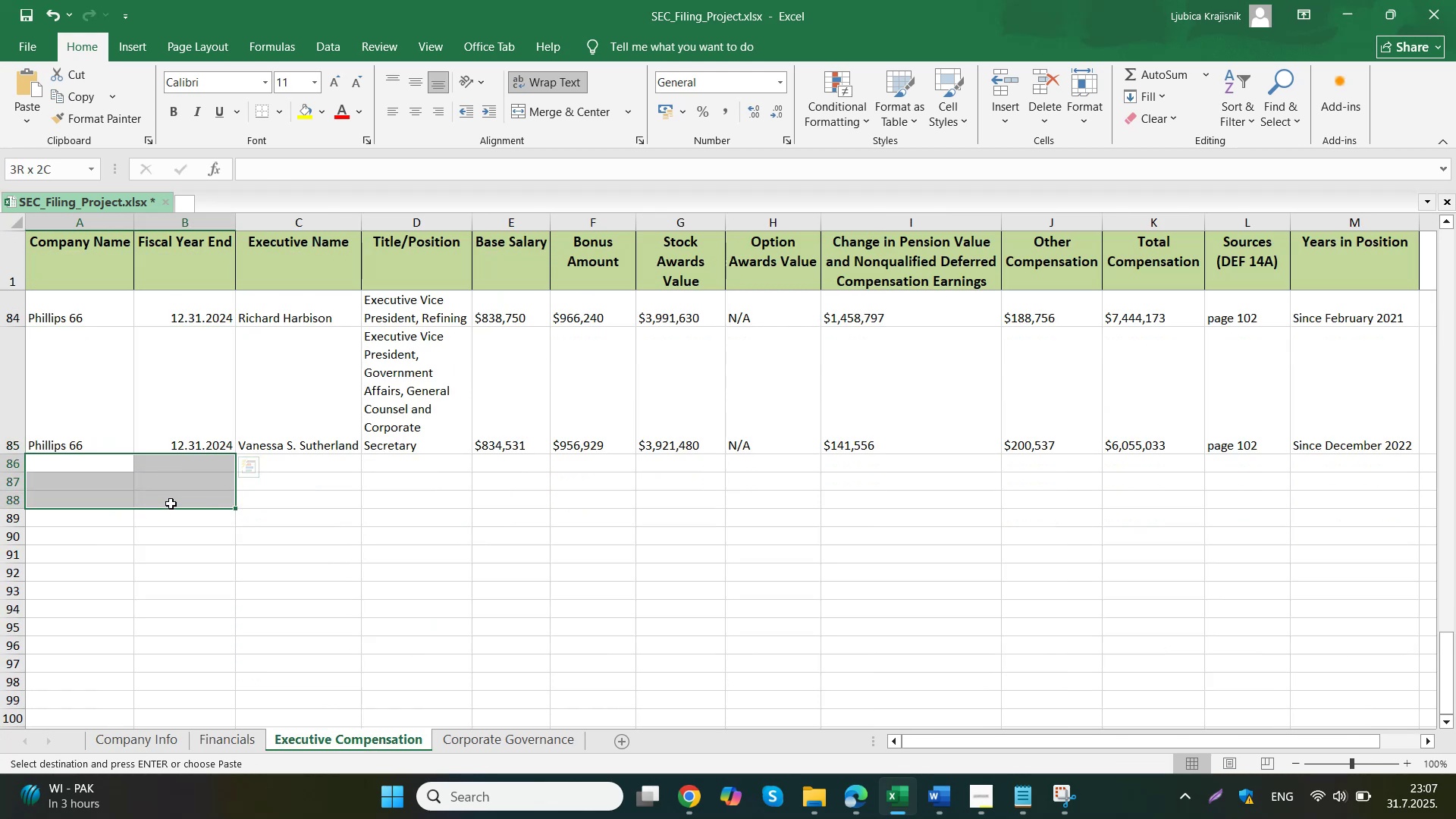 
key(Control+V)
 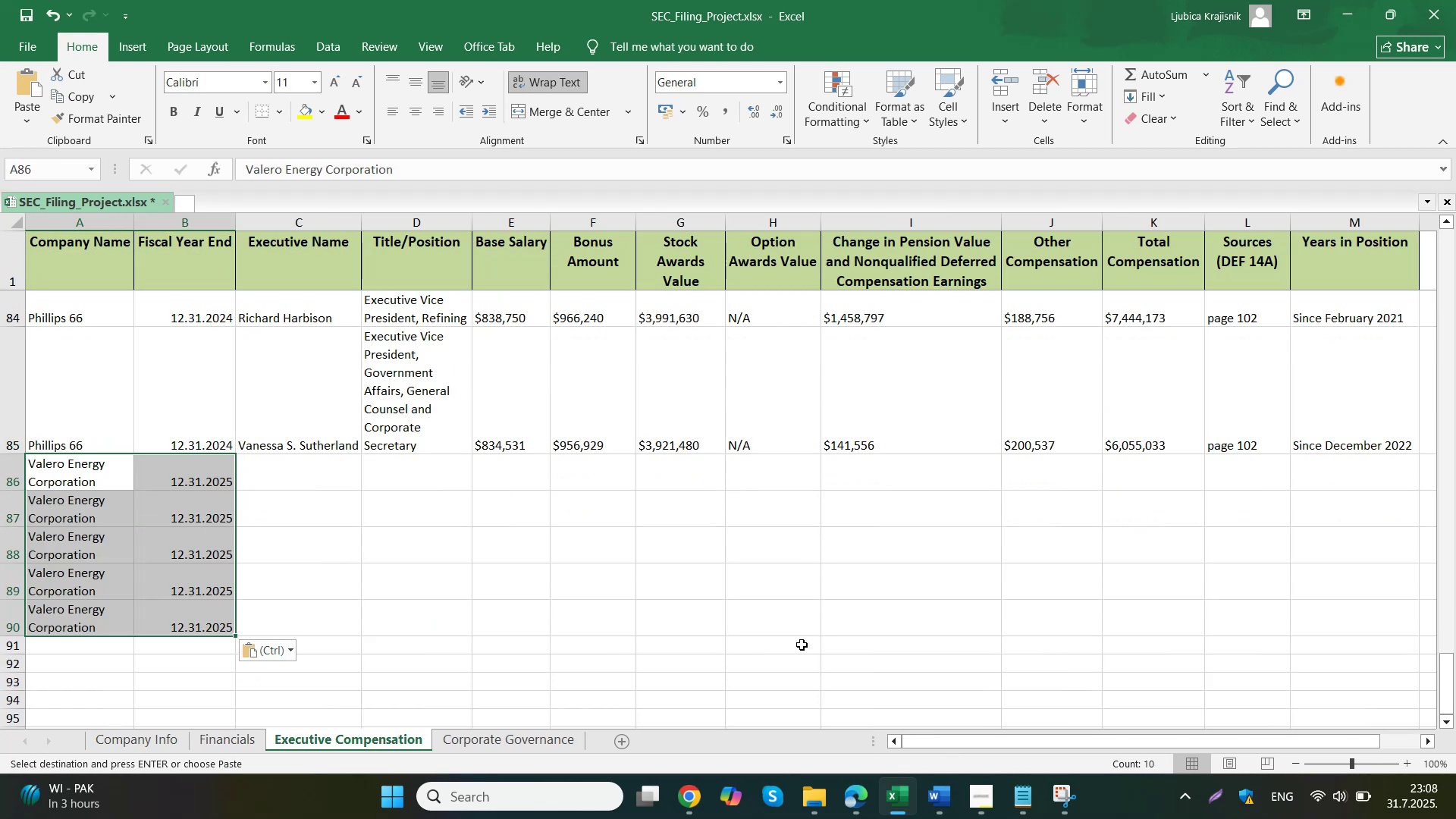 
wait(6.18)
 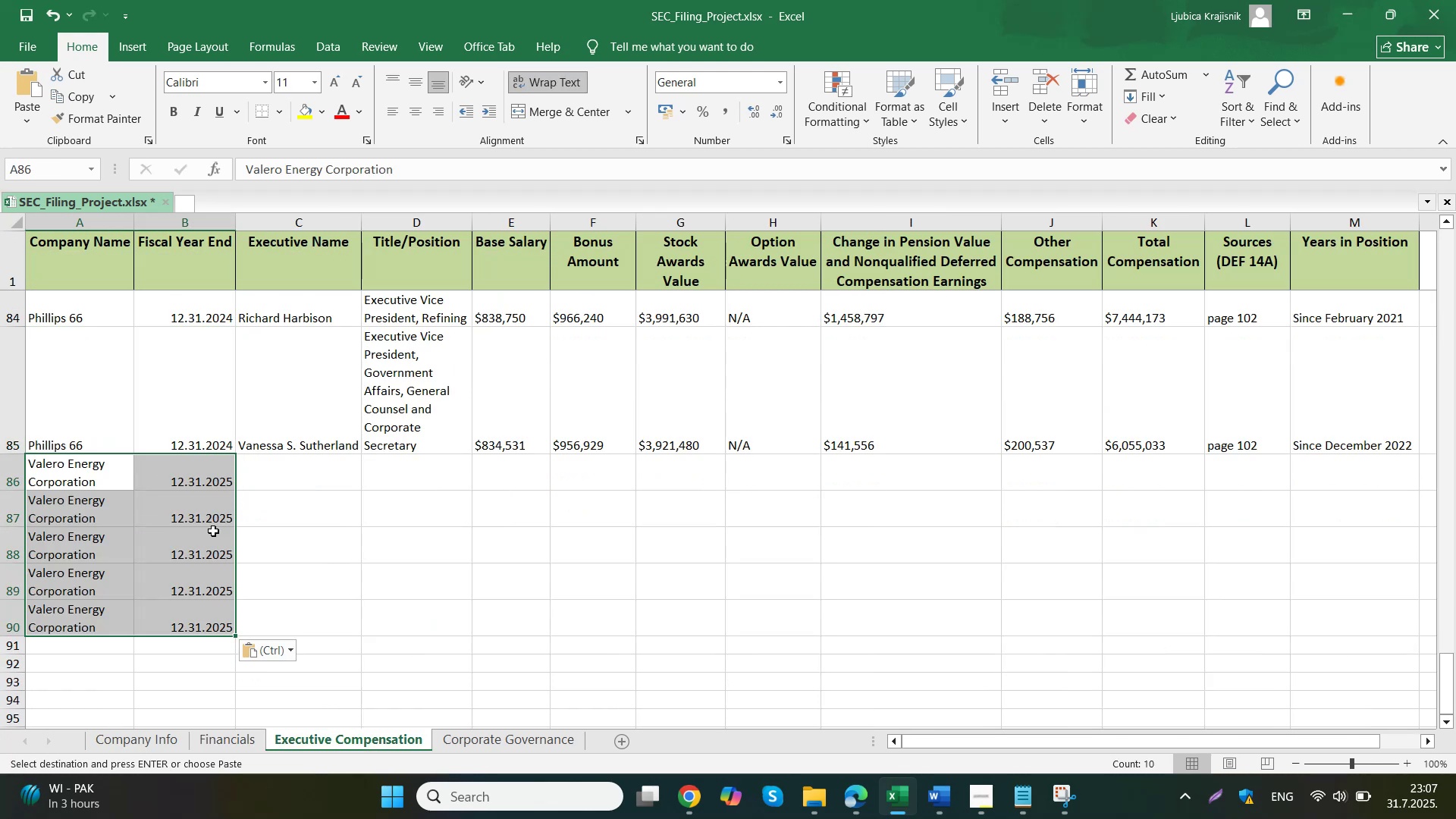 
left_click([626, 721])
 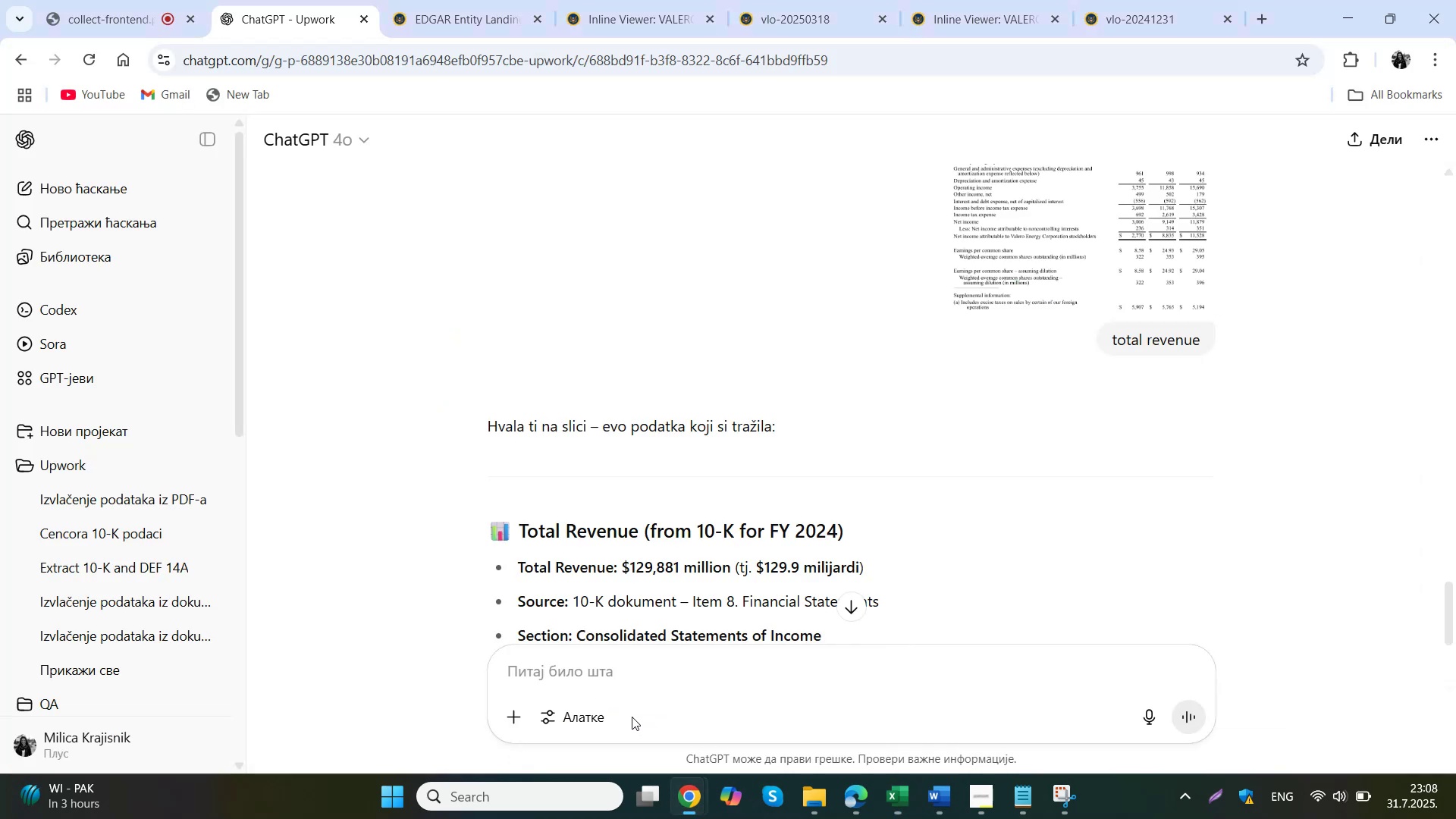 
left_click([1034, 799])
 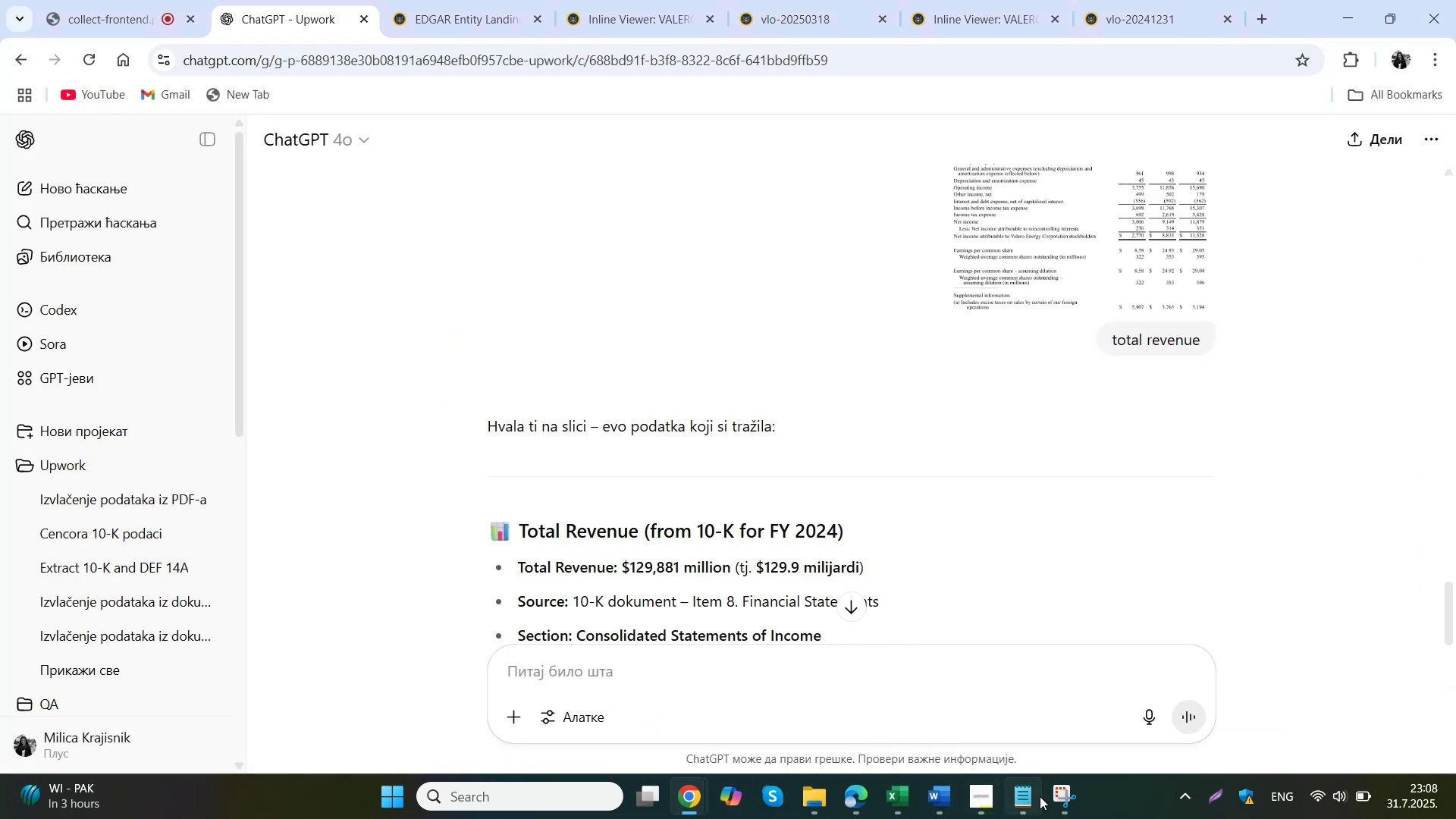 
left_click([636, 85])
 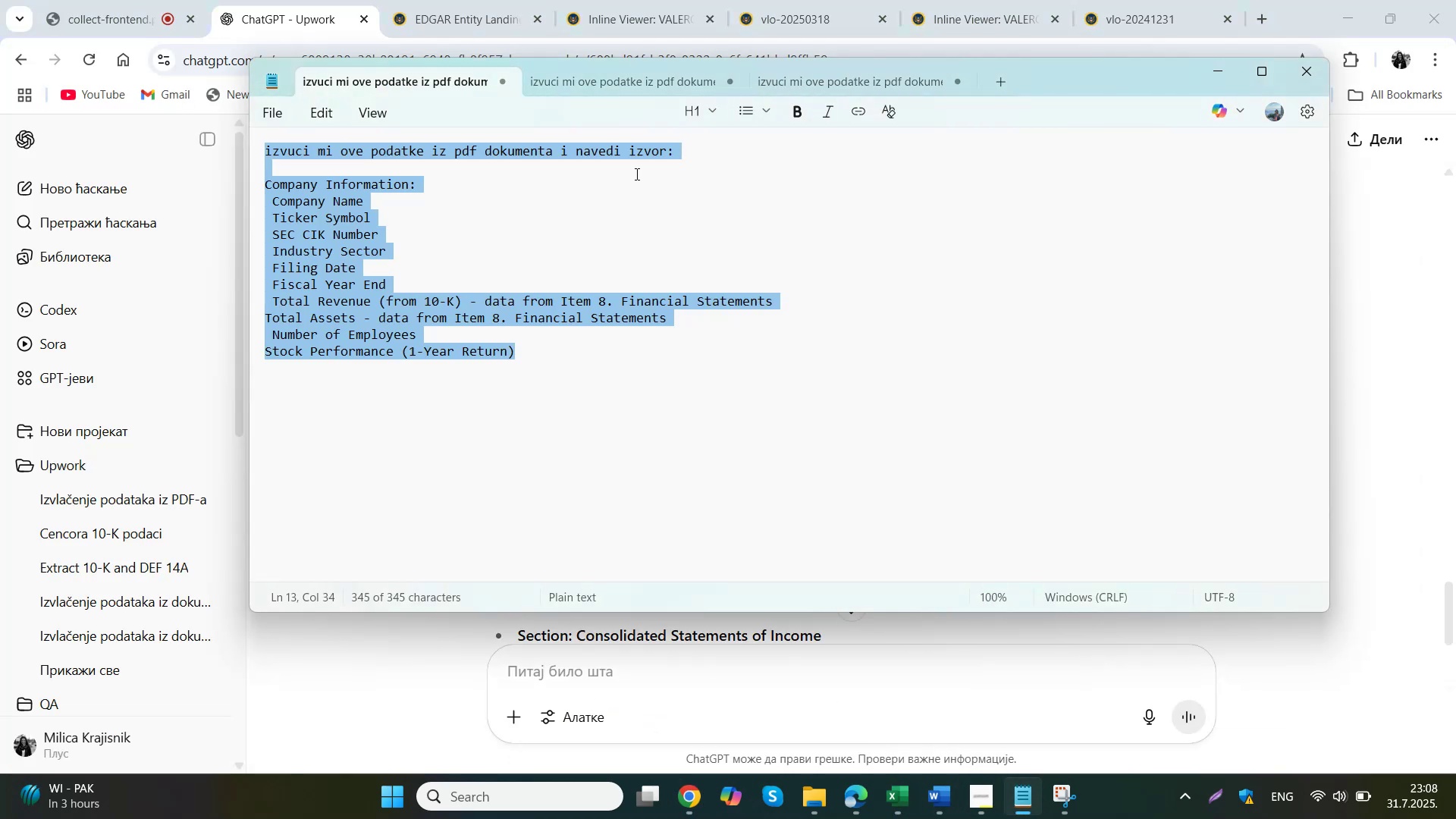 
key(Control+ControlLeft)
 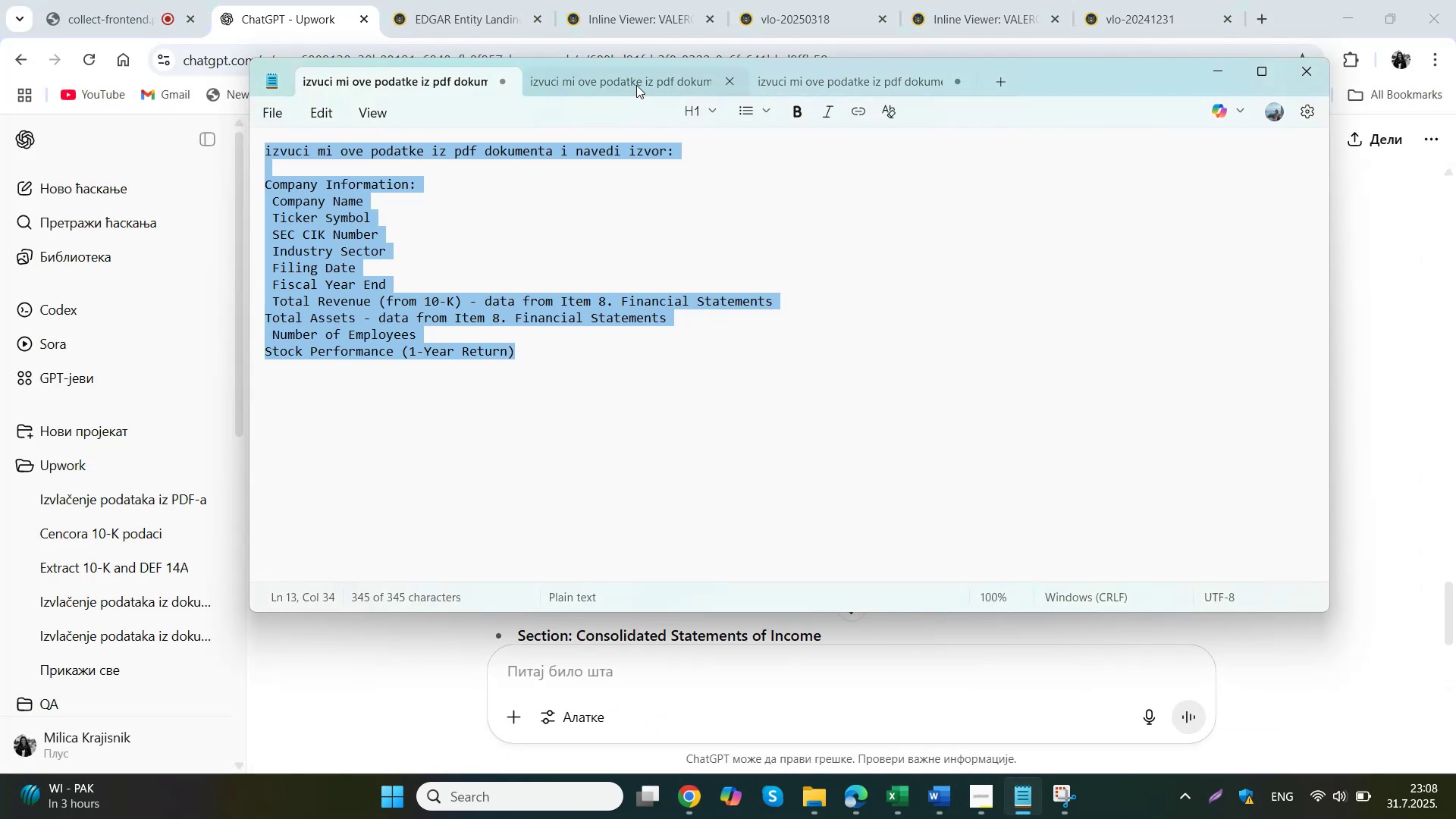 
key(Control+C)
 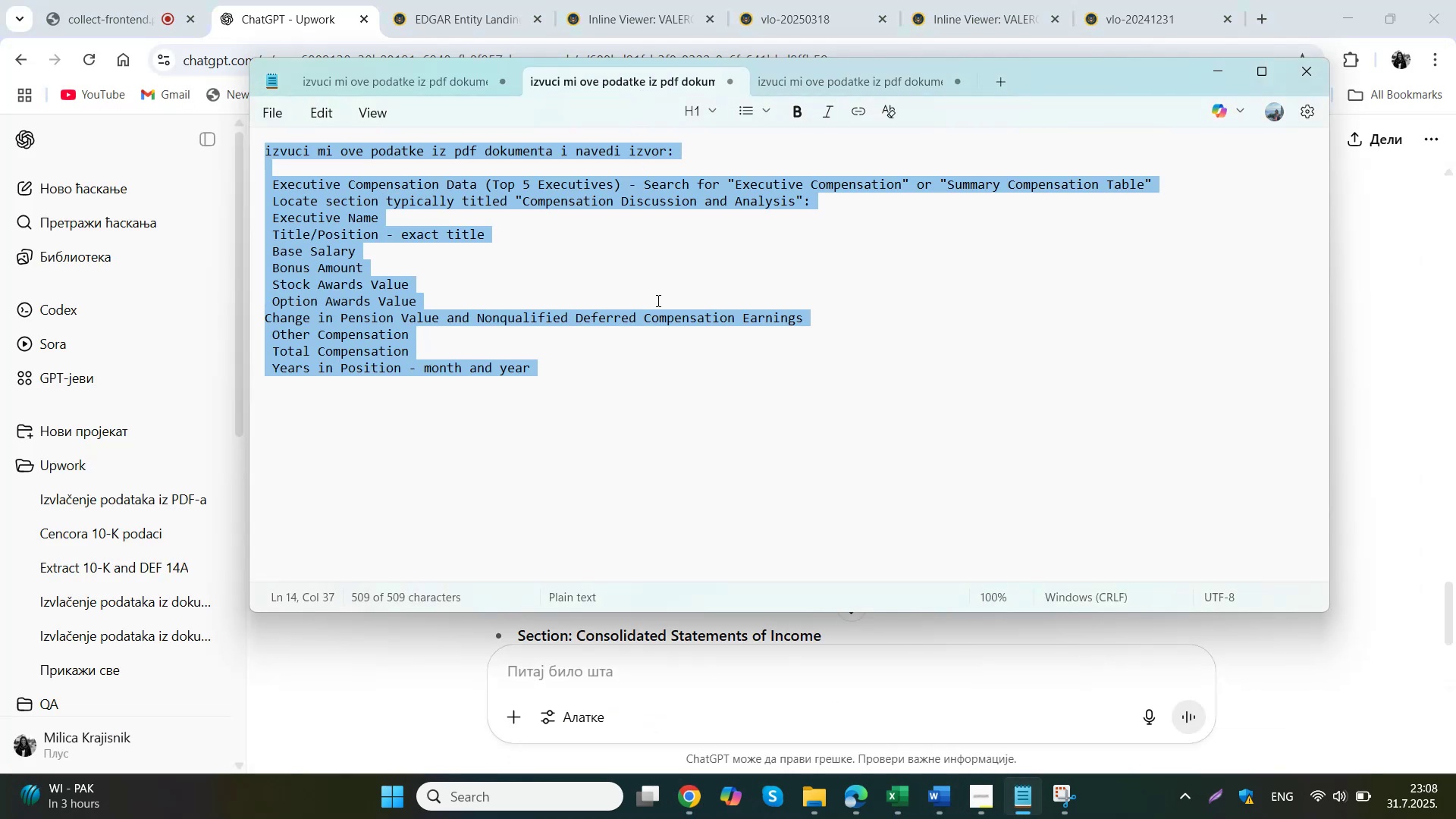 
left_click([292, 9])
 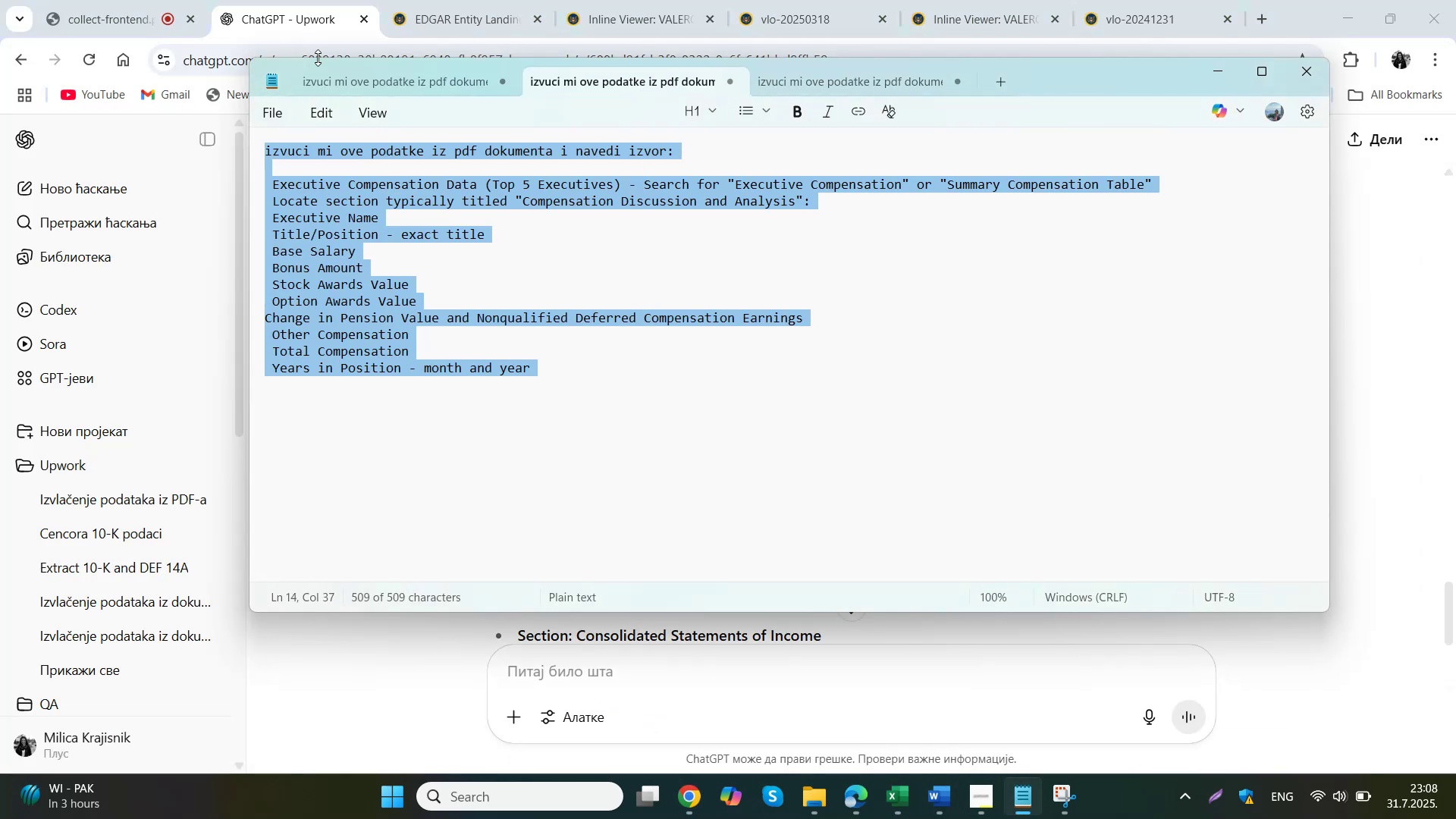 
left_click([543, 660])
 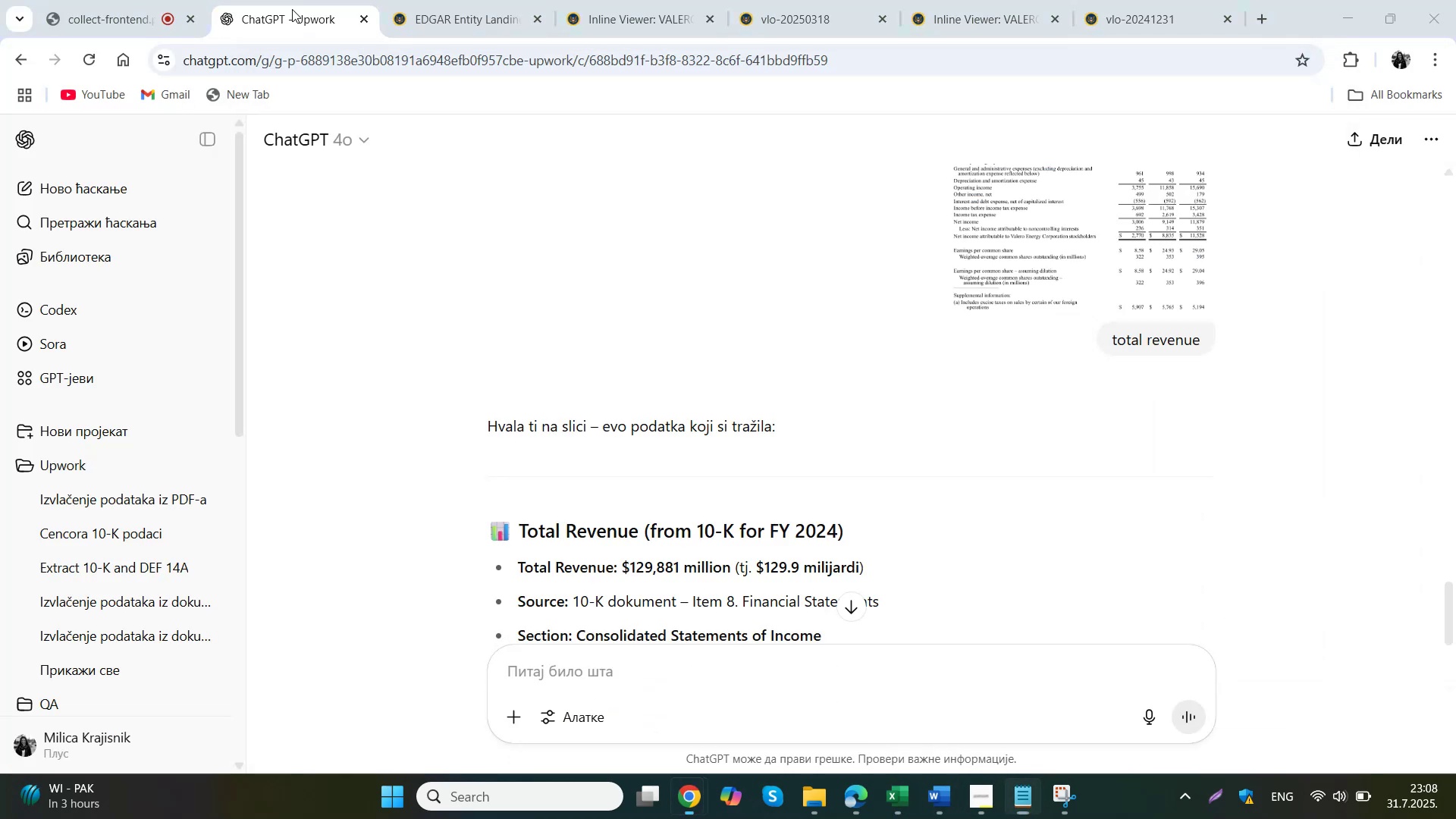 
key(Control+ControlLeft)
 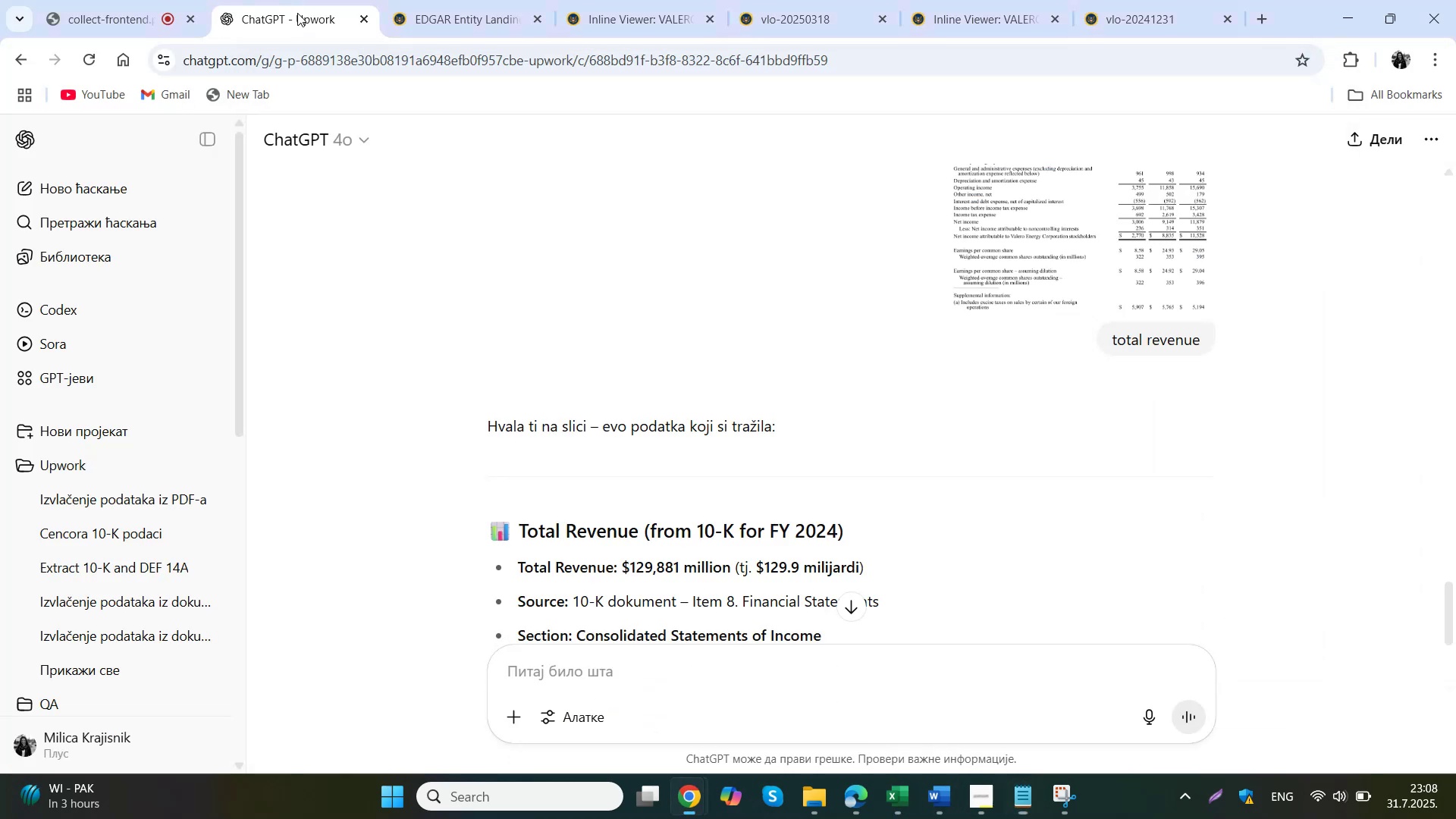 
key(Control+V)
 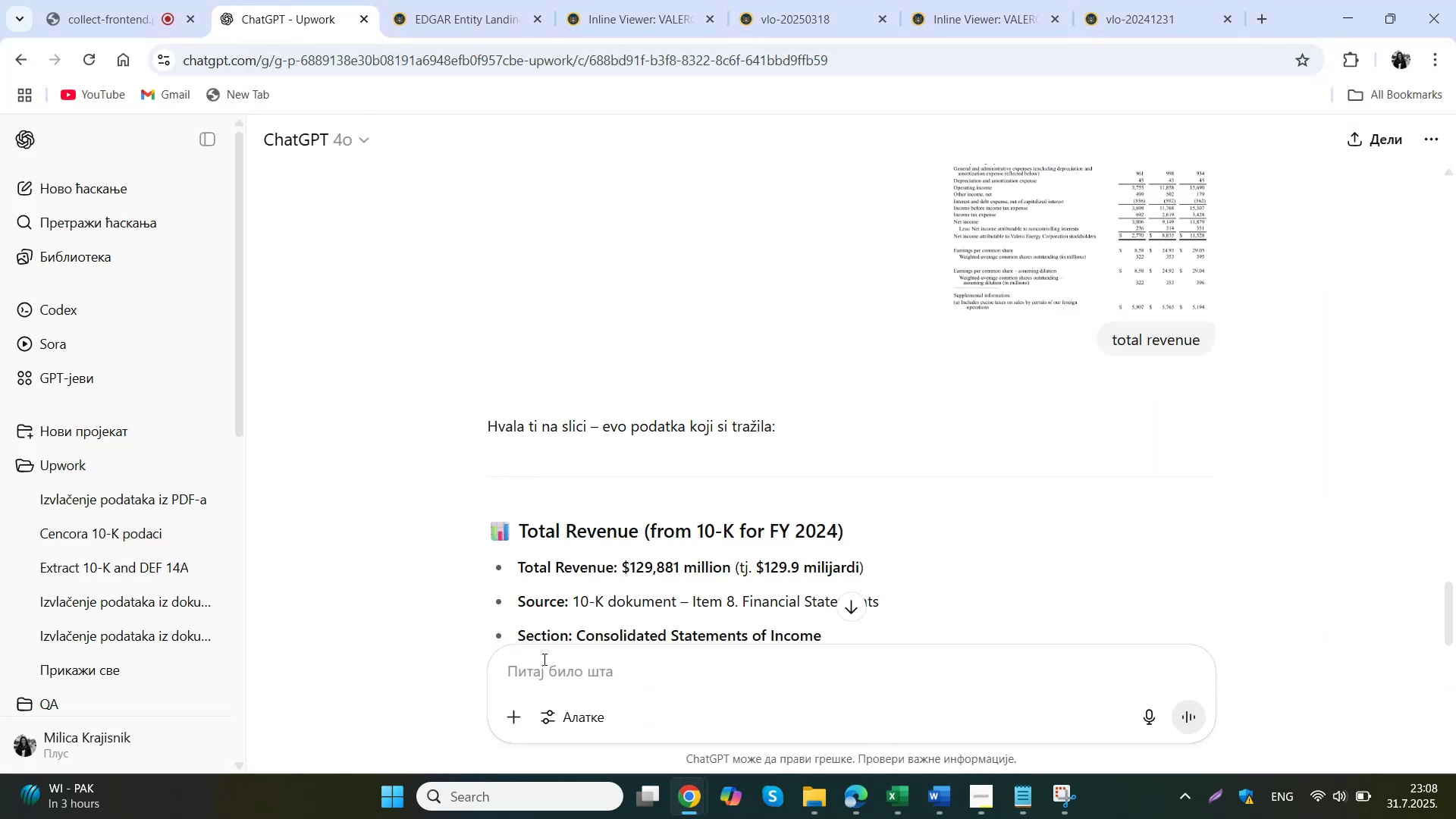 
left_click([516, 721])
 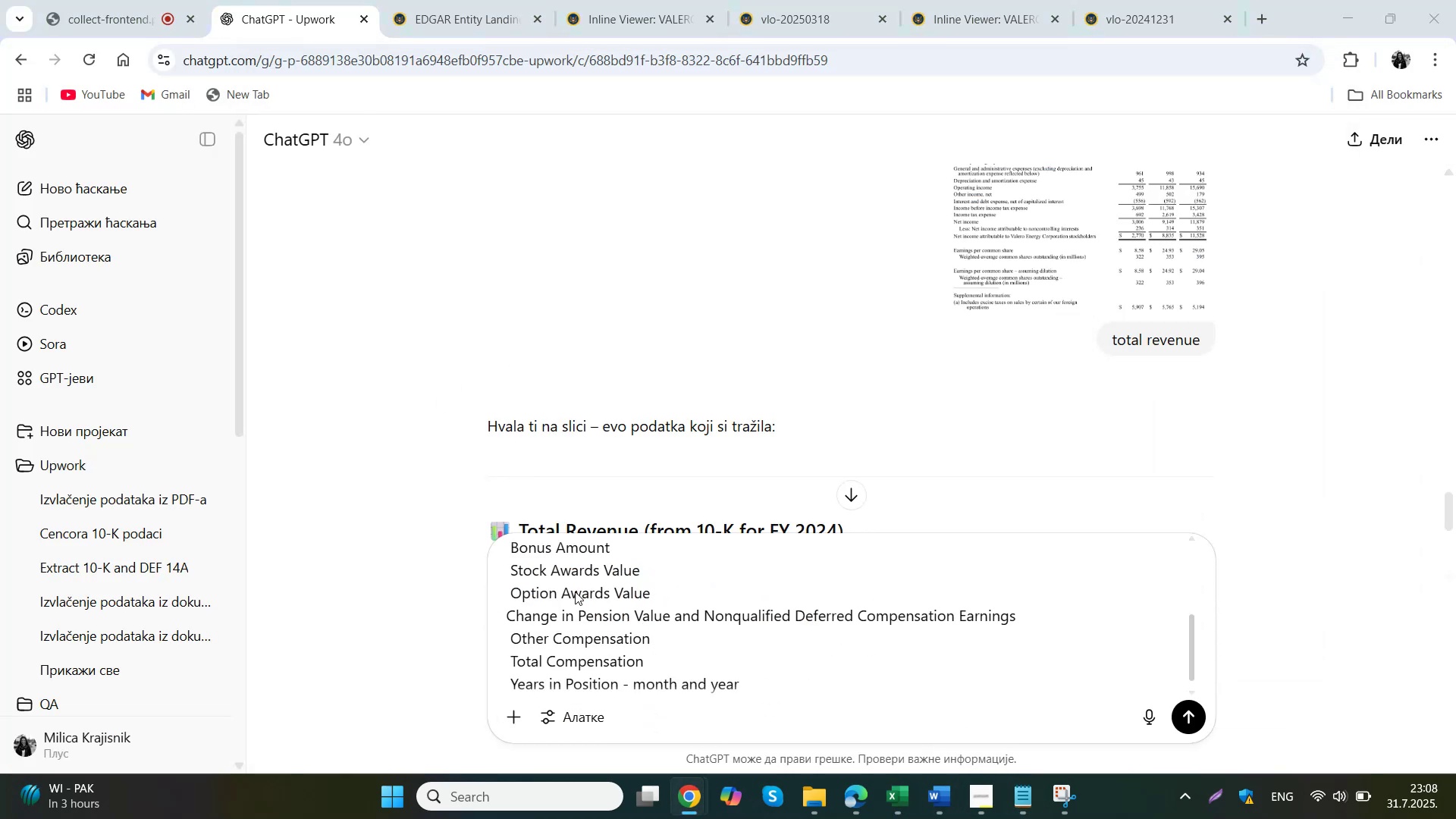 
double_click([321, 189])
 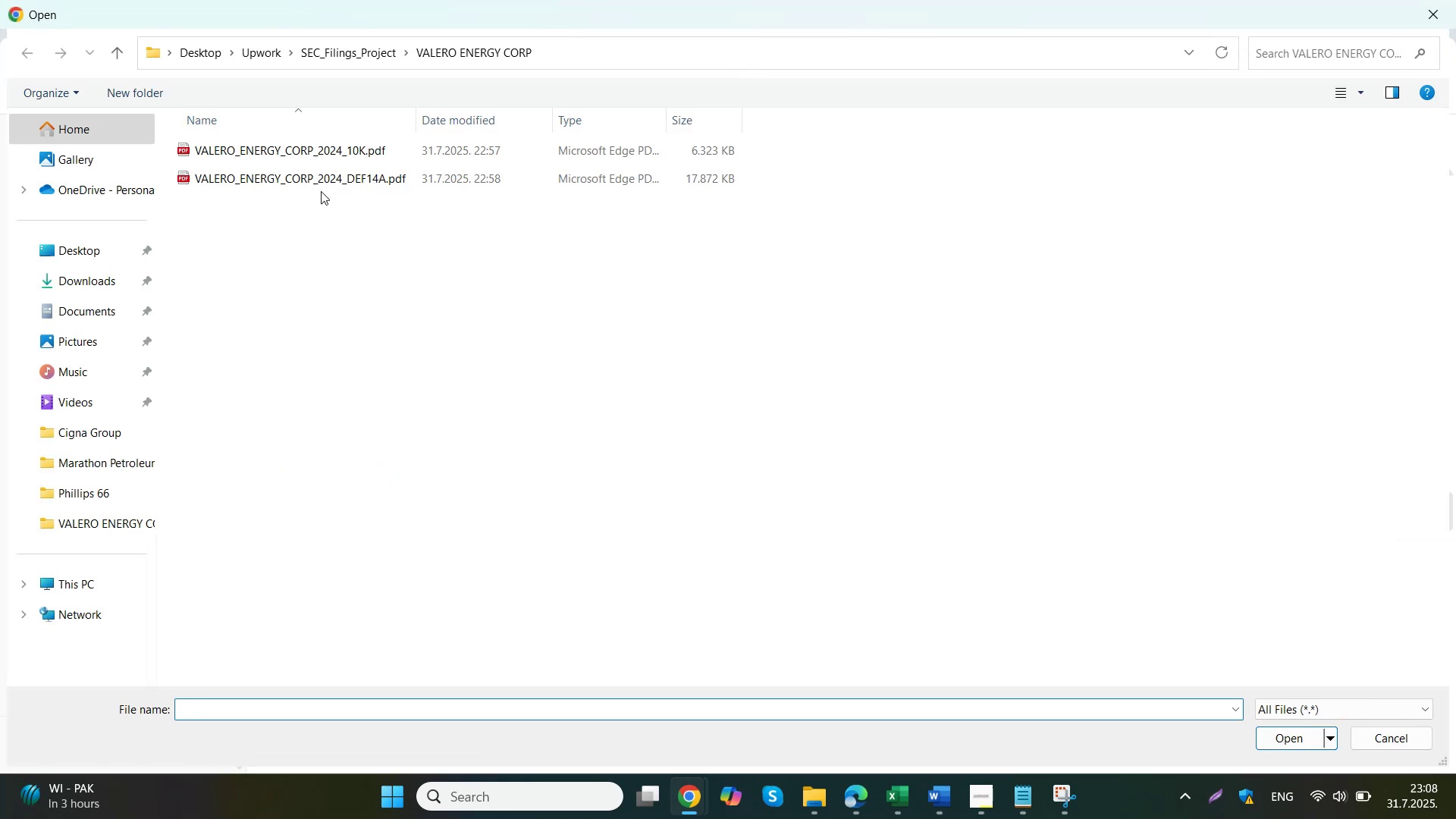 
key(Enter)
 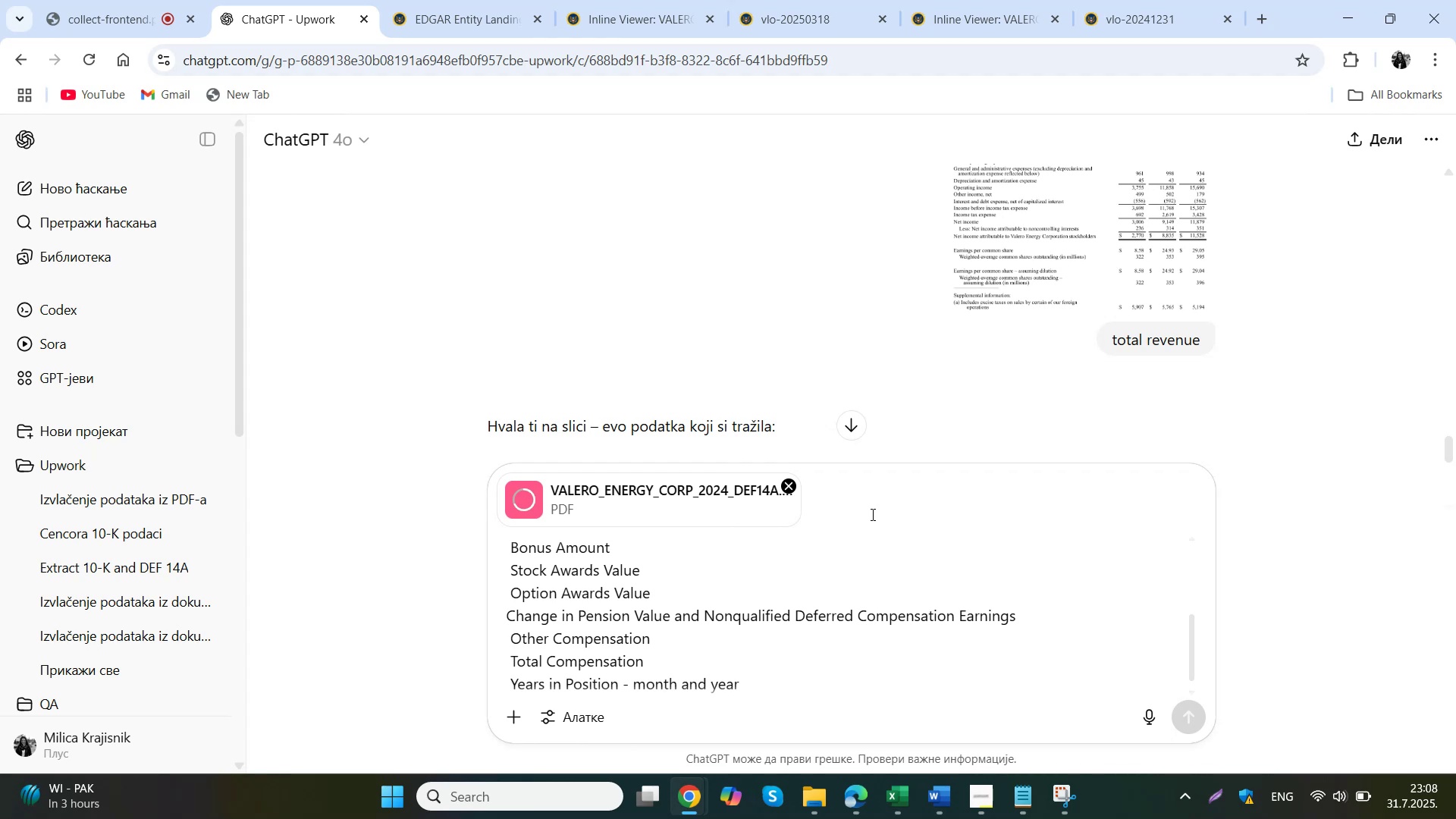 
wait(15.72)
 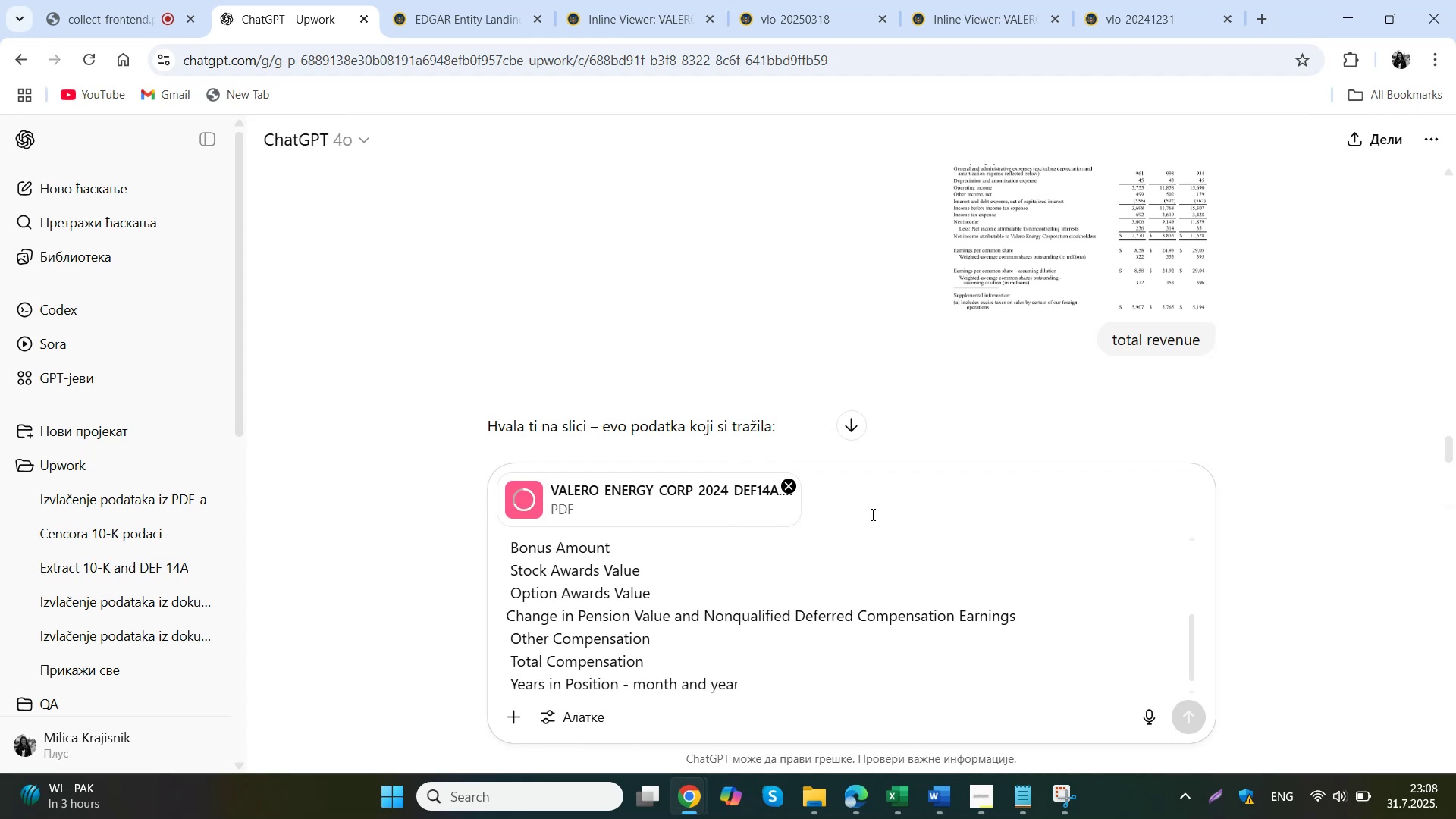 
left_click([1192, 719])
 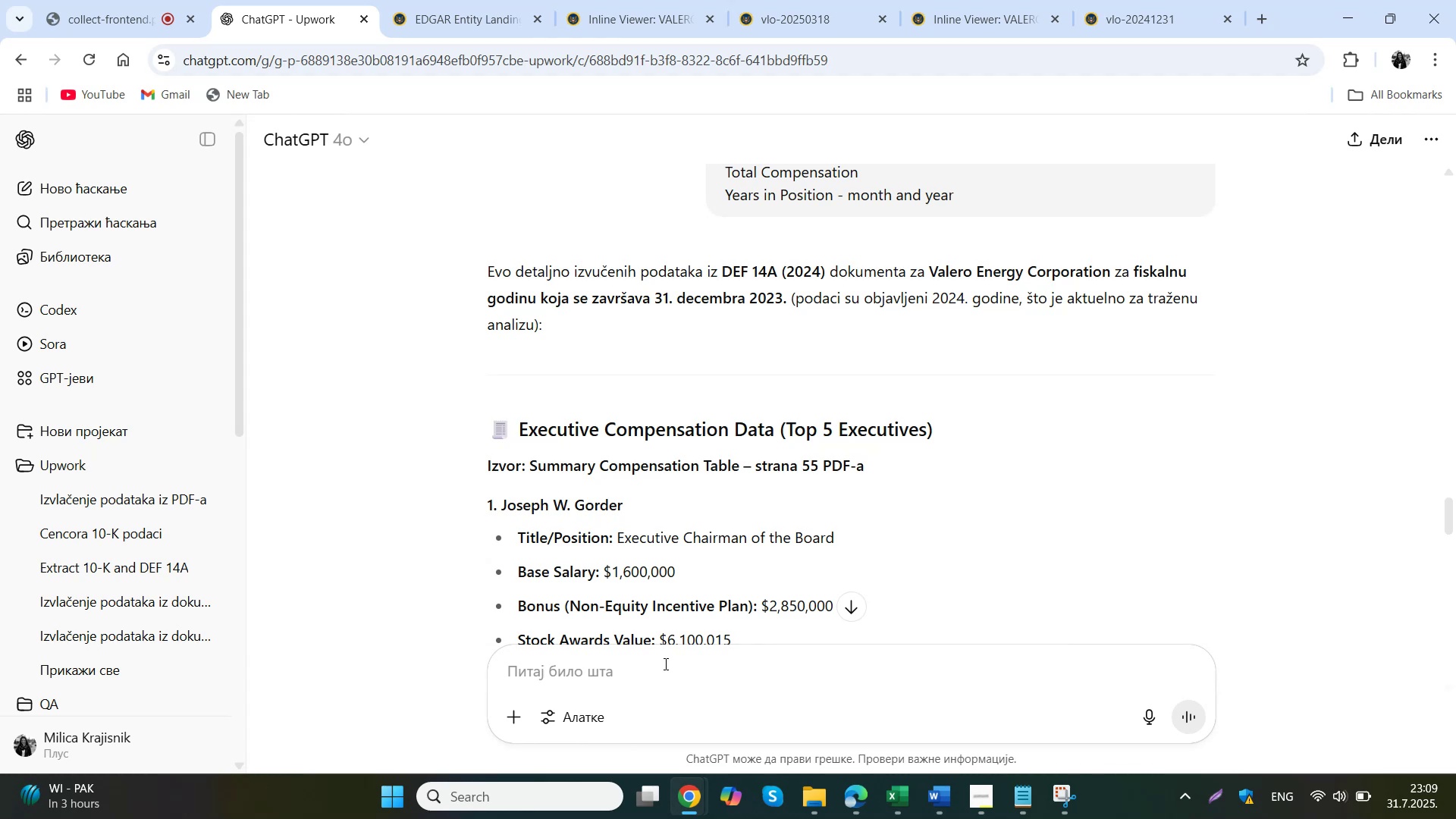 
wait(90.29)
 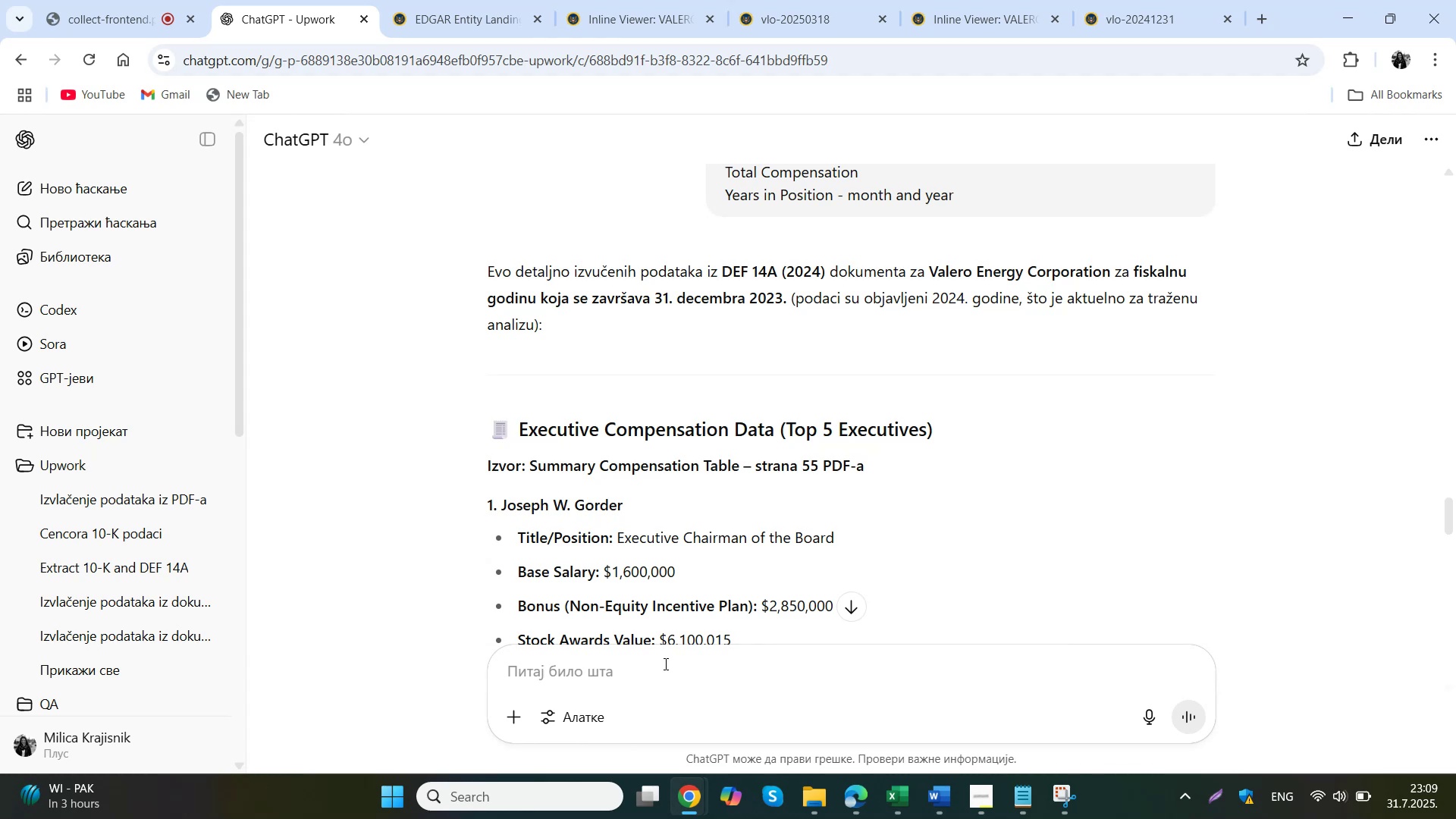 
left_click_drag(start_coordinate=[530, 465], to_coordinate=[548, 464])
 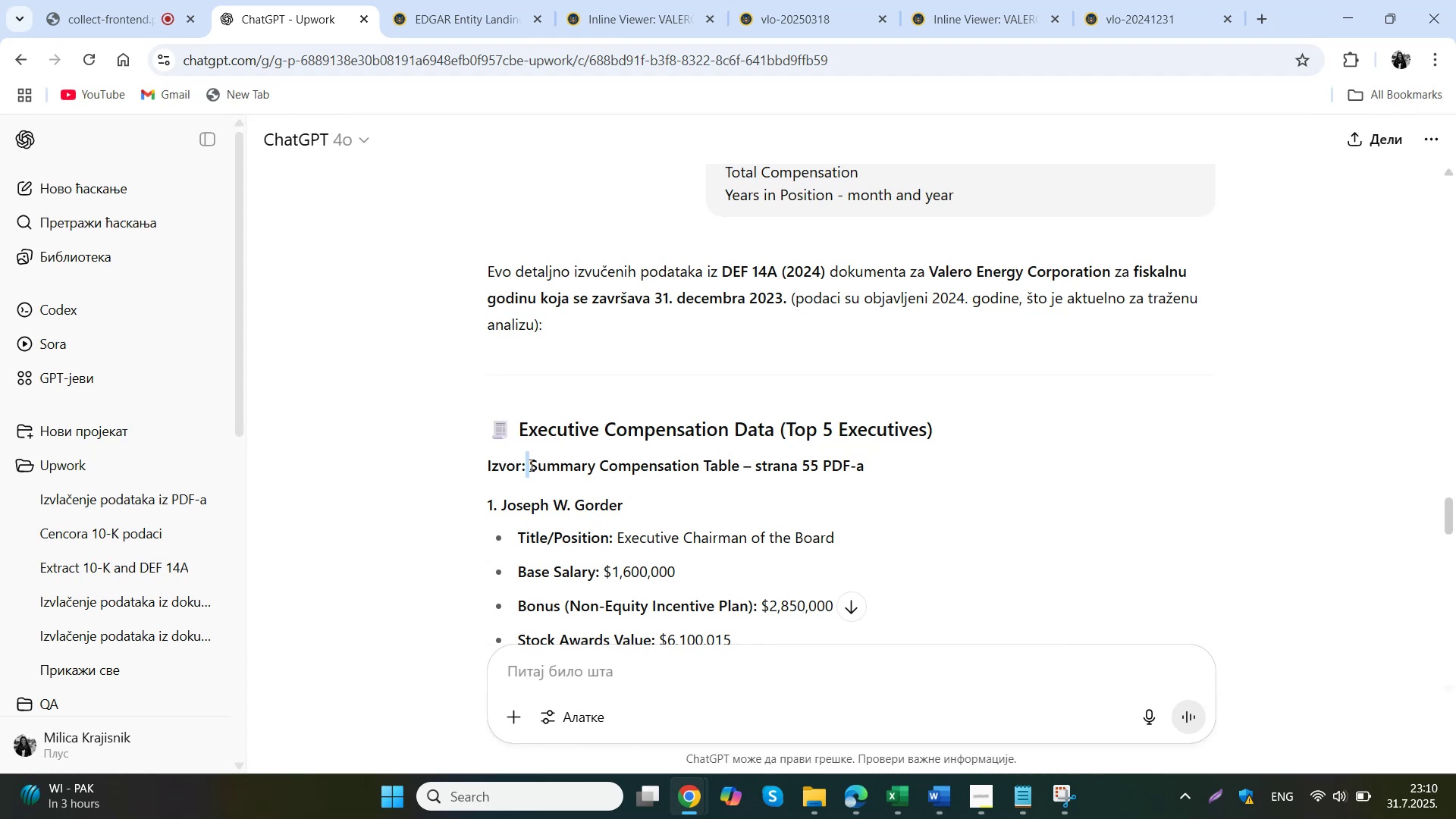 
left_click([548, 464])
 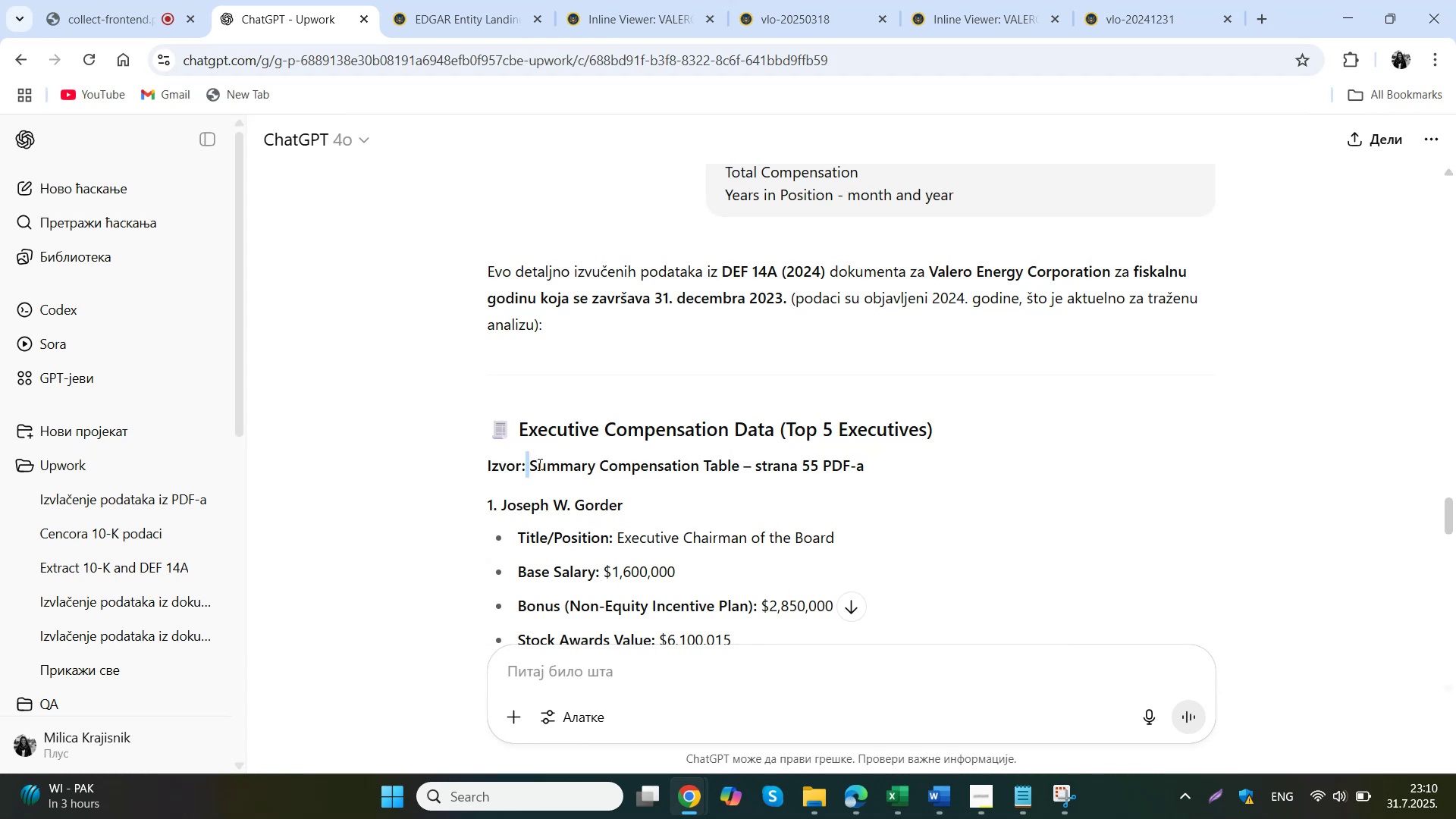 
left_click_drag(start_coordinate=[533, 463], to_coordinate=[741, 473])
 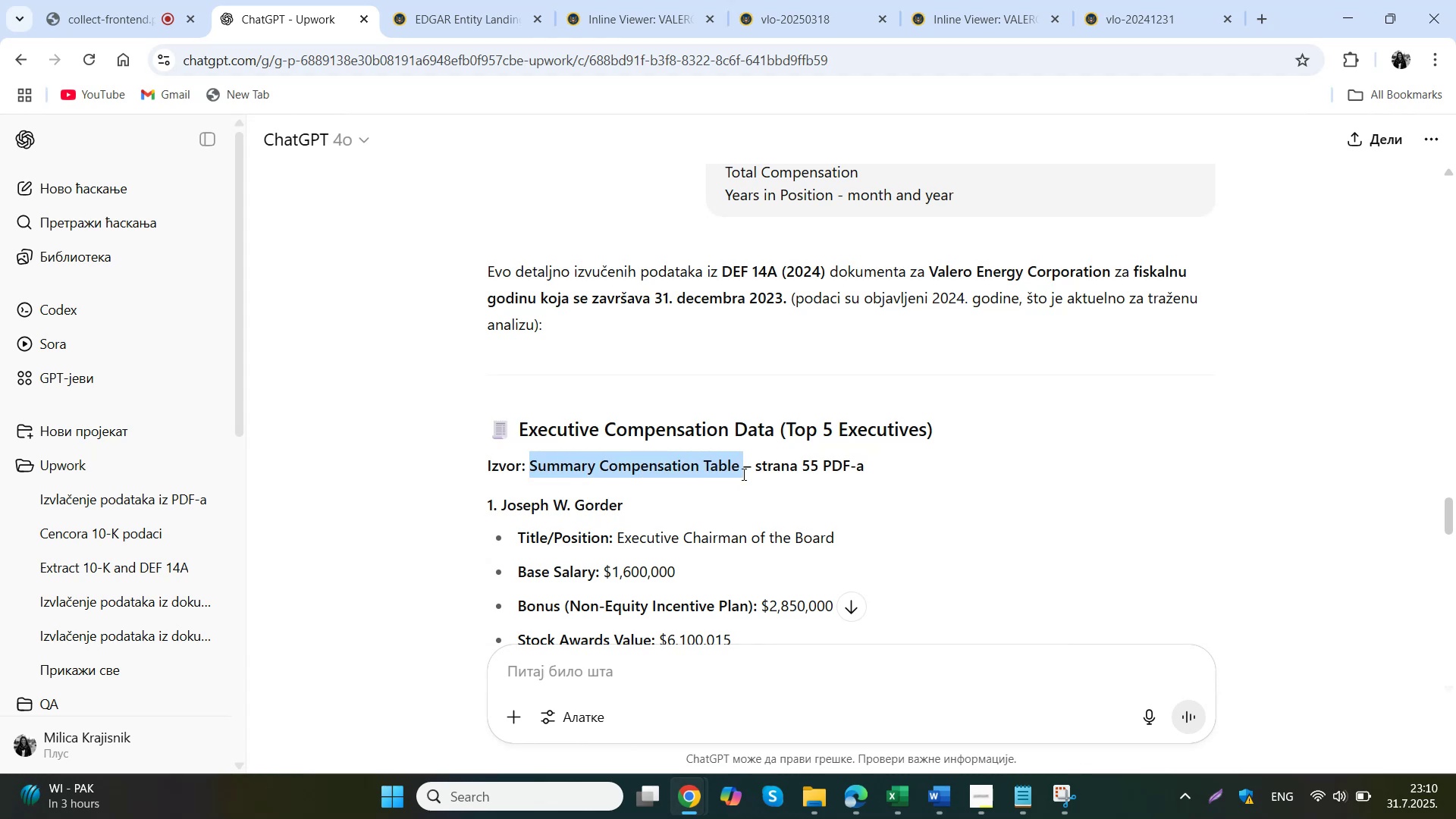 
key(Control+C)
 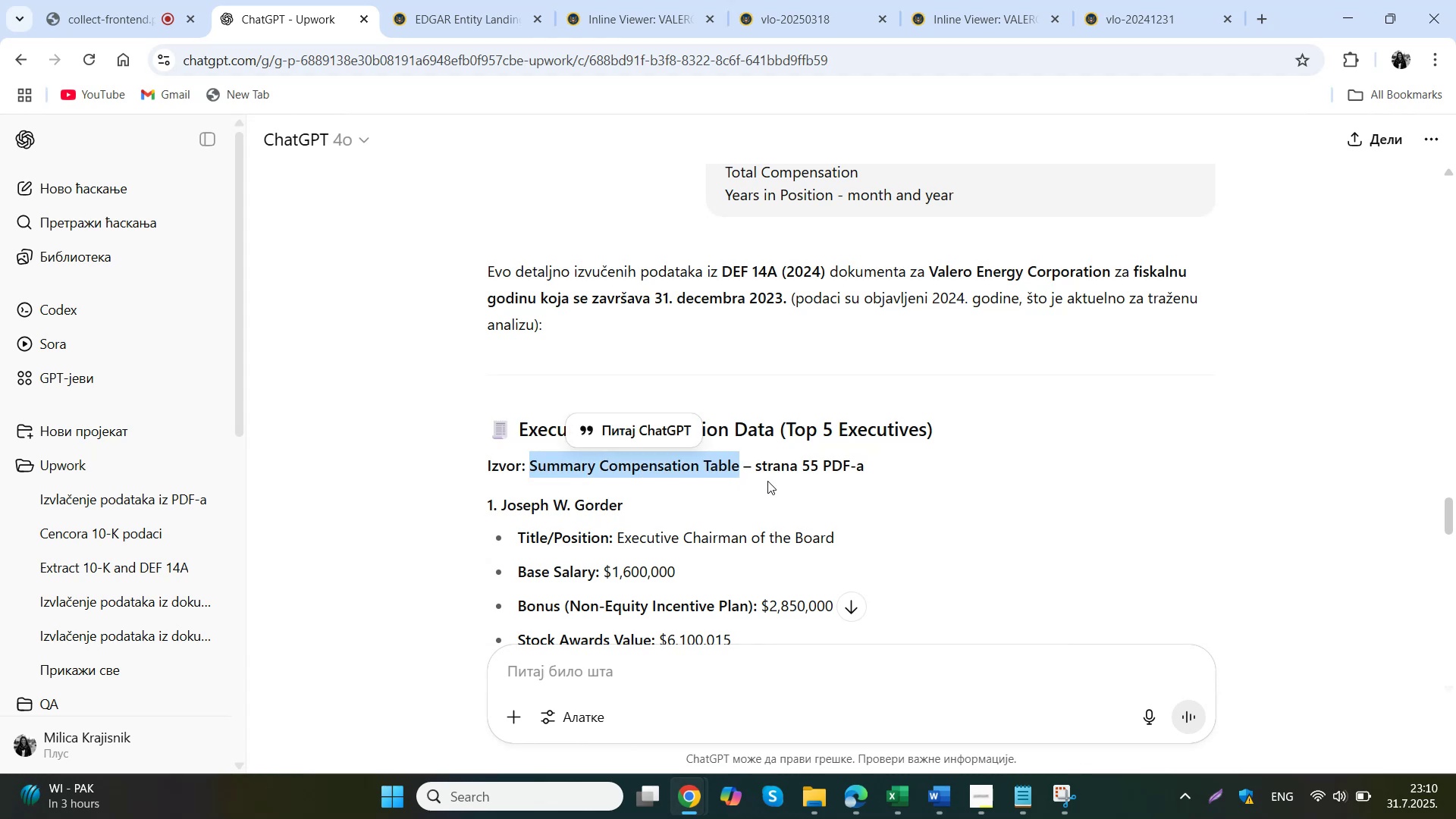 
left_click([807, 806])
 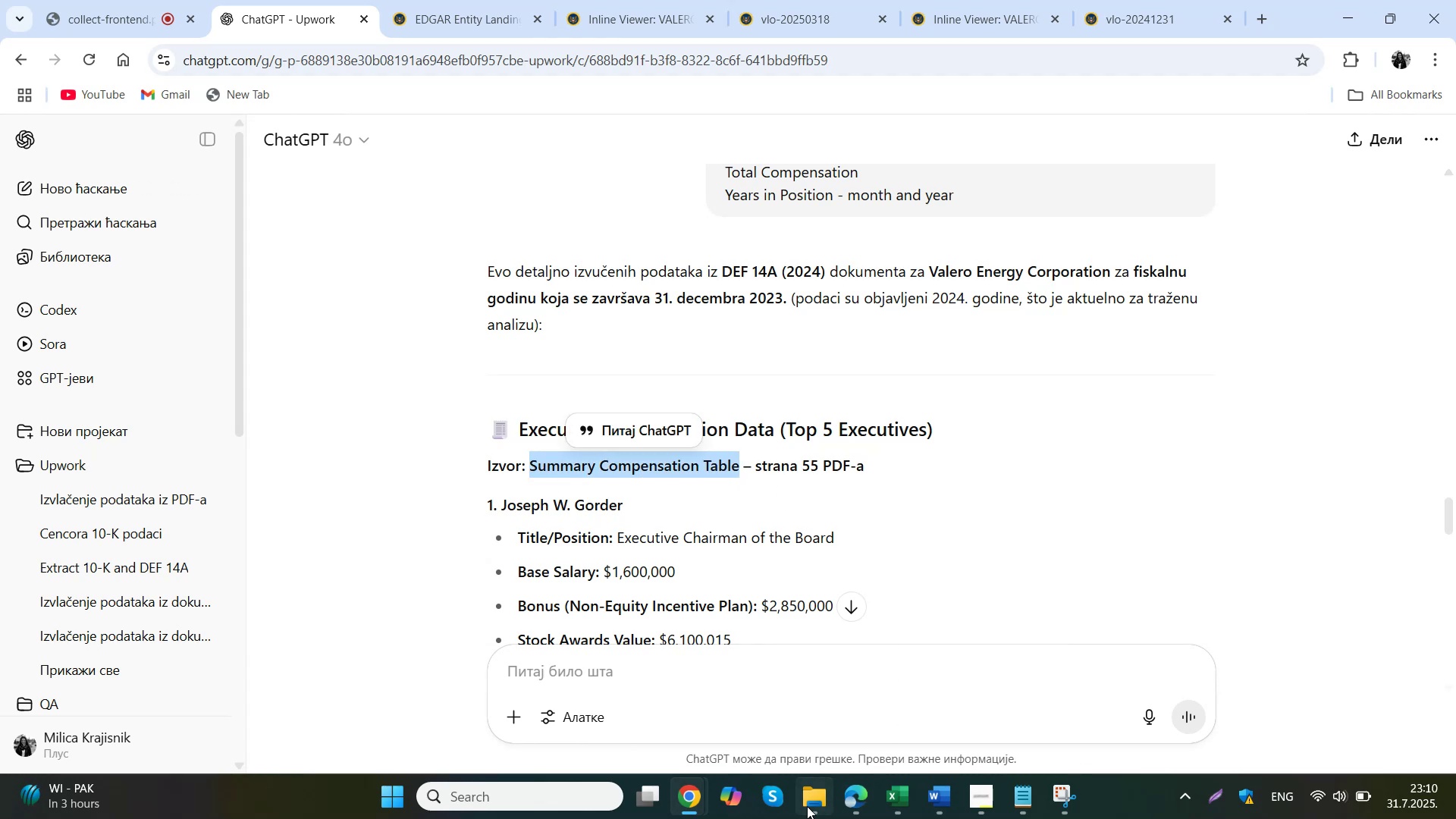 
double_click([738, 278])
 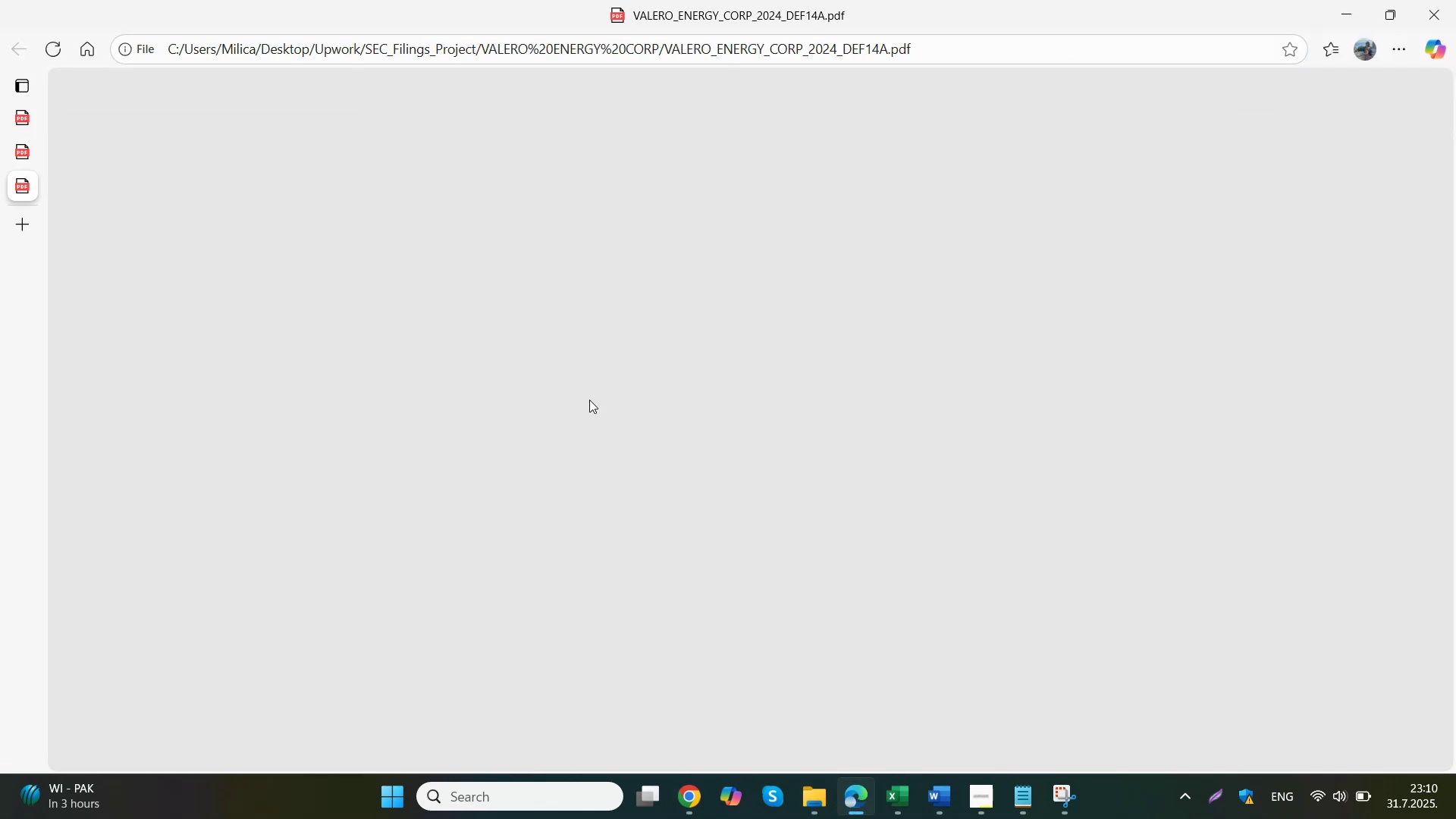 
key(Control+F)
 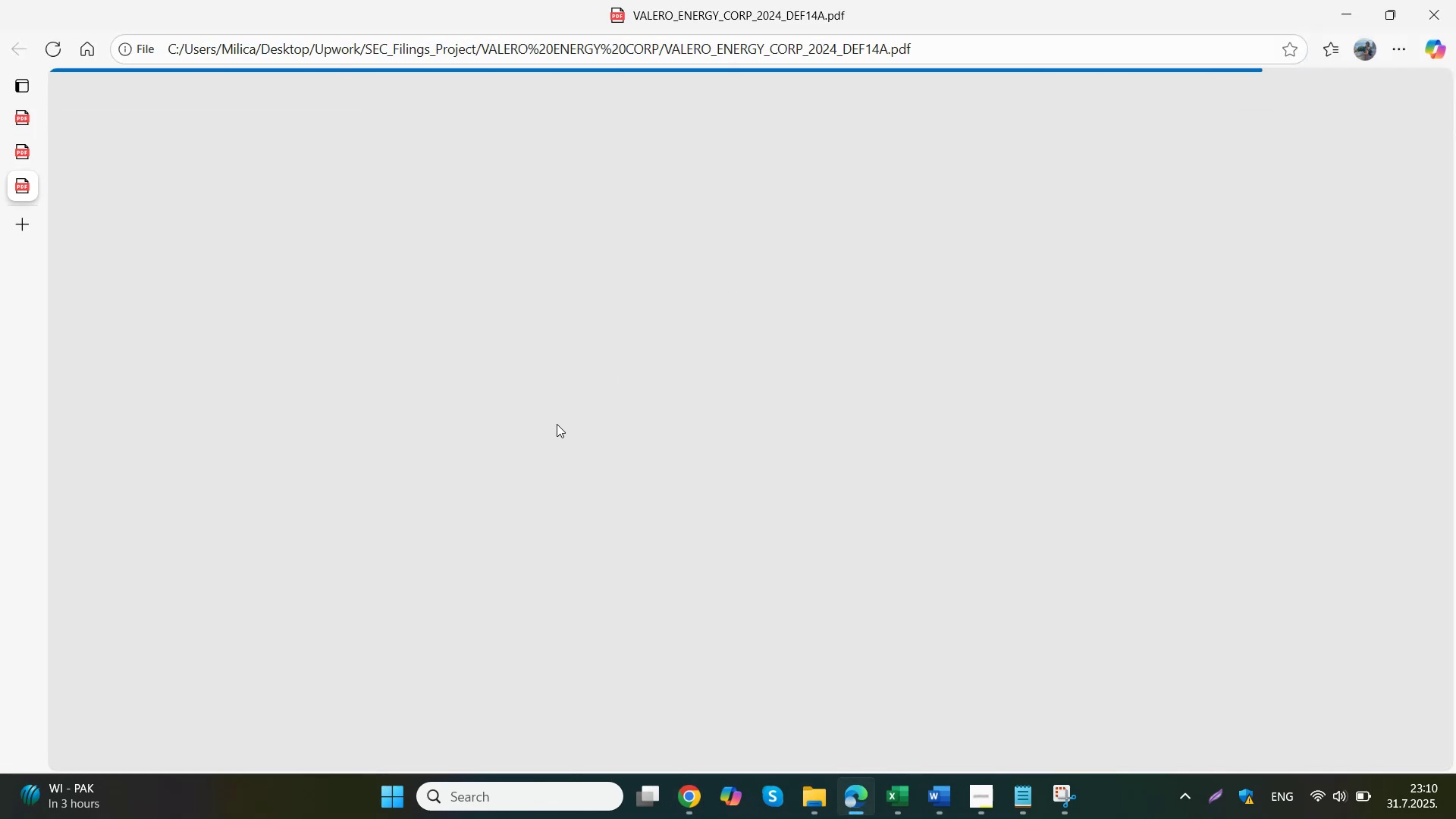 
key(Control+V)
 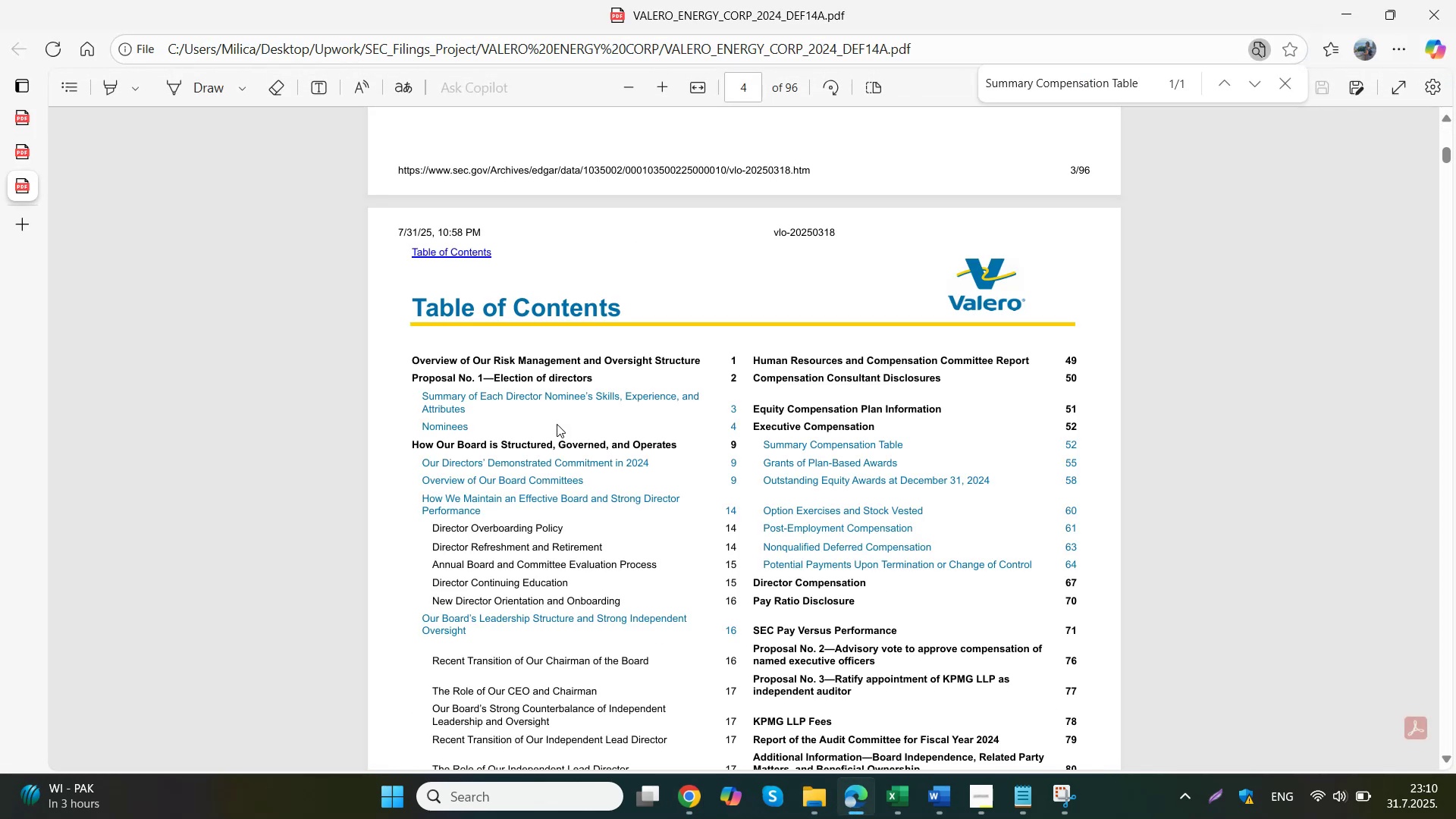 
left_click([829, 441])
 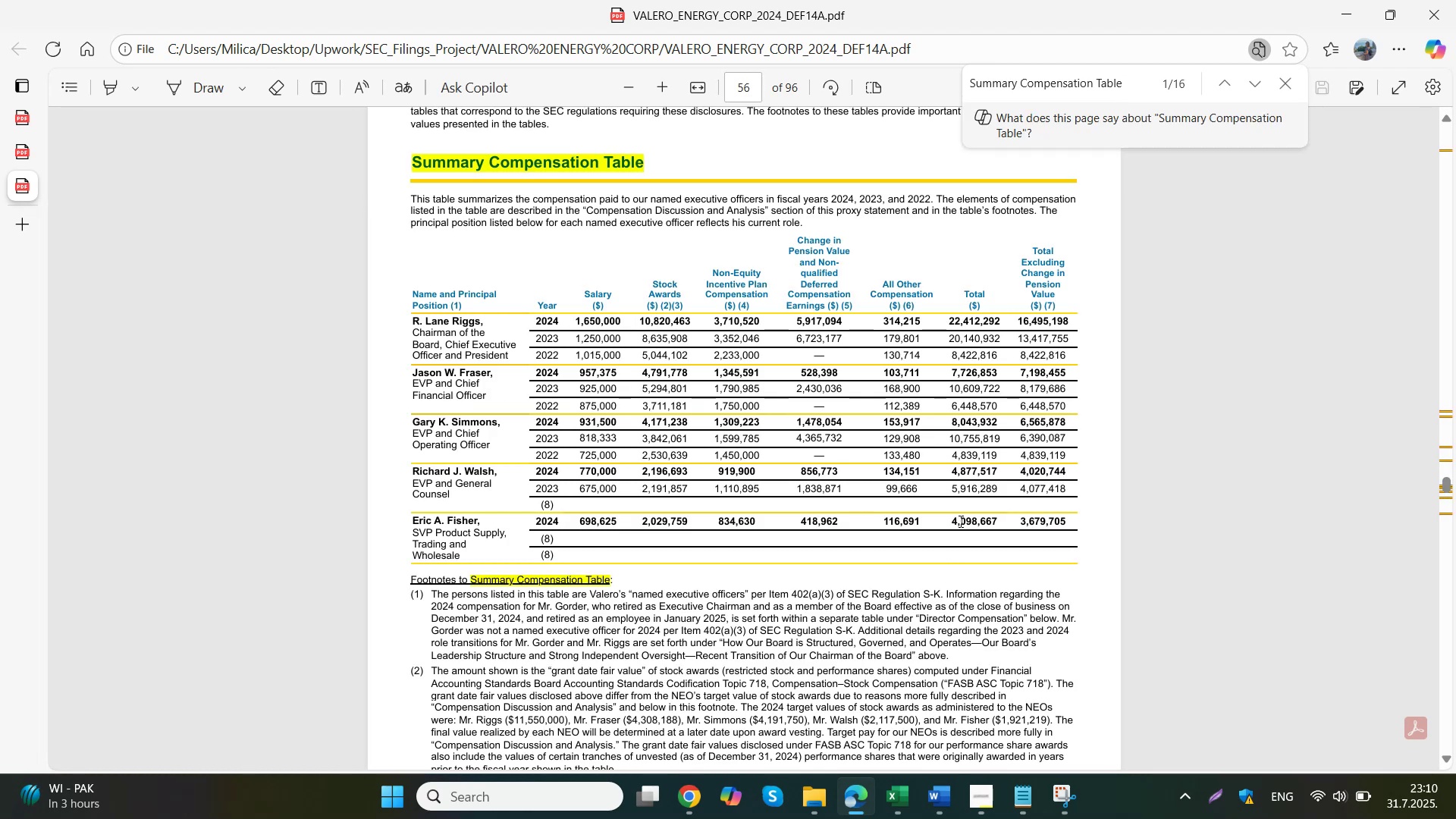 
wait(9.73)
 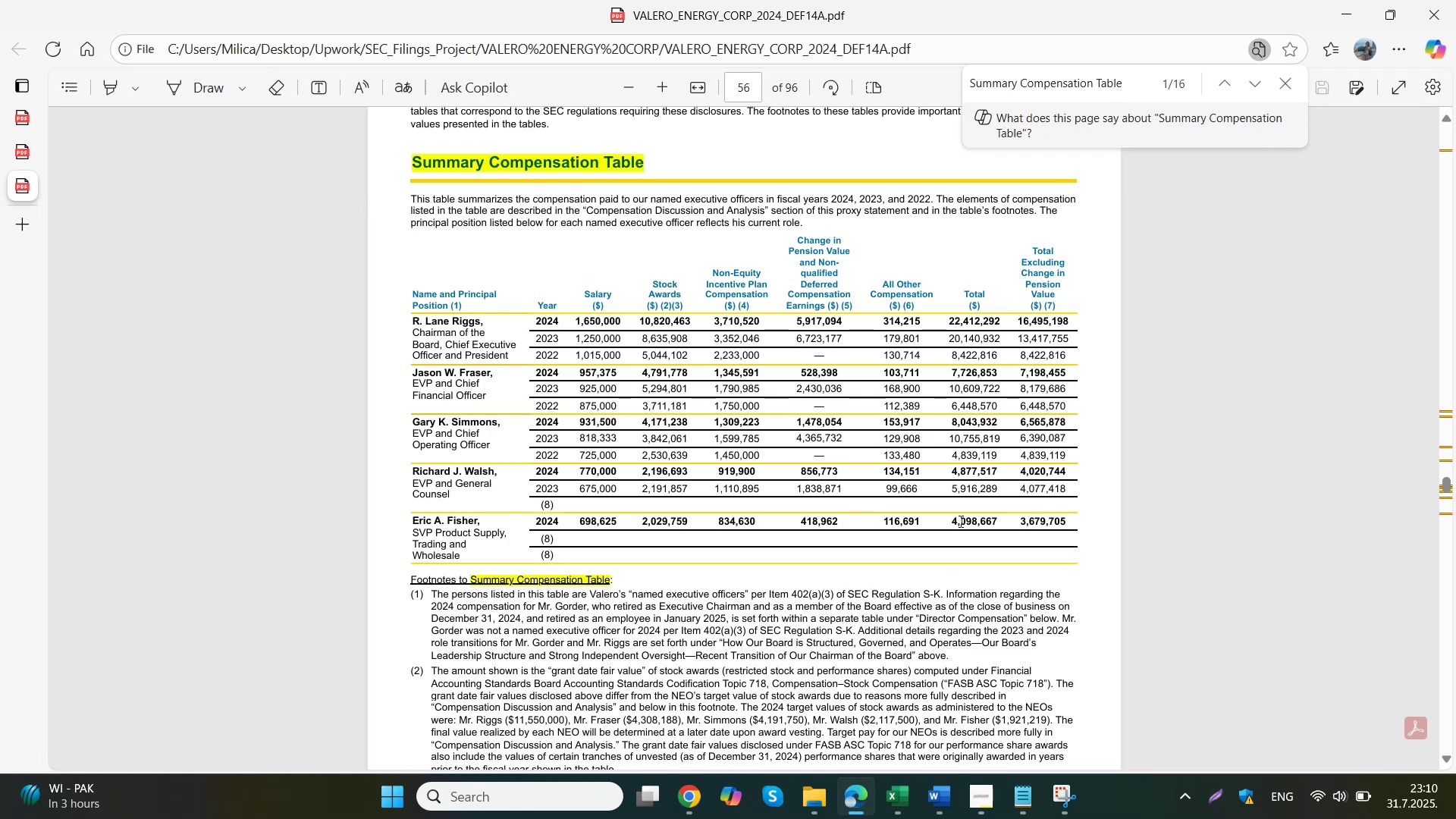 
left_click([653, 703])
 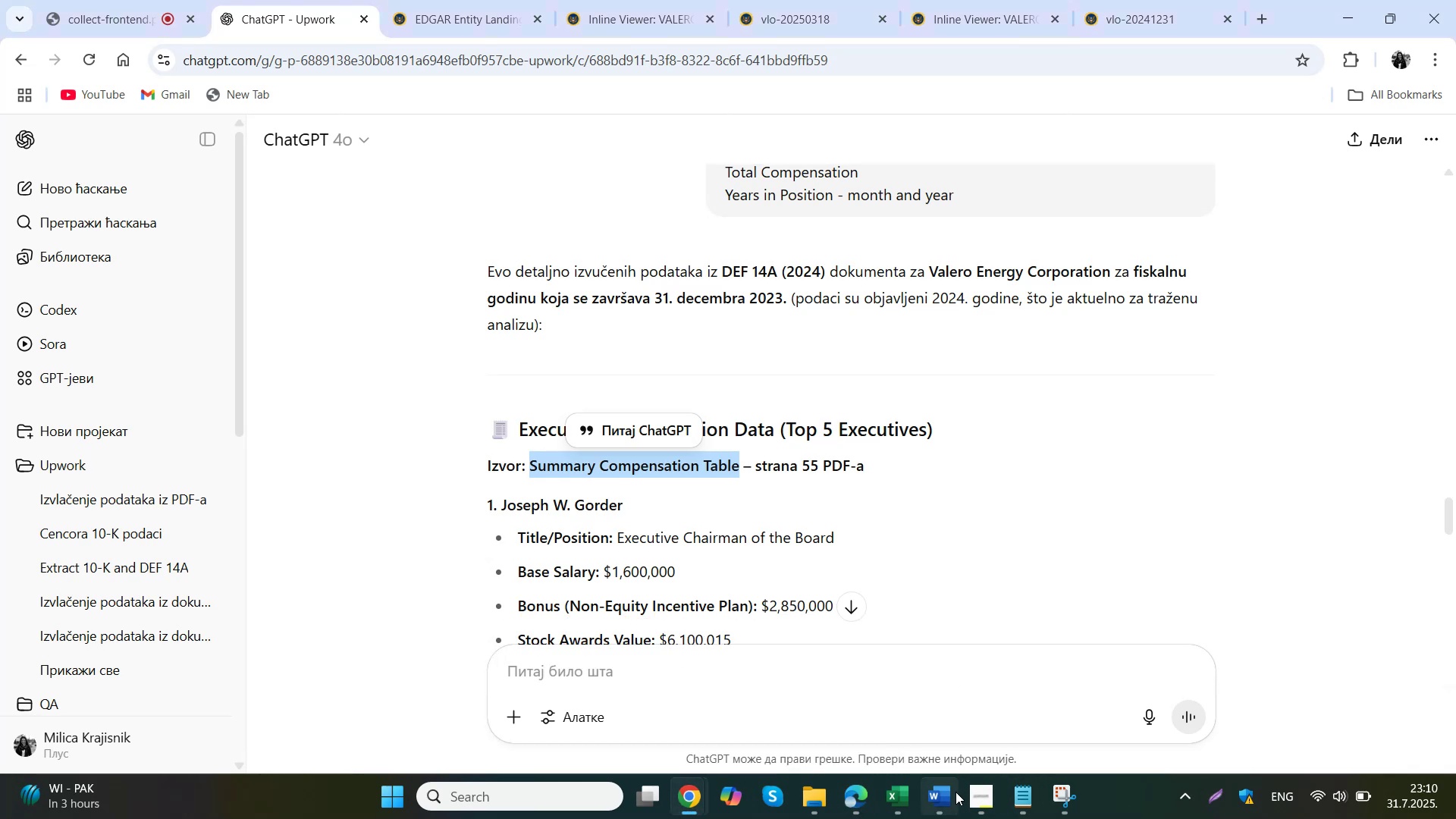 
left_click([861, 805])
 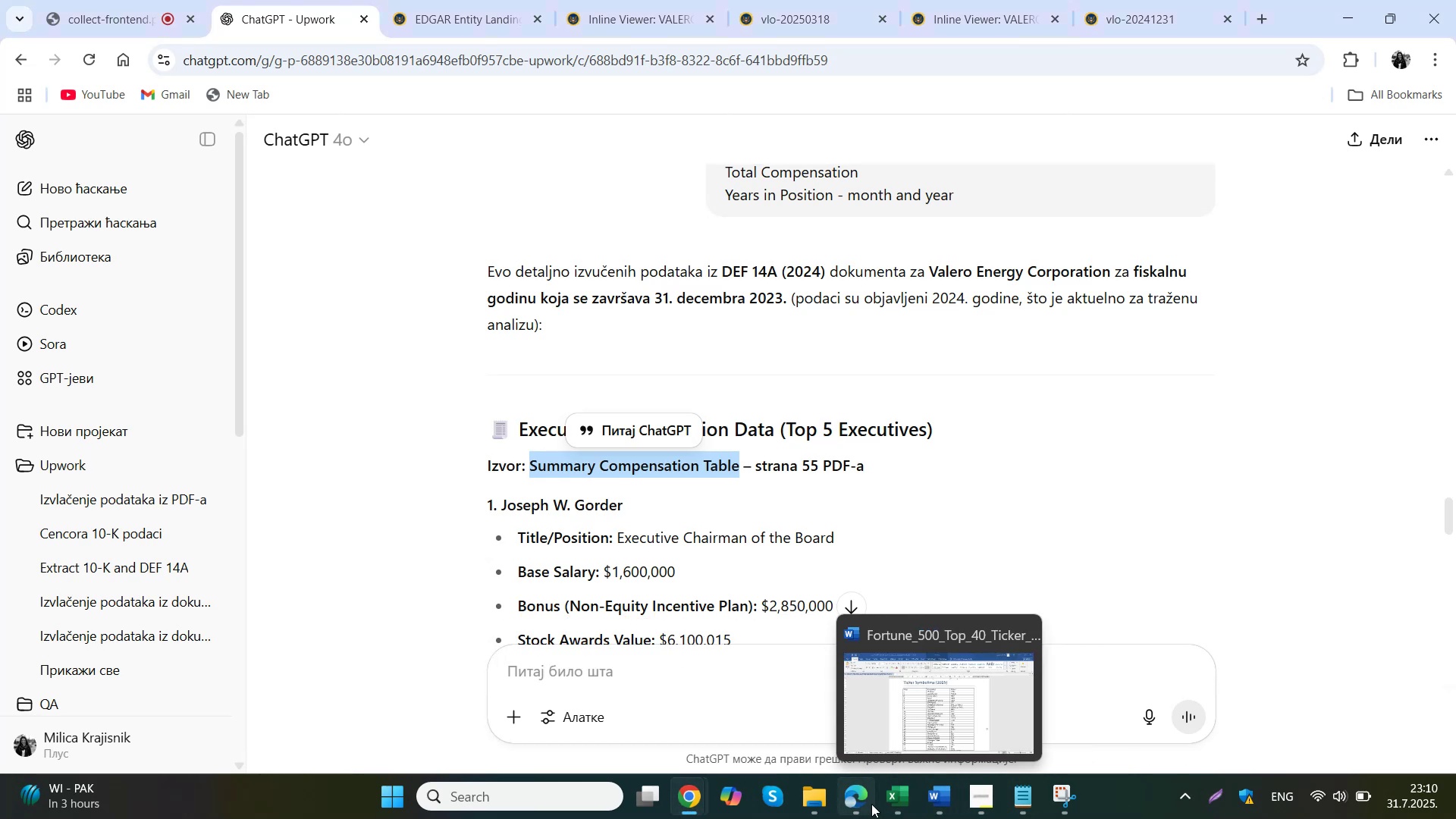 
left_click([1060, 807])
 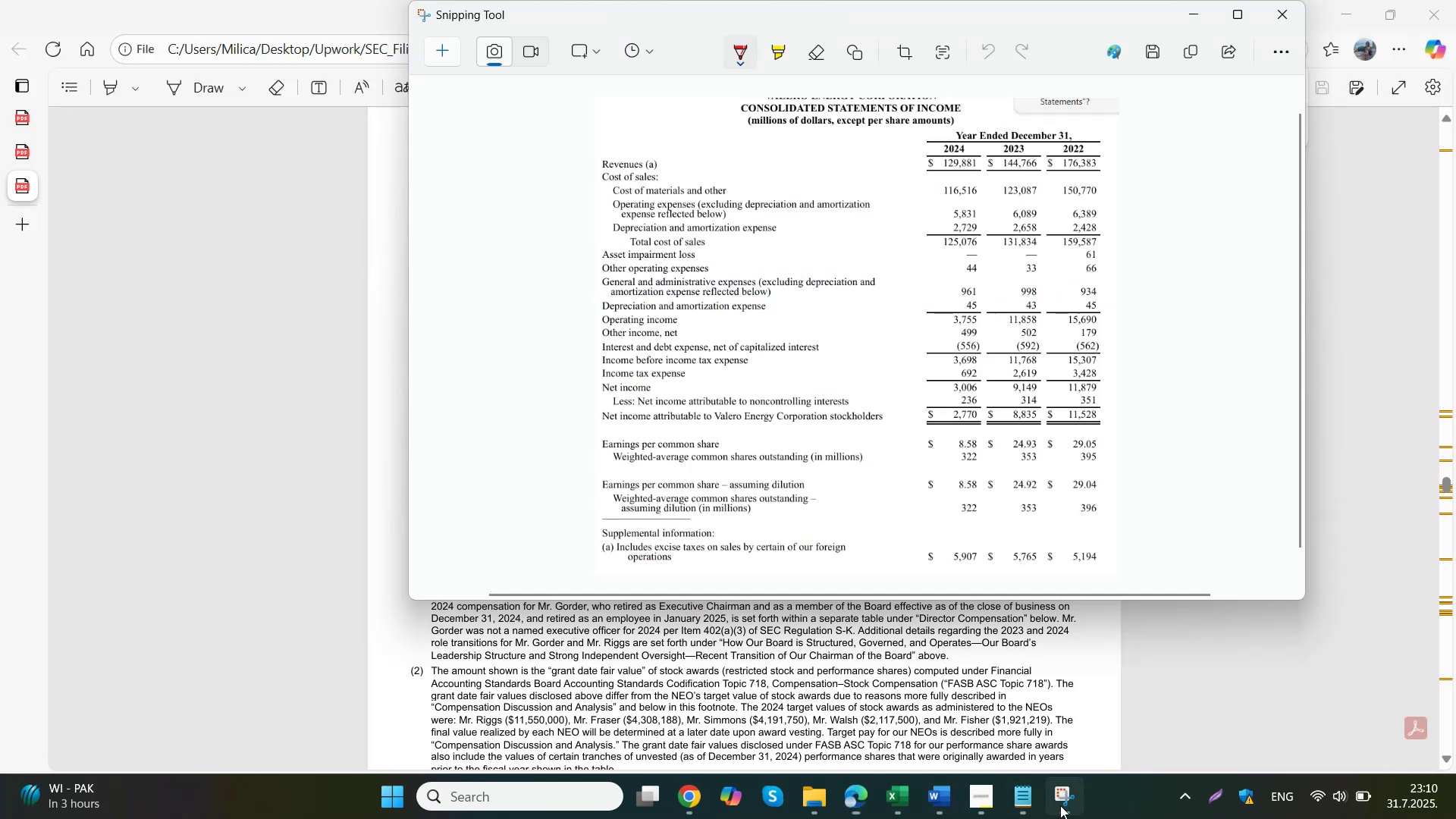 
left_click([437, 53])
 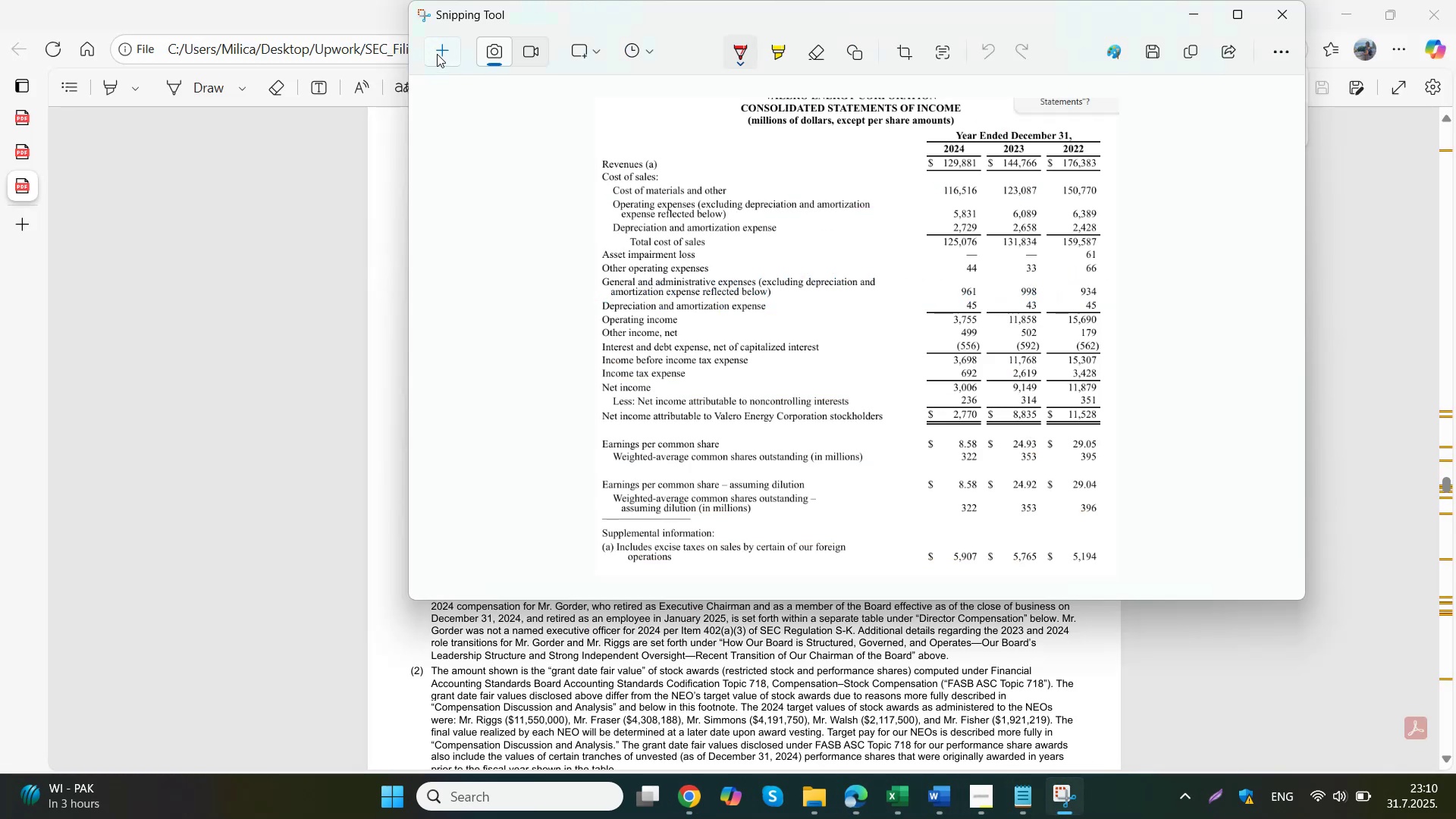 
left_click_drag(start_coordinate=[396, 150], to_coordinate=[1101, 566])
 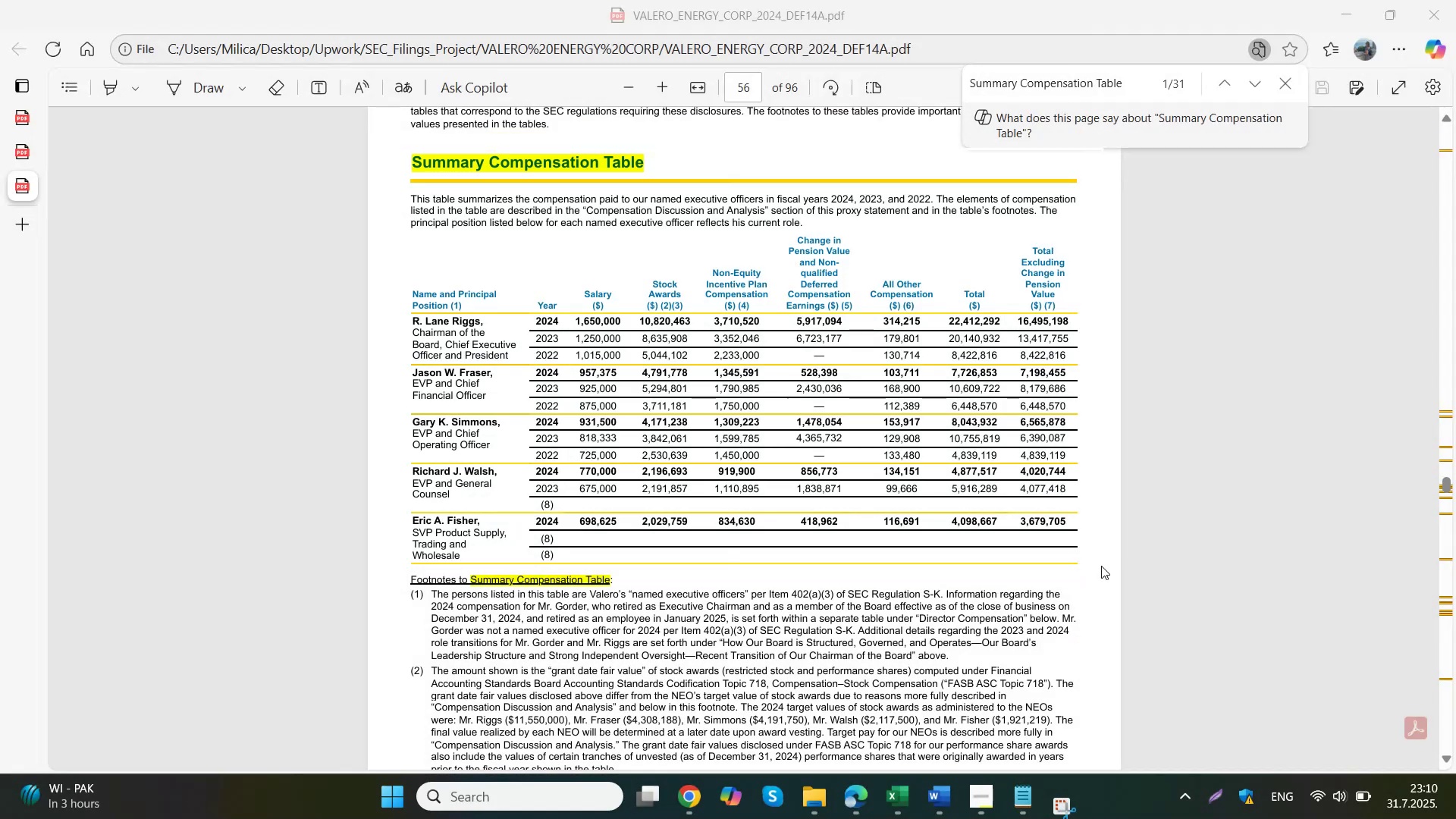 
key(Control+ControlLeft)
 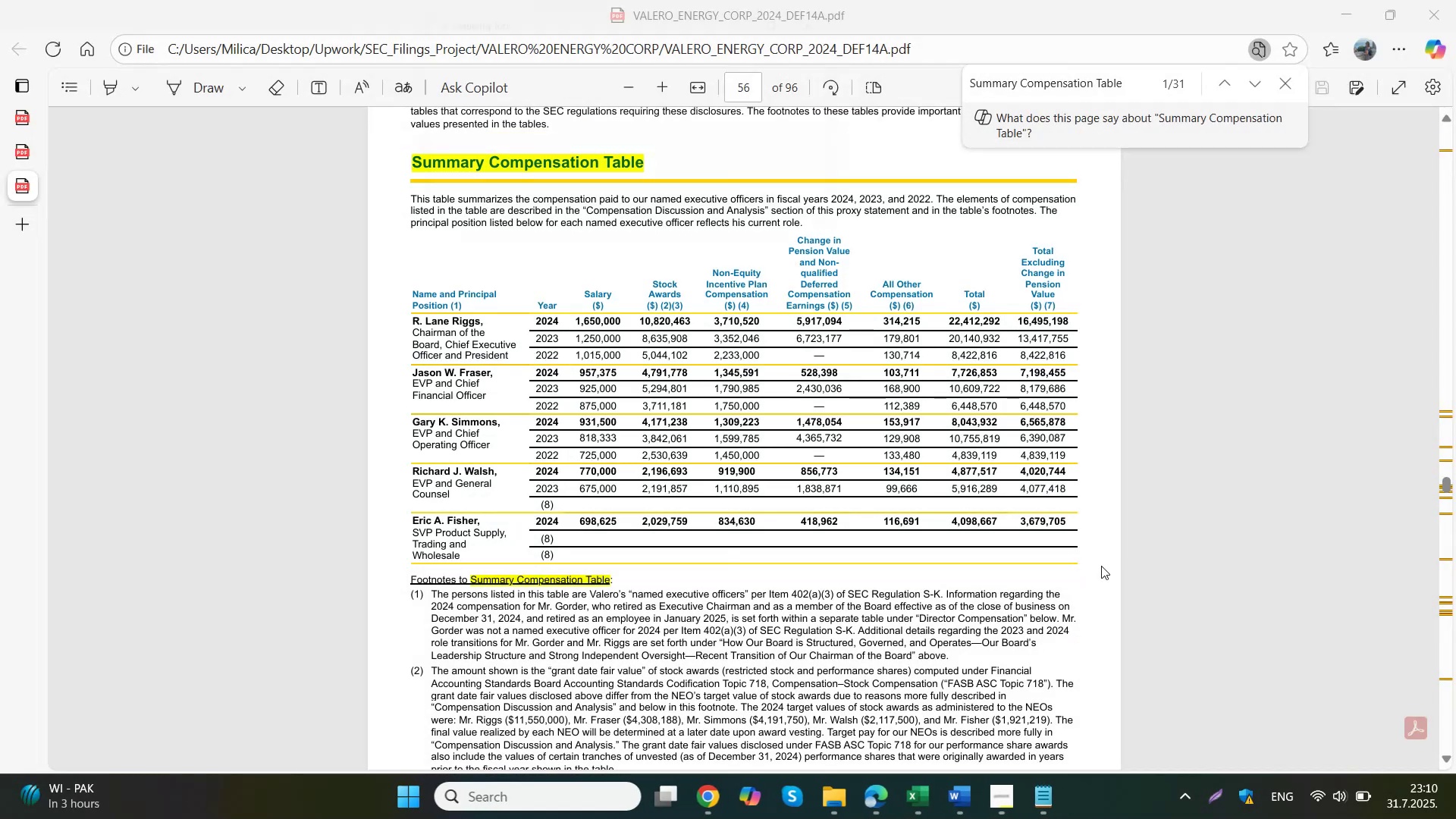 
key(Control+C)
 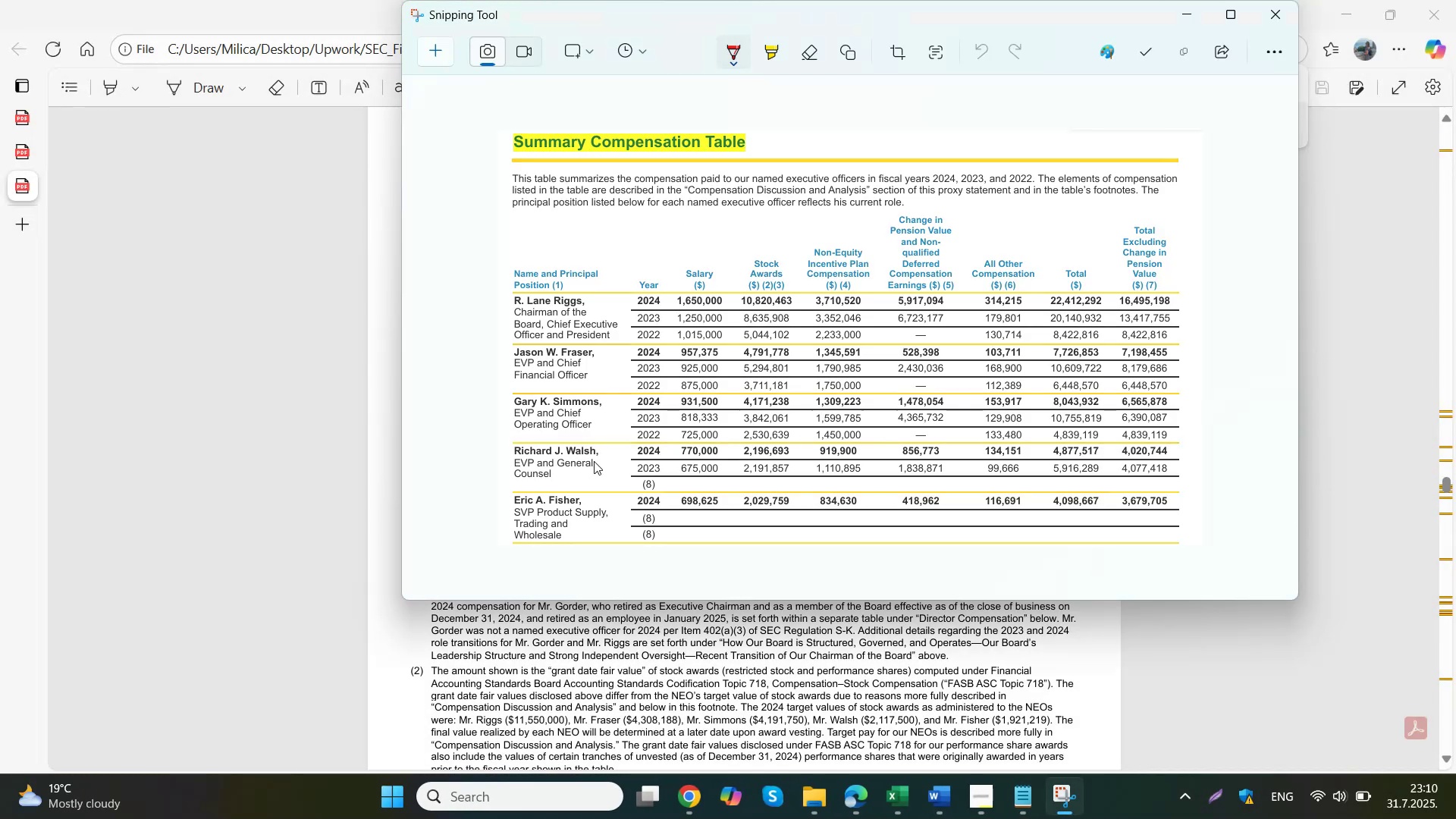 
double_click([615, 737])
 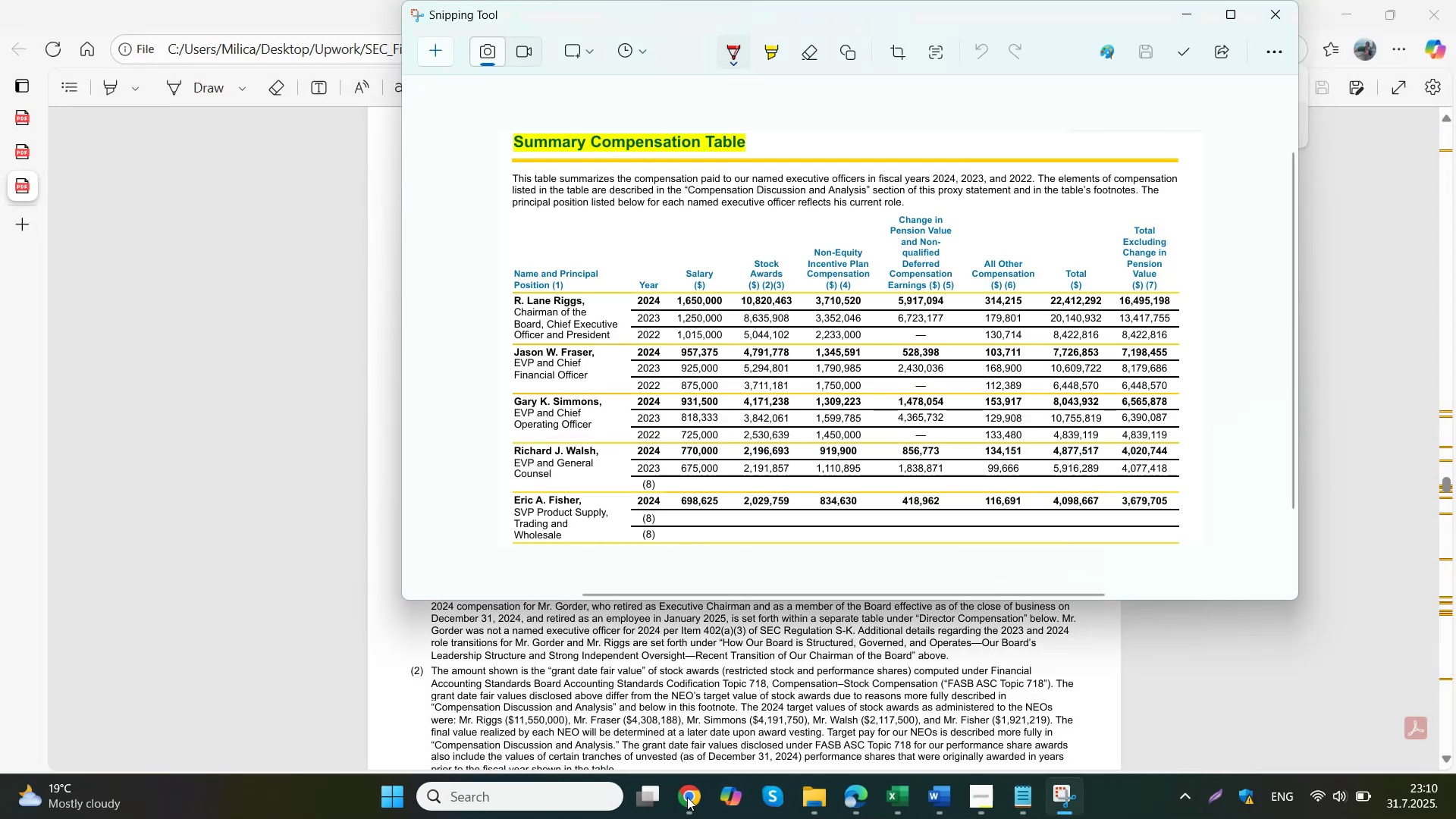 
scroll: coordinate [717, 601], scroll_direction: down, amount: 4.0
 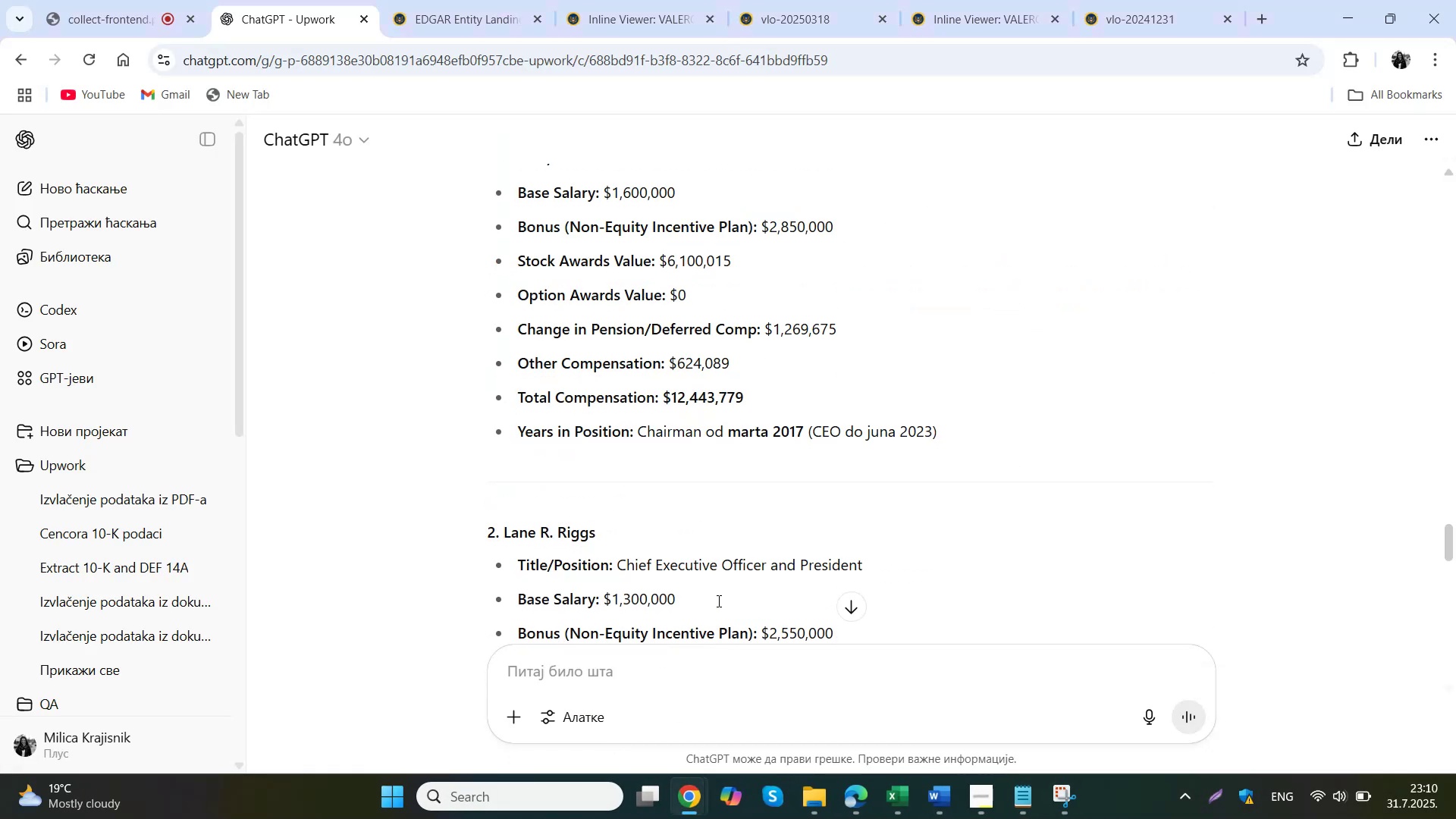 
left_click([717, 664])
 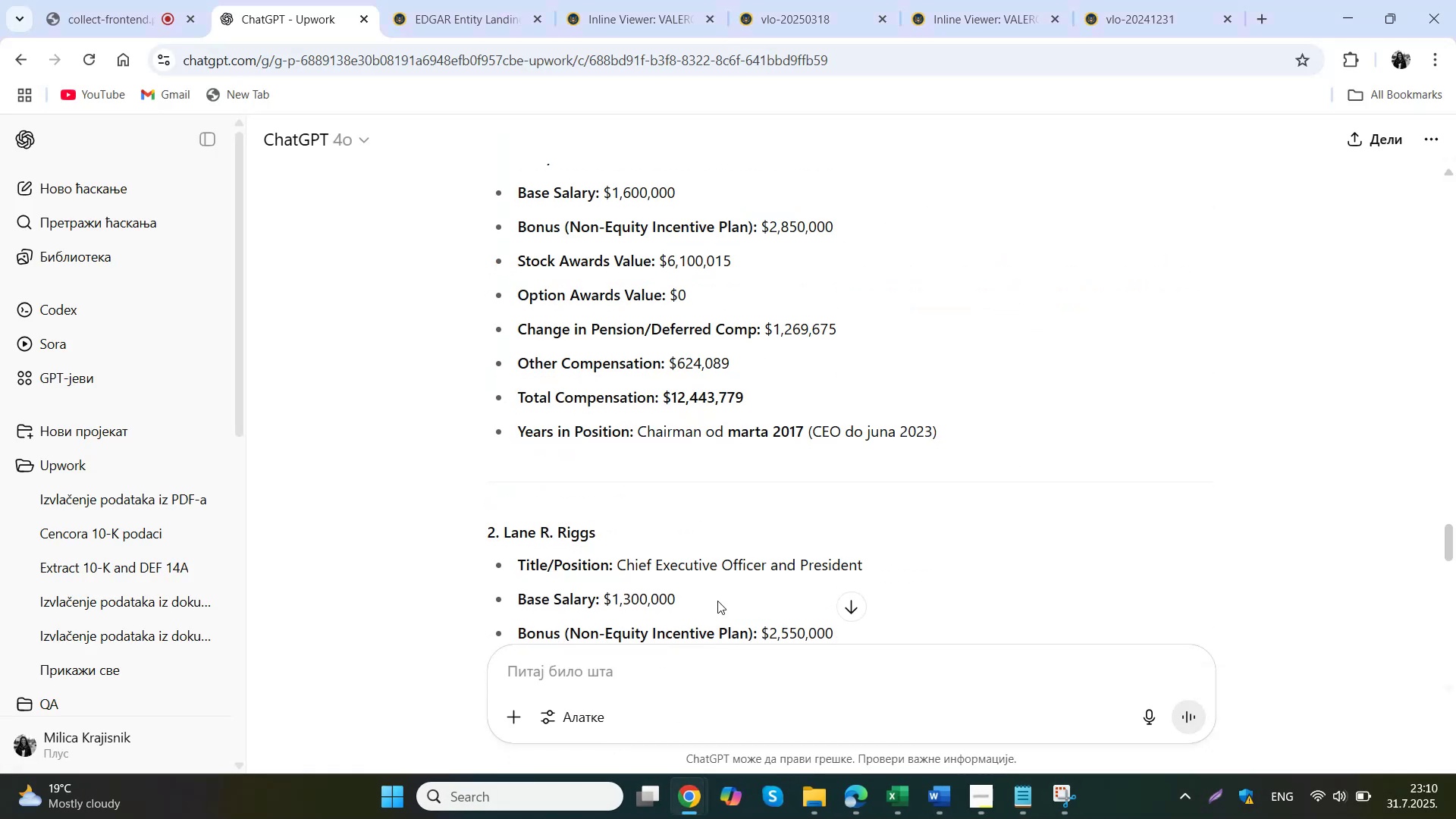 
key(Control+V)
 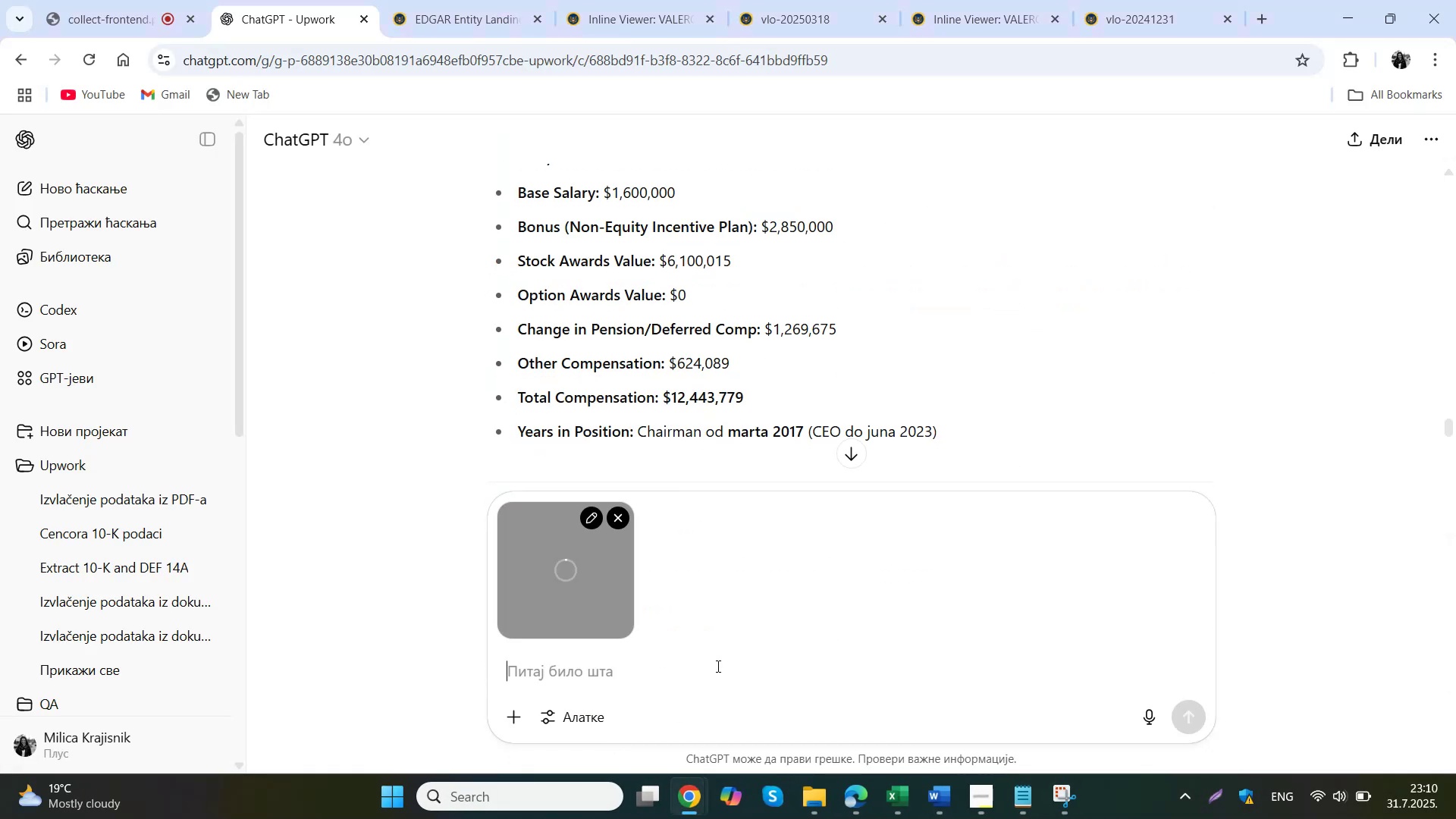 
hold_key(key=S, duration=0.33)
 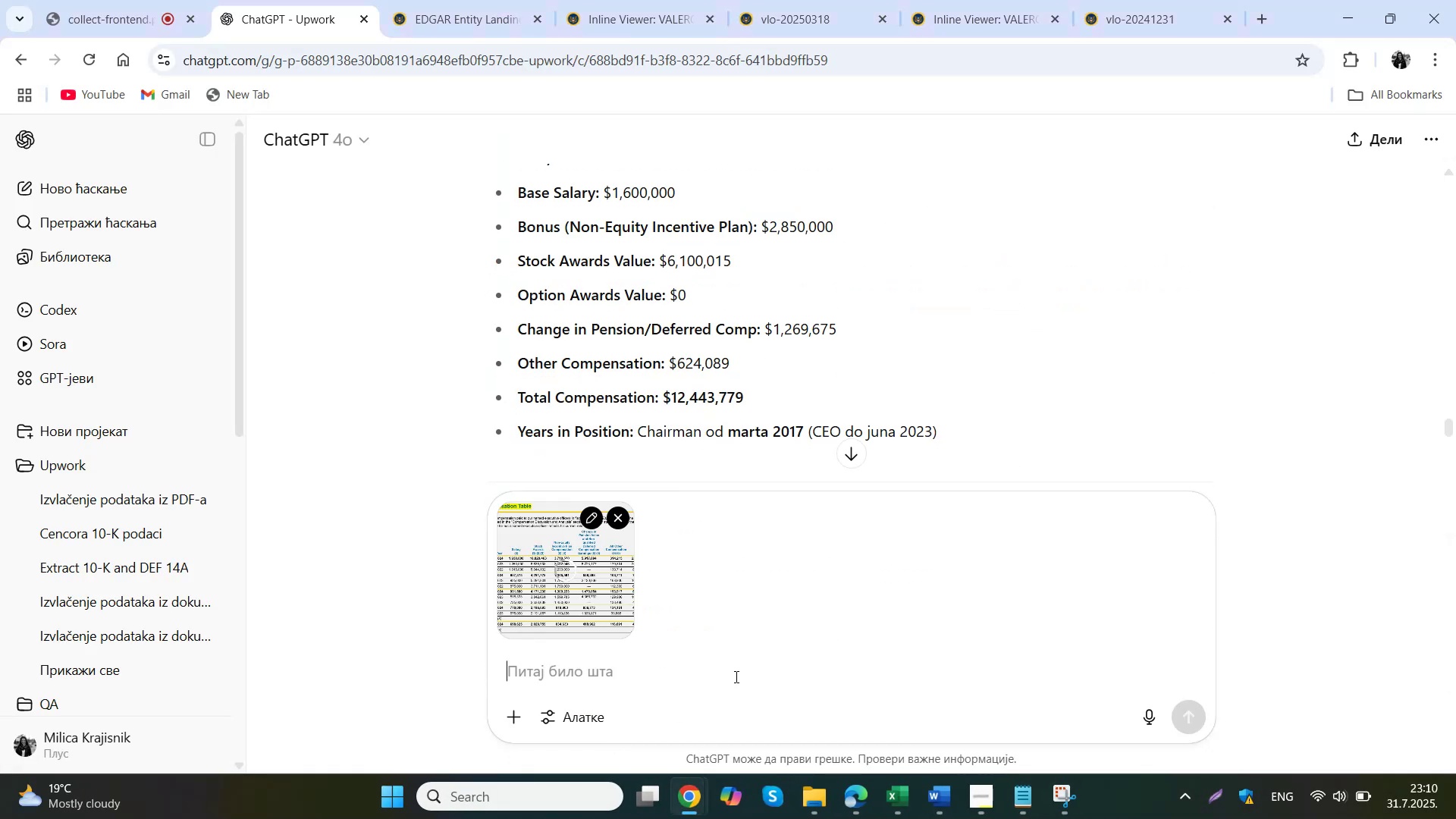 
type(a tacnim mesecom i godinom od kad su na funkciji)
 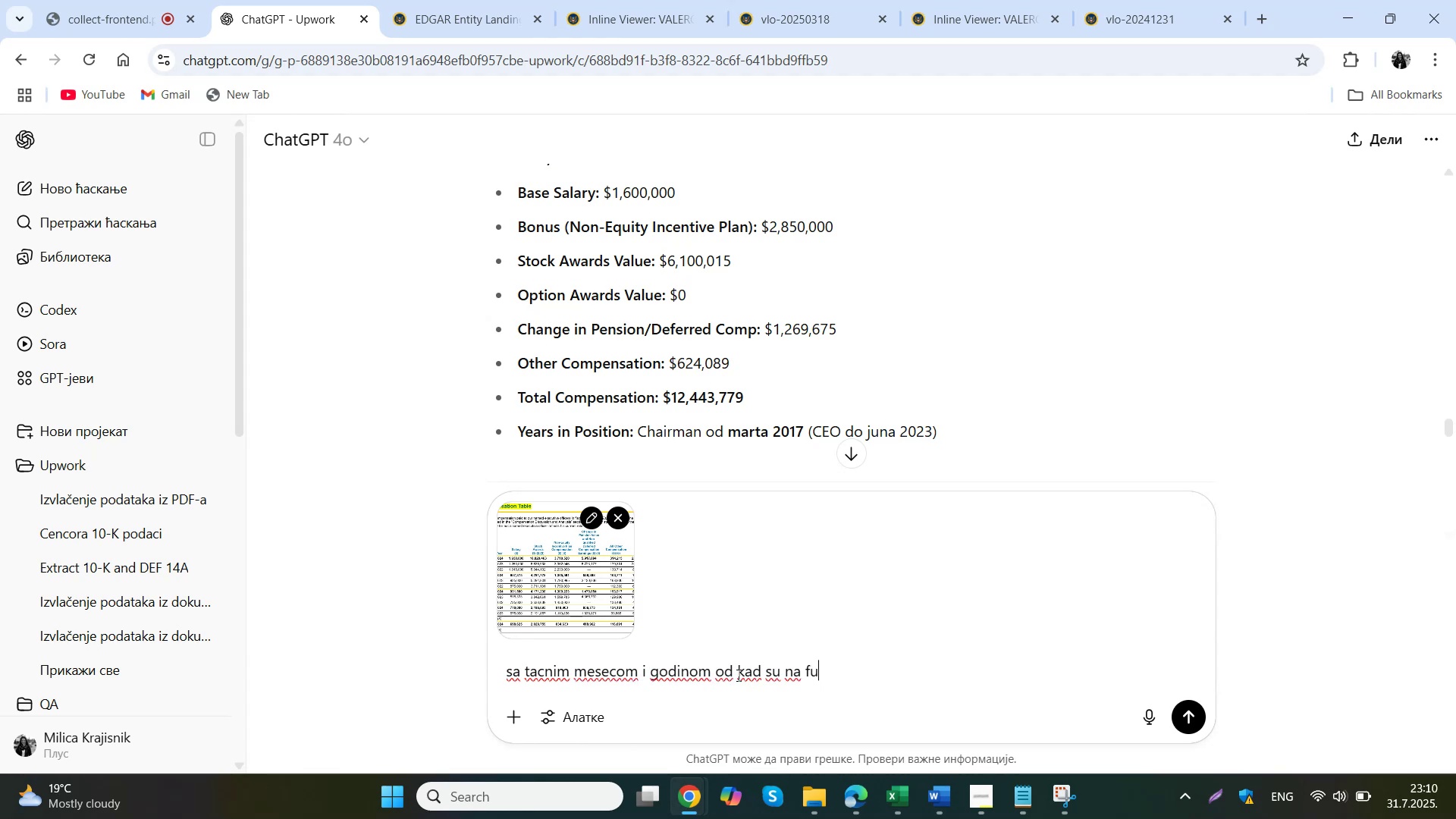 
key(Enter)
 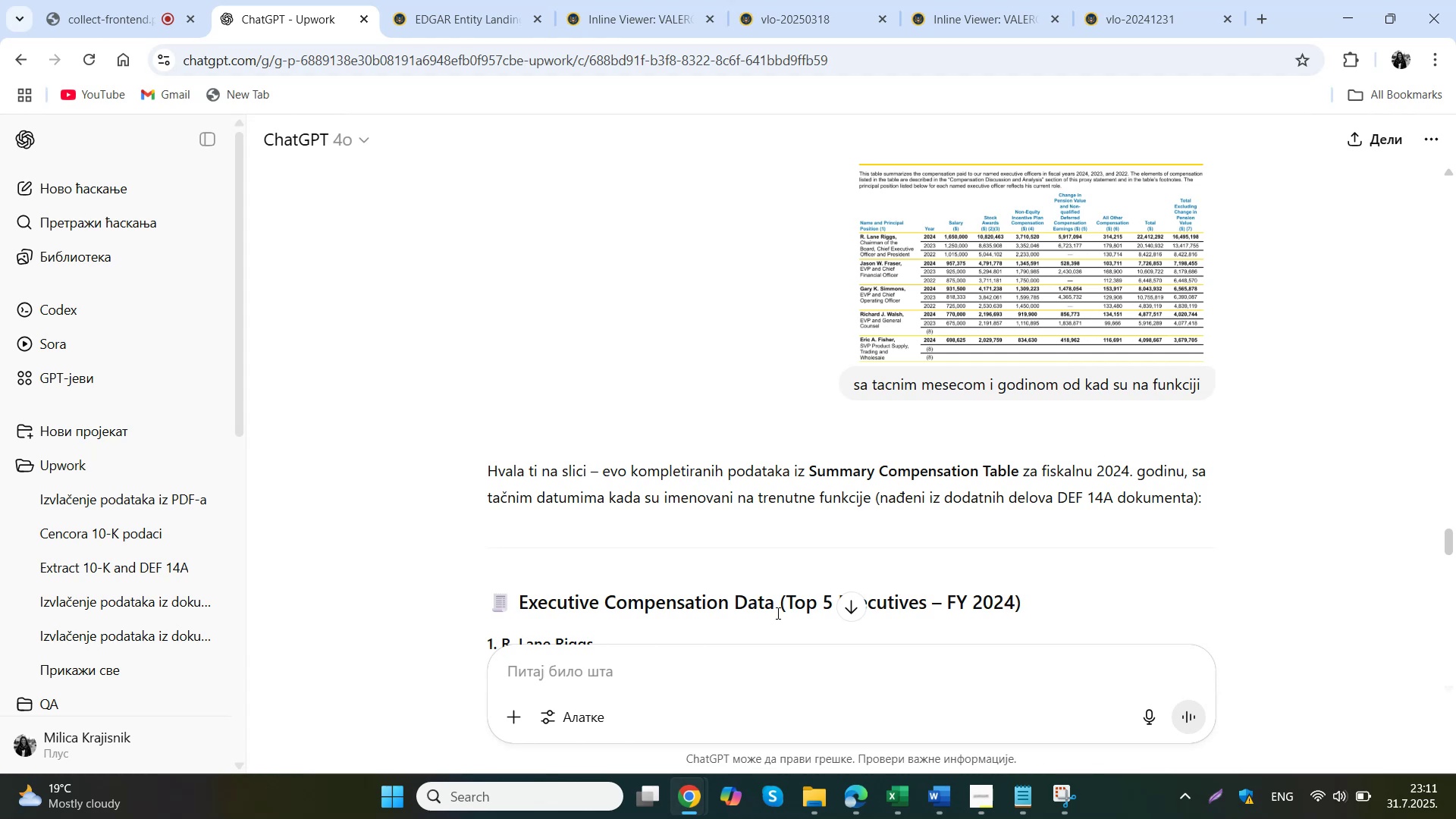 
wait(57.83)
 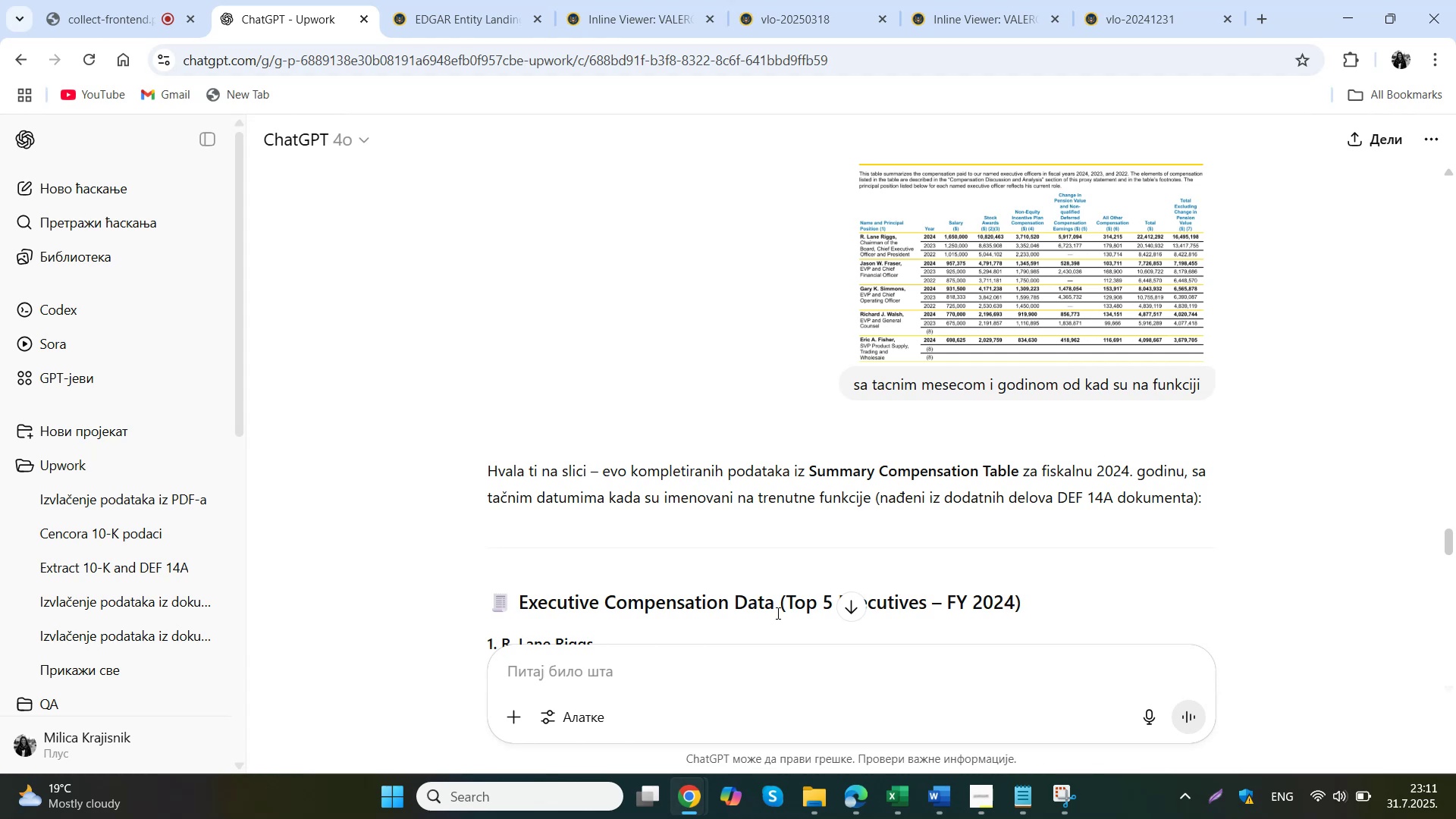 
scroll: coordinate [774, 447], scroll_direction: down, amount: 3.0
 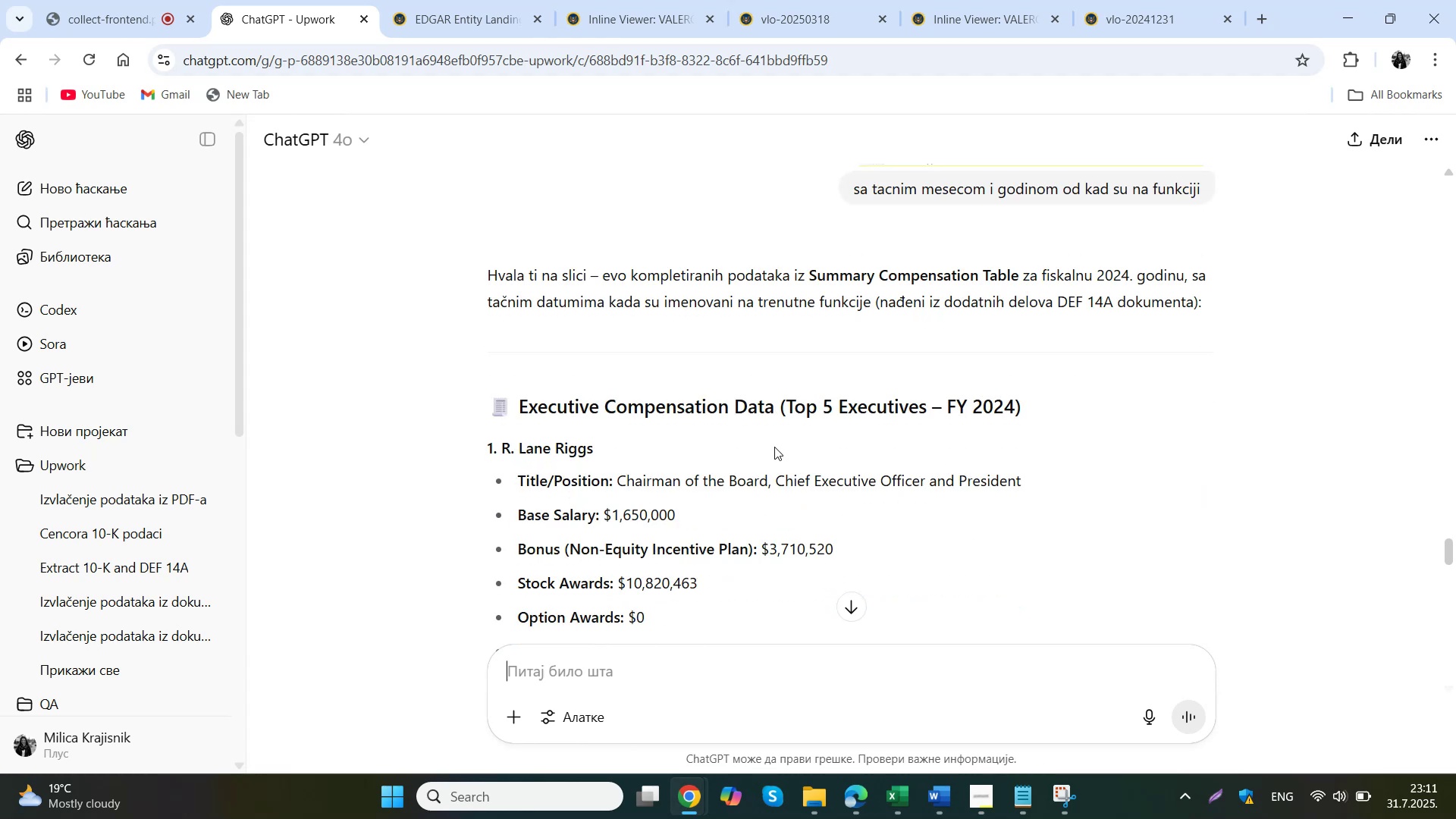 
left_click_drag(start_coordinate=[596, 362], to_coordinate=[506, 365])
 